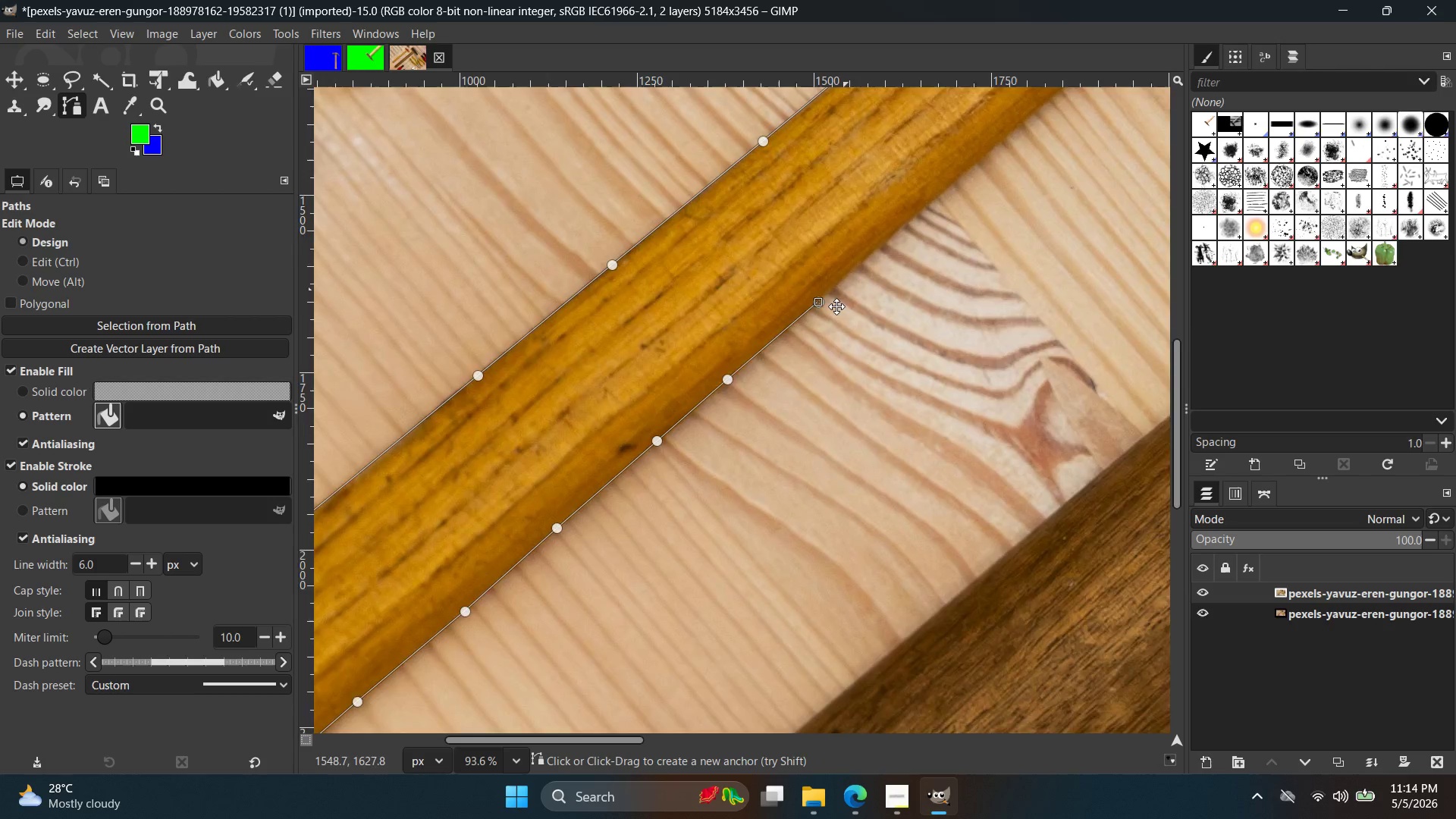 
hold_key(key=ControlLeft, duration=0.7)
scroll: coordinate [753, 391], scroll_direction: up, amount: 10.0
 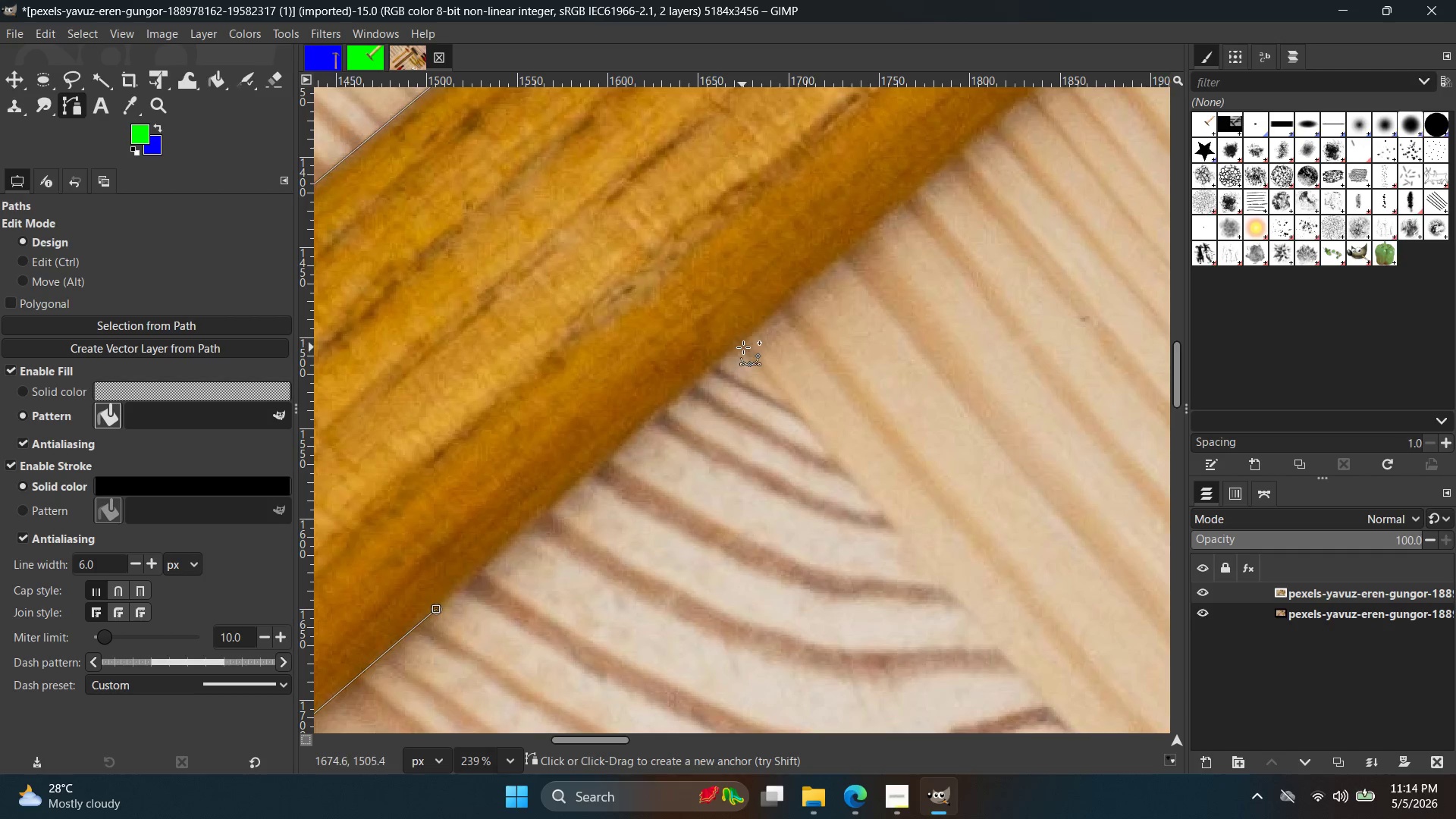 
left_click([743, 338])
 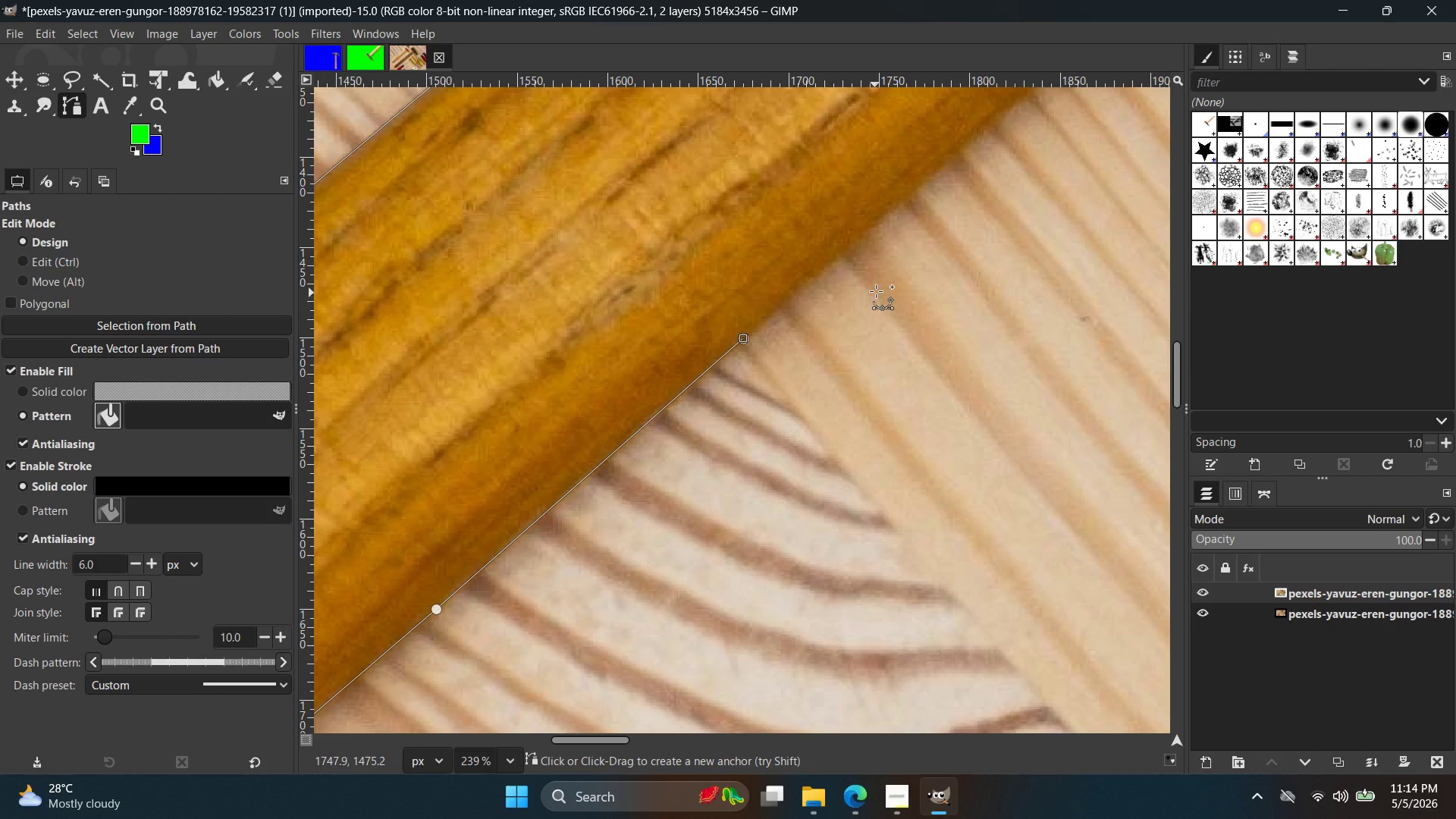 
hold_key(key=Space, duration=0.55)
 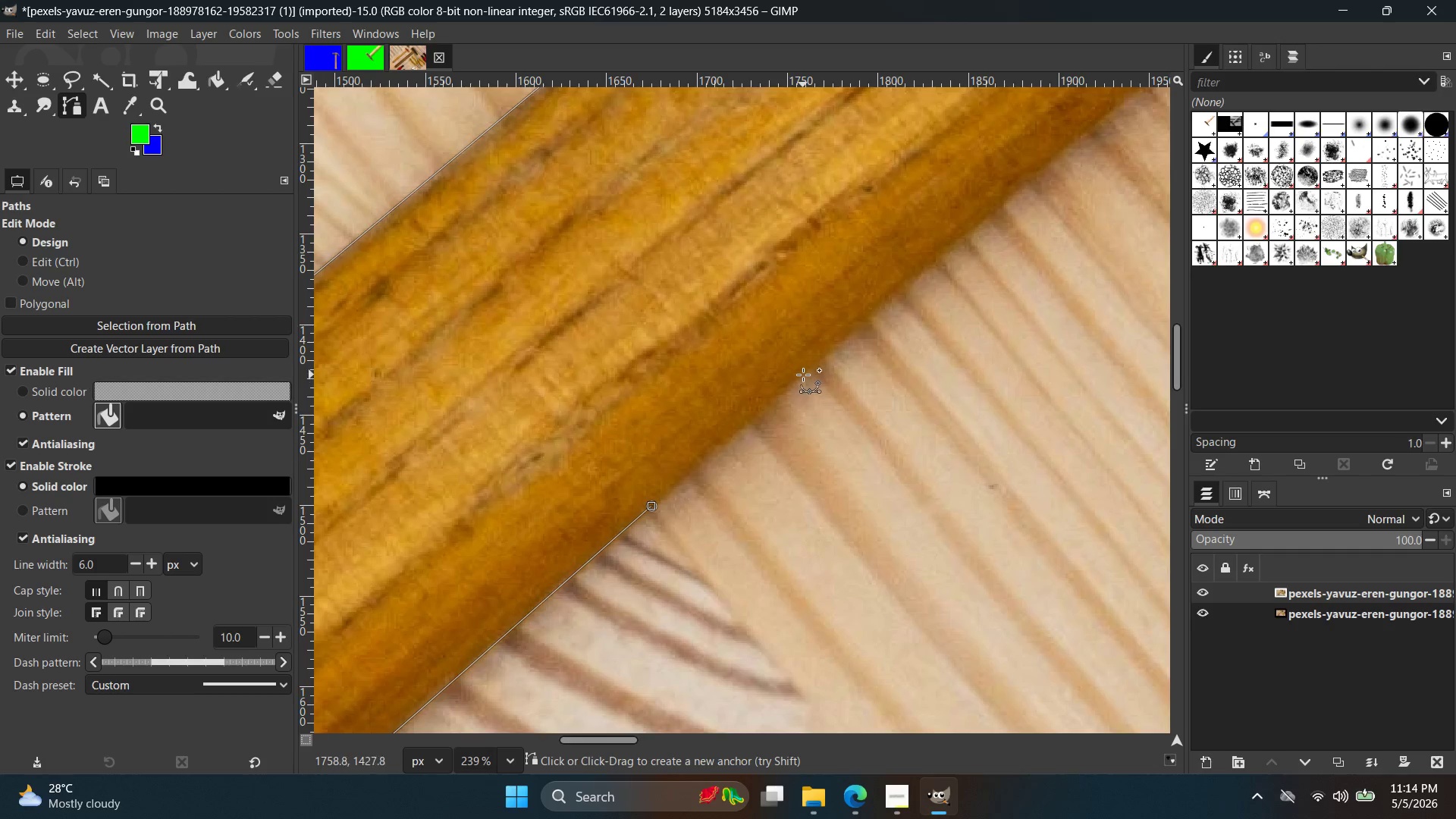 
left_click([806, 372])
 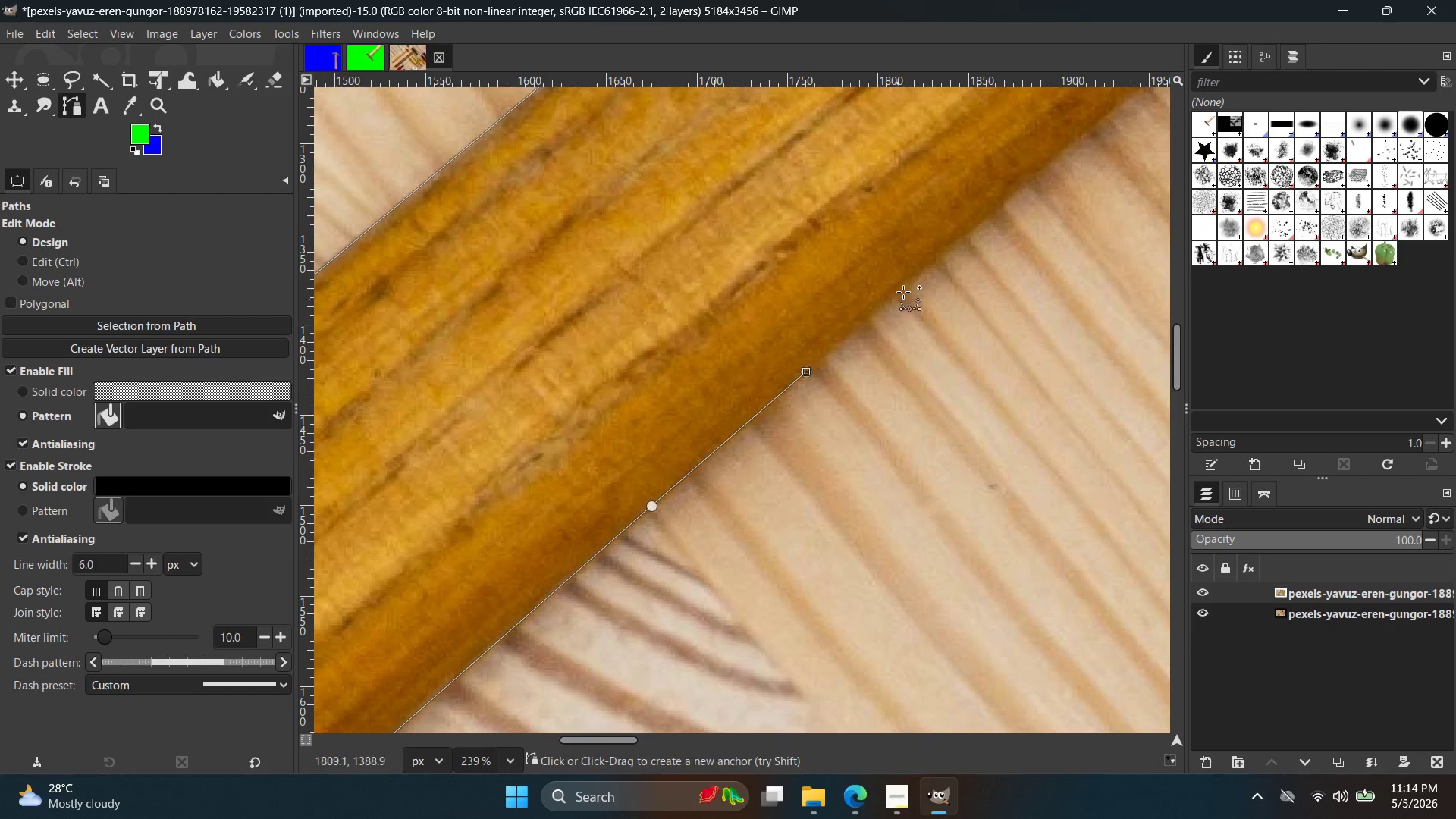 
hold_key(key=Space, duration=0.47)
 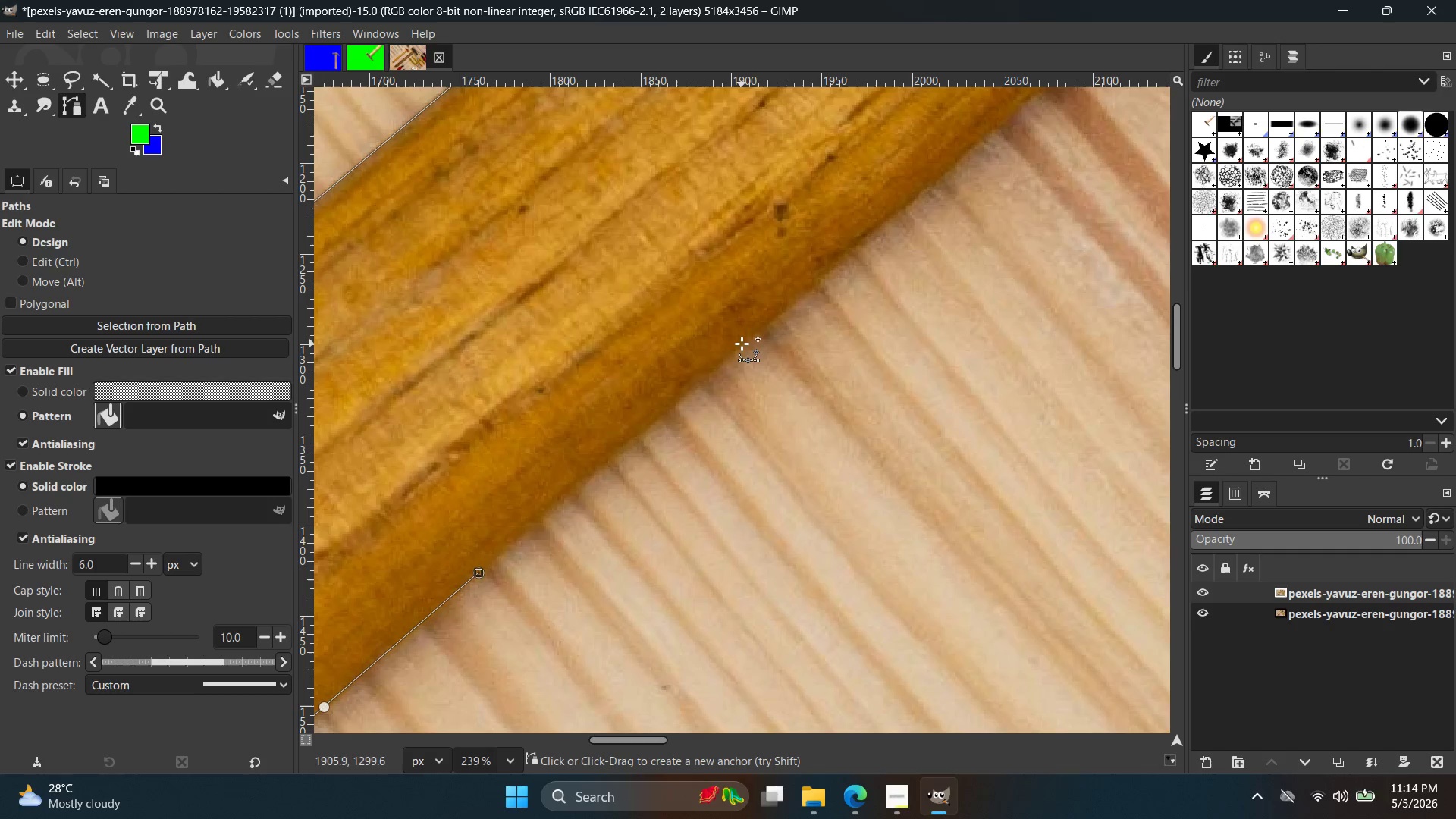 
left_click([742, 344])
 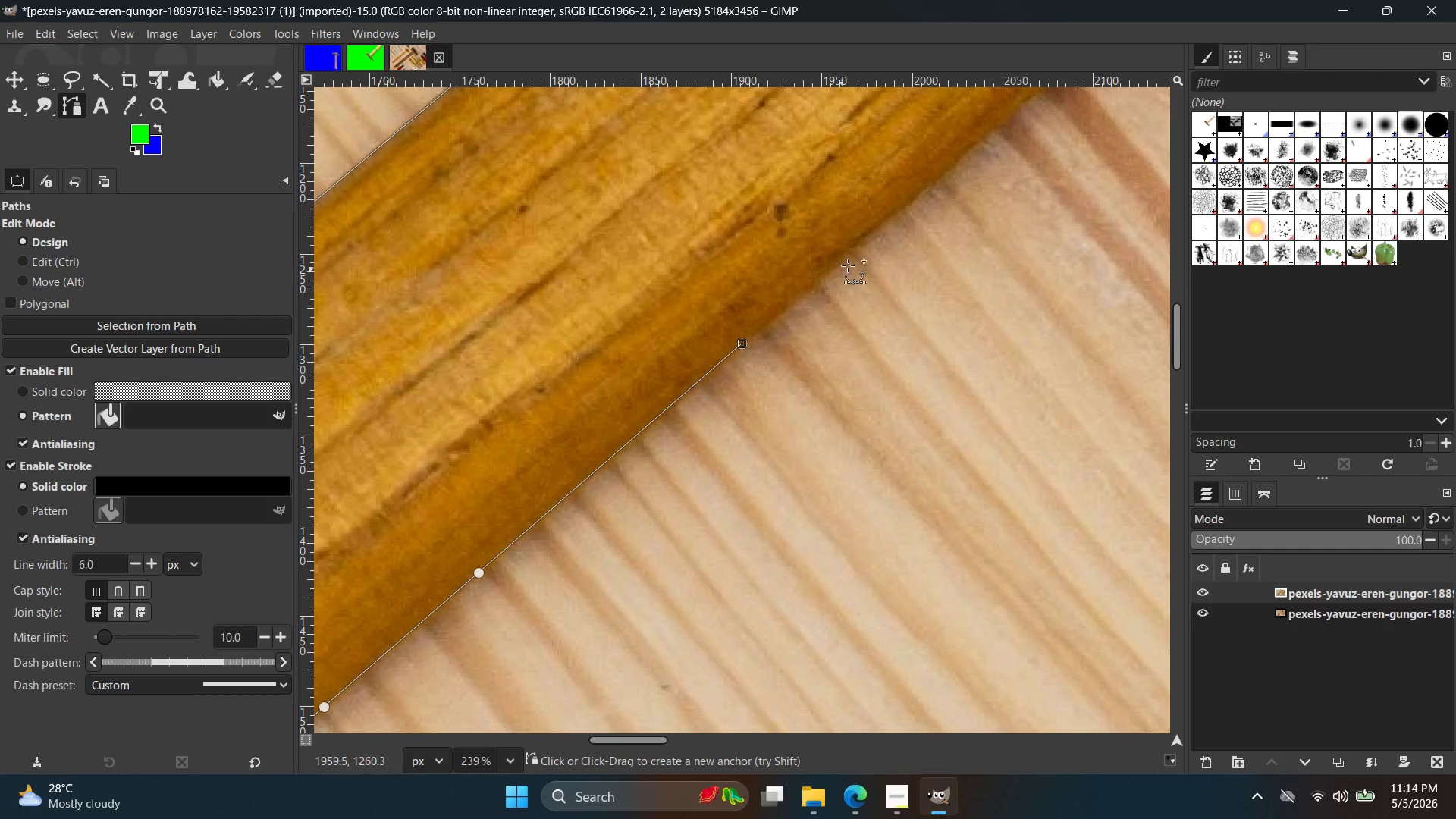 
hold_key(key=Space, duration=0.52)
 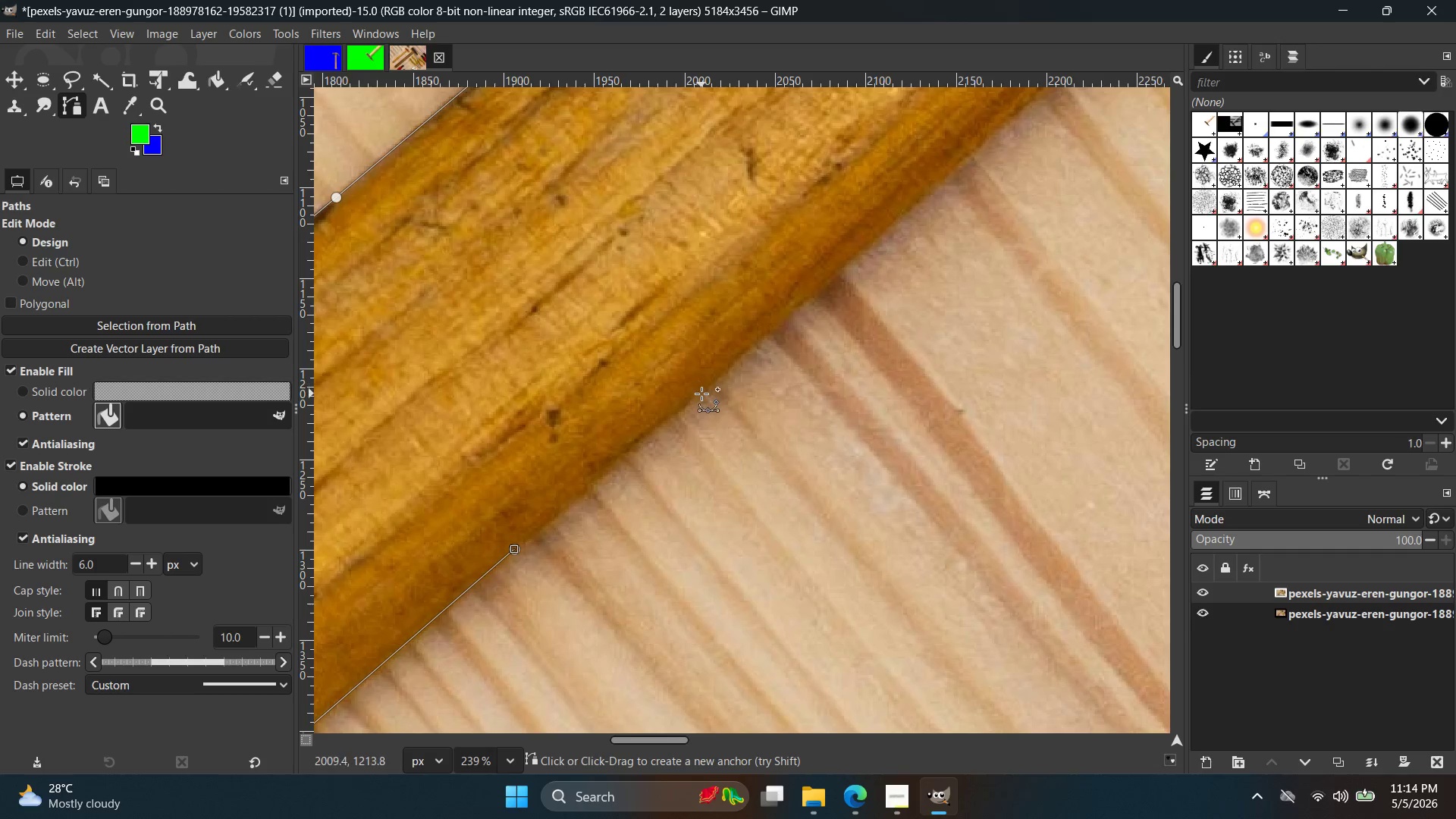 
left_click([702, 389])
 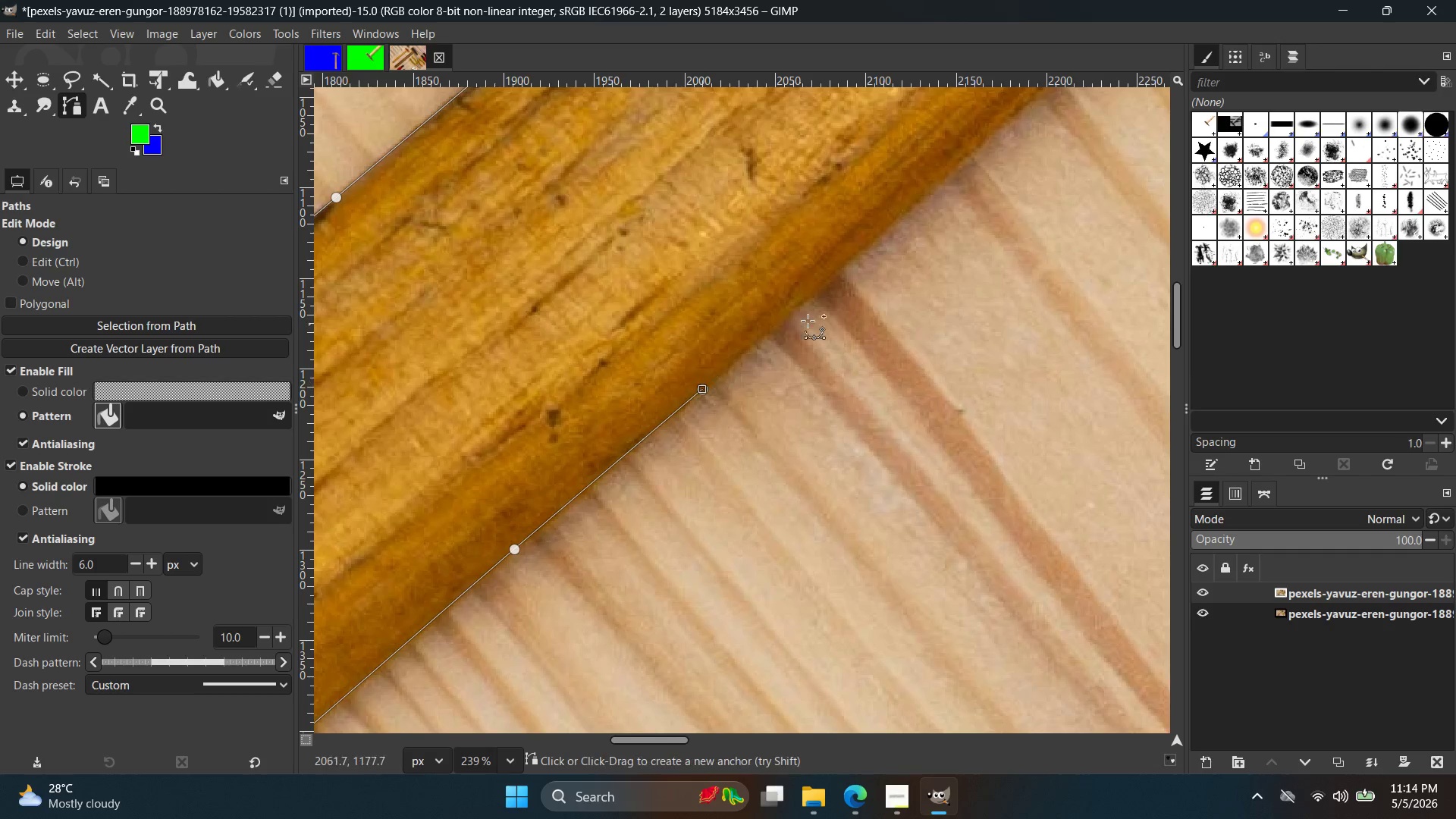 
hold_key(key=Space, duration=0.47)
 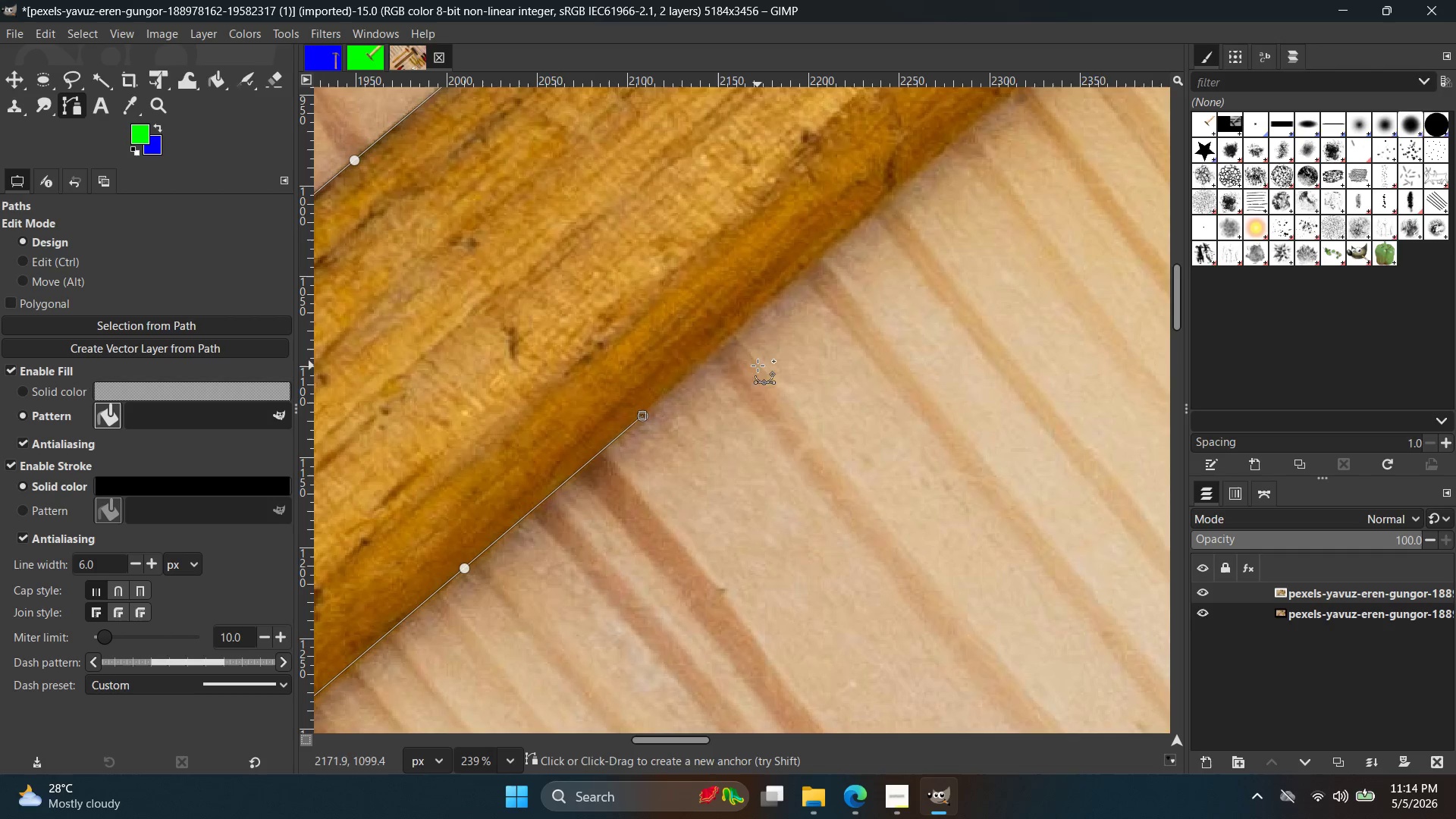 
hold_key(key=Space, duration=0.39)
 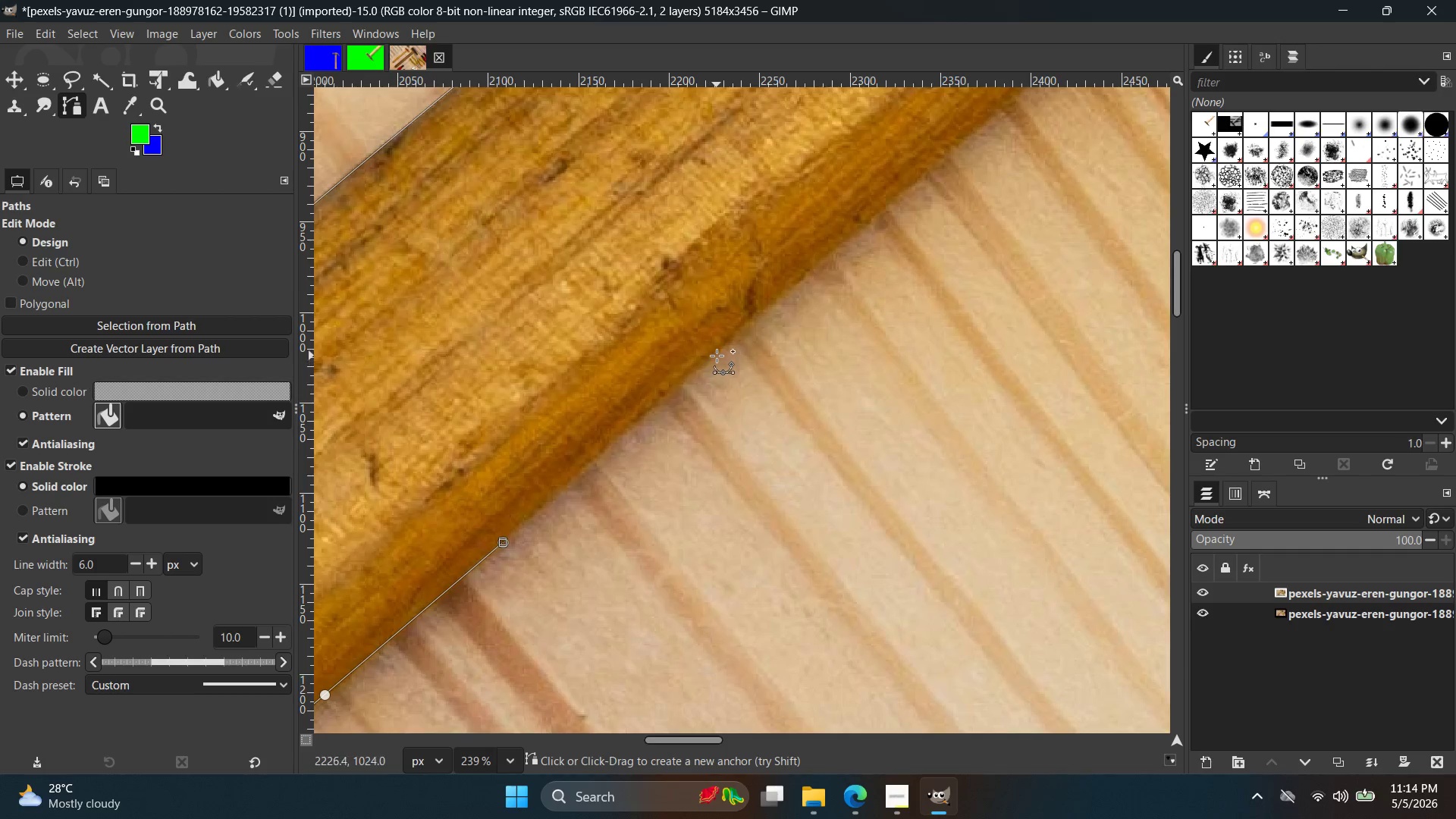 
left_click([717, 356])
 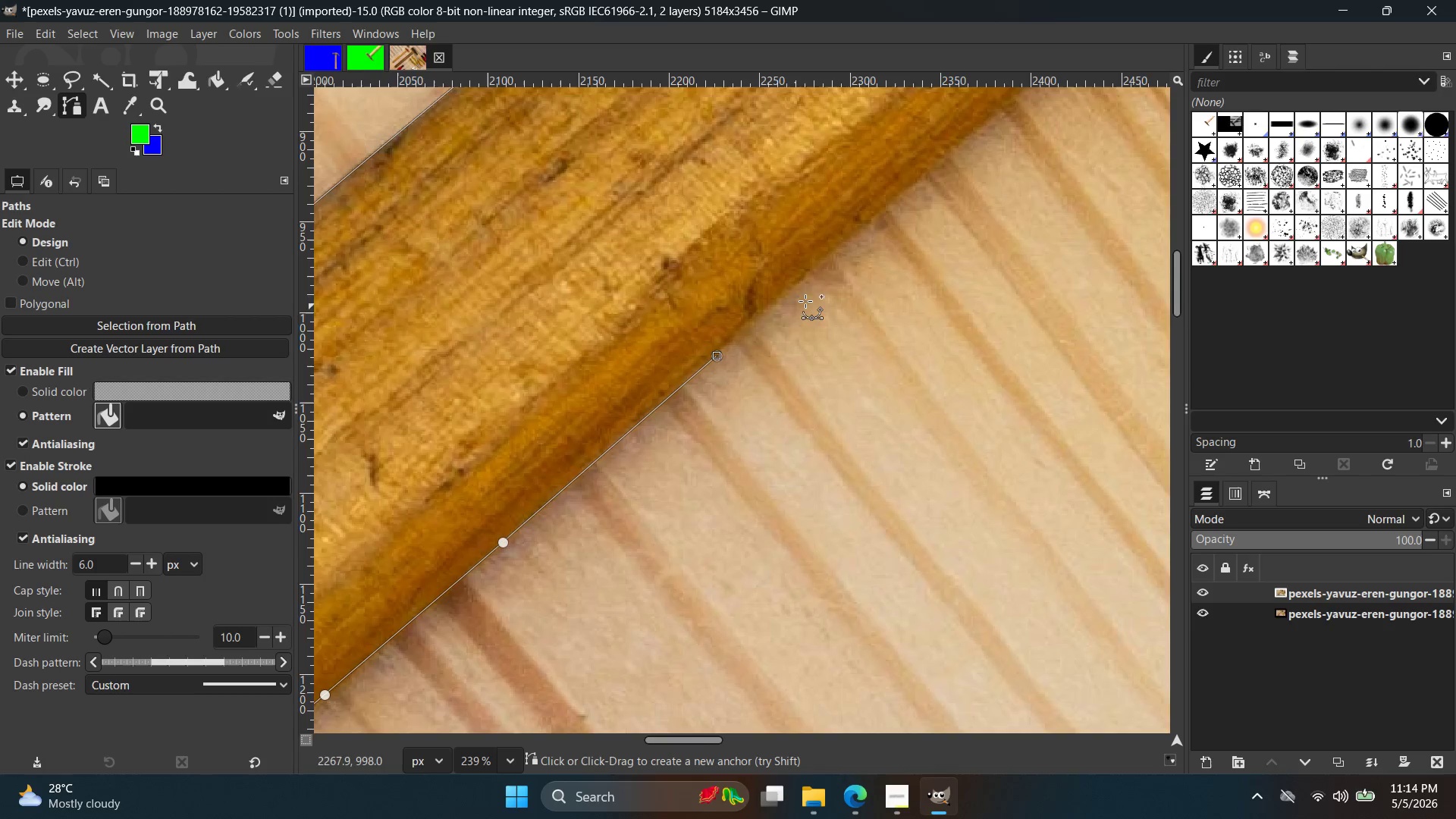 
hold_key(key=Space, duration=0.39)
 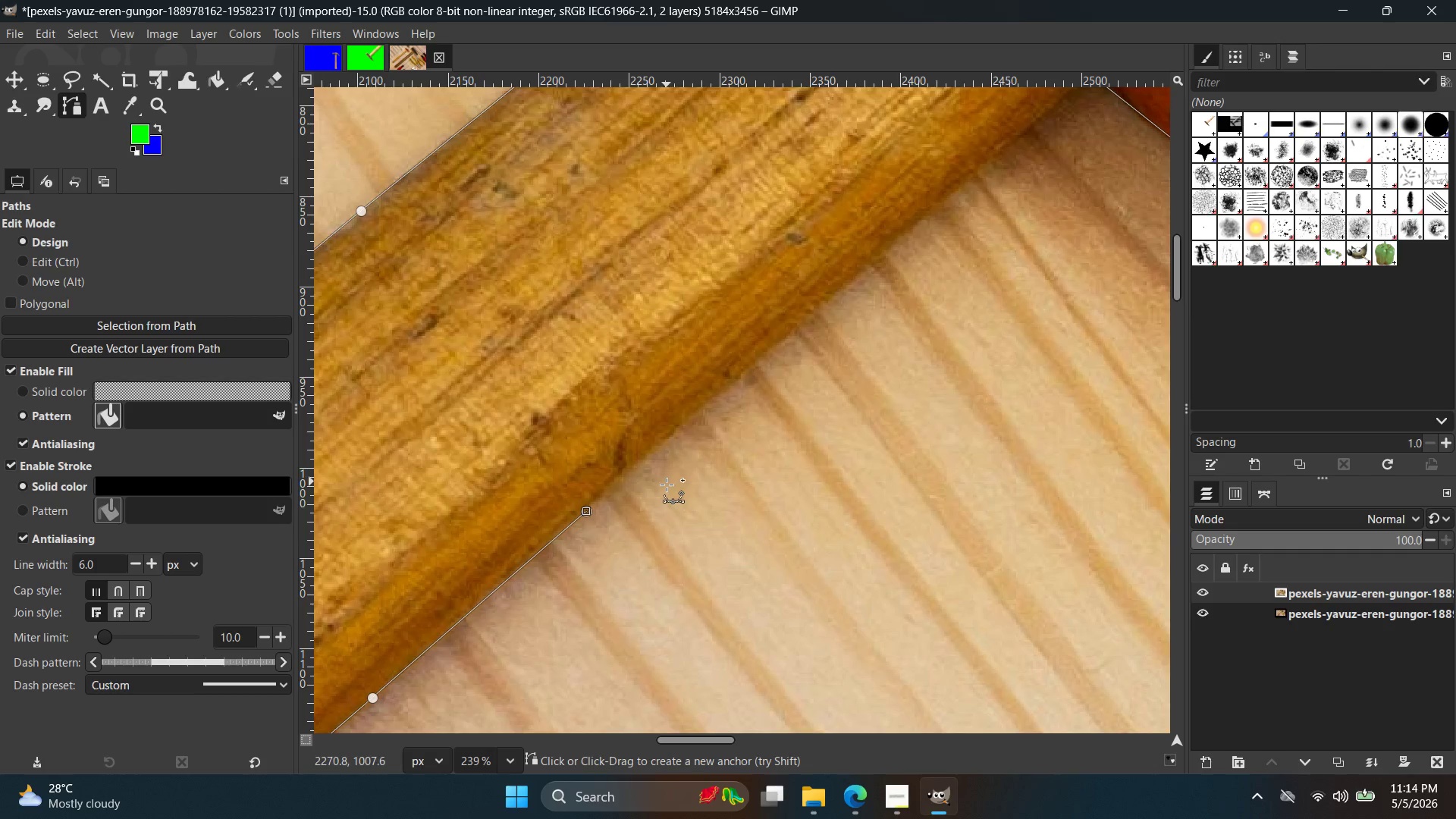 
key(Control+ControlLeft)
 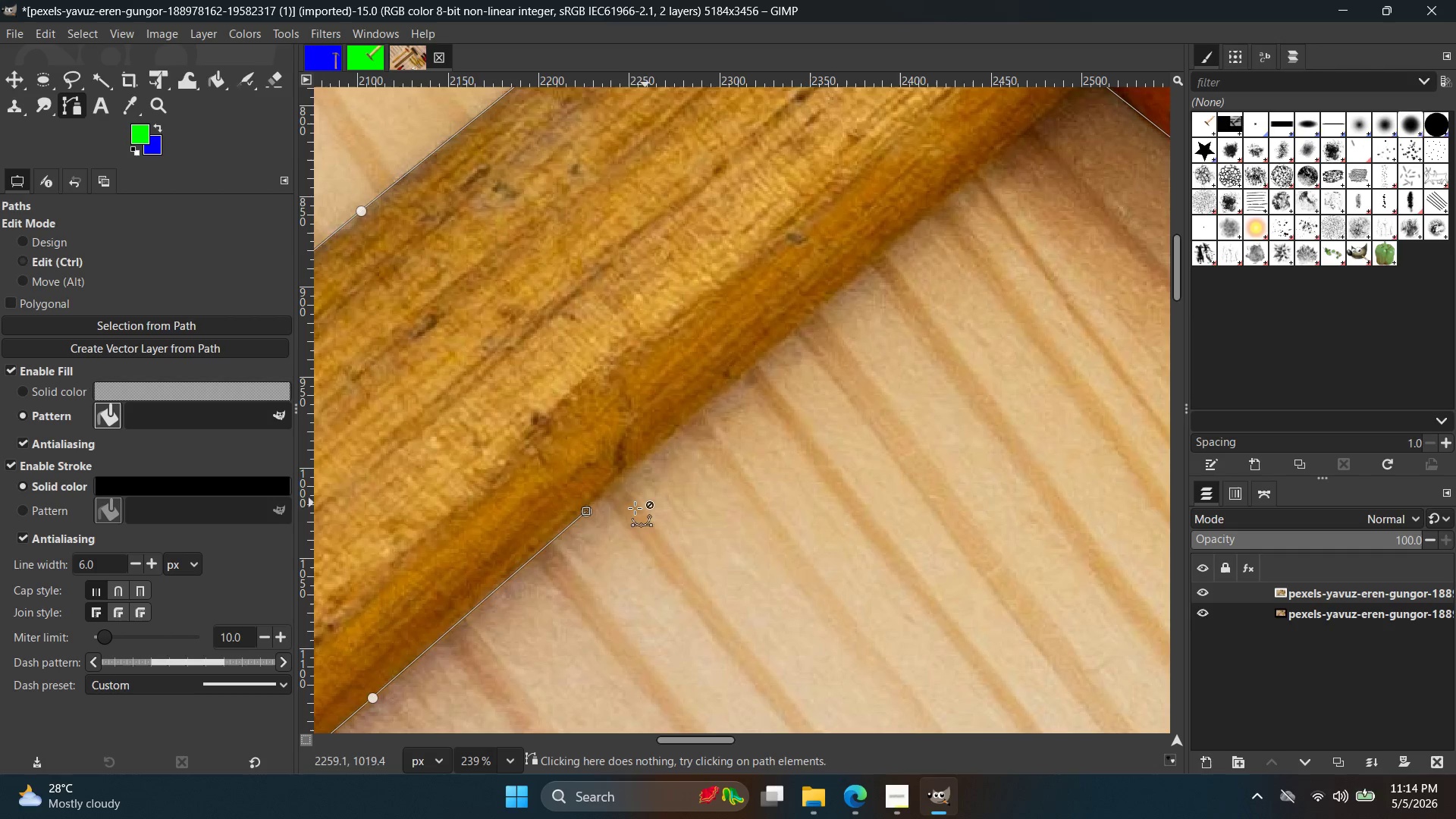 
key(Control+Z)
 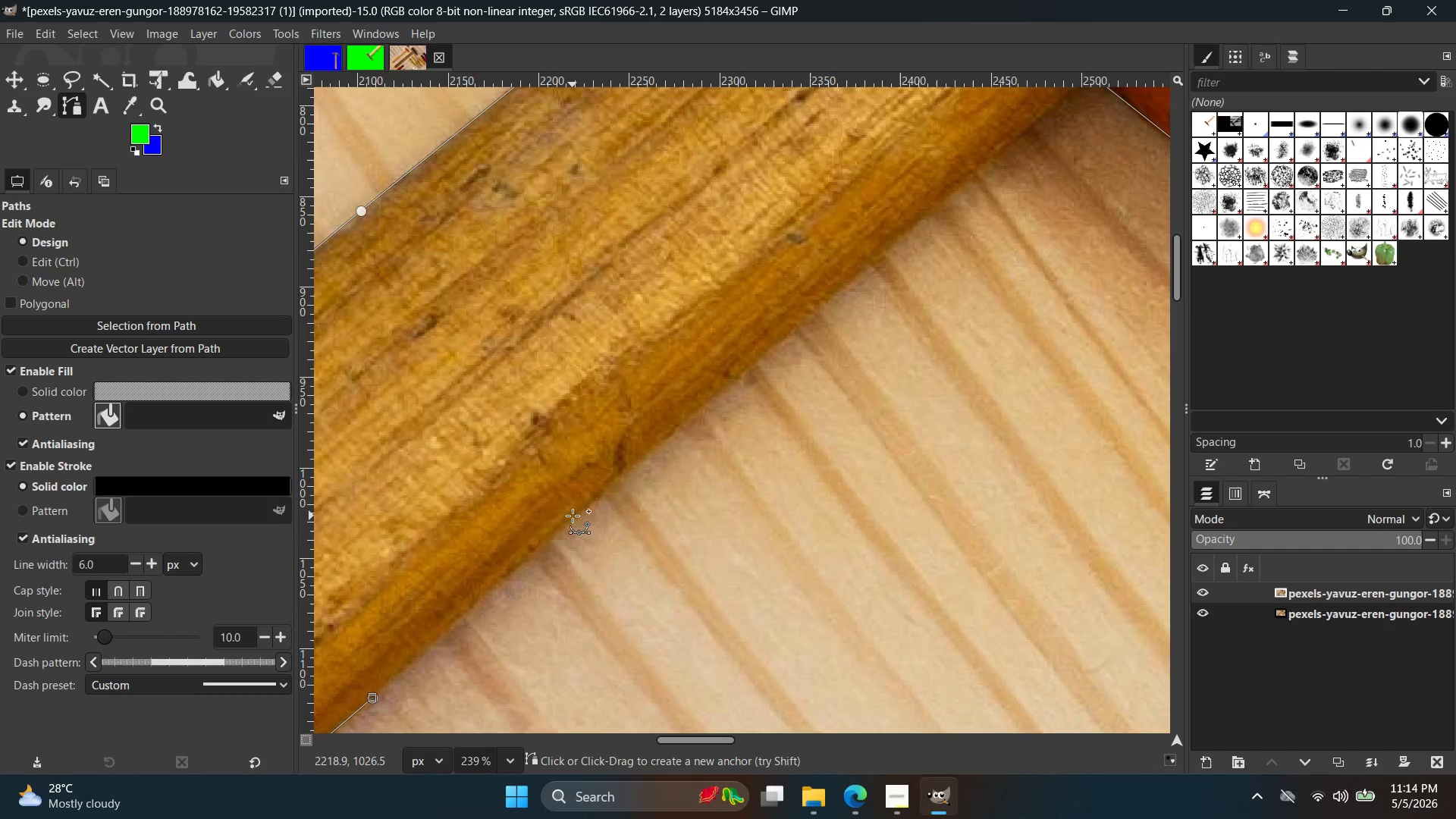 
left_click([573, 516])
 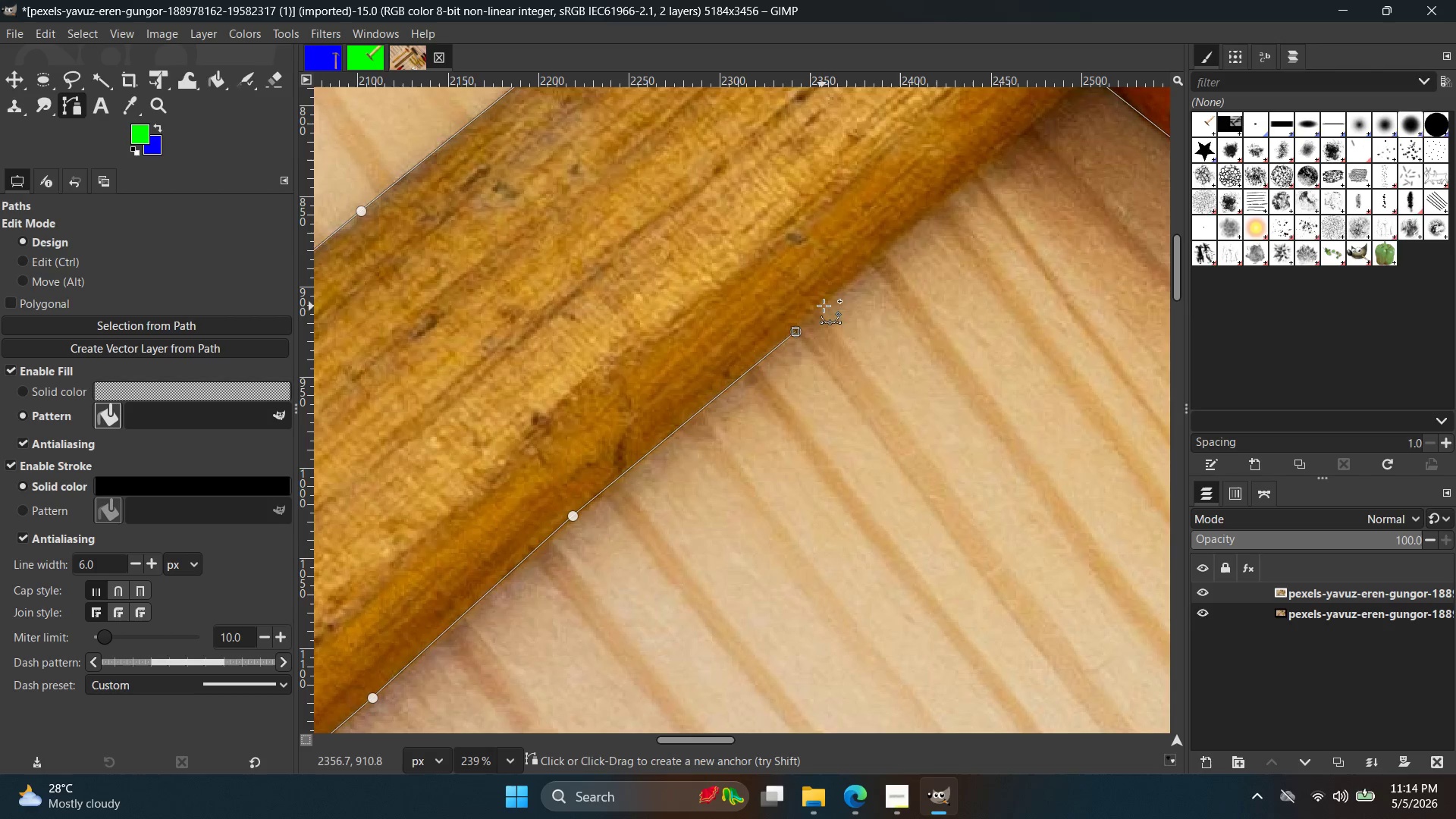 
key(Control+ControlLeft)
 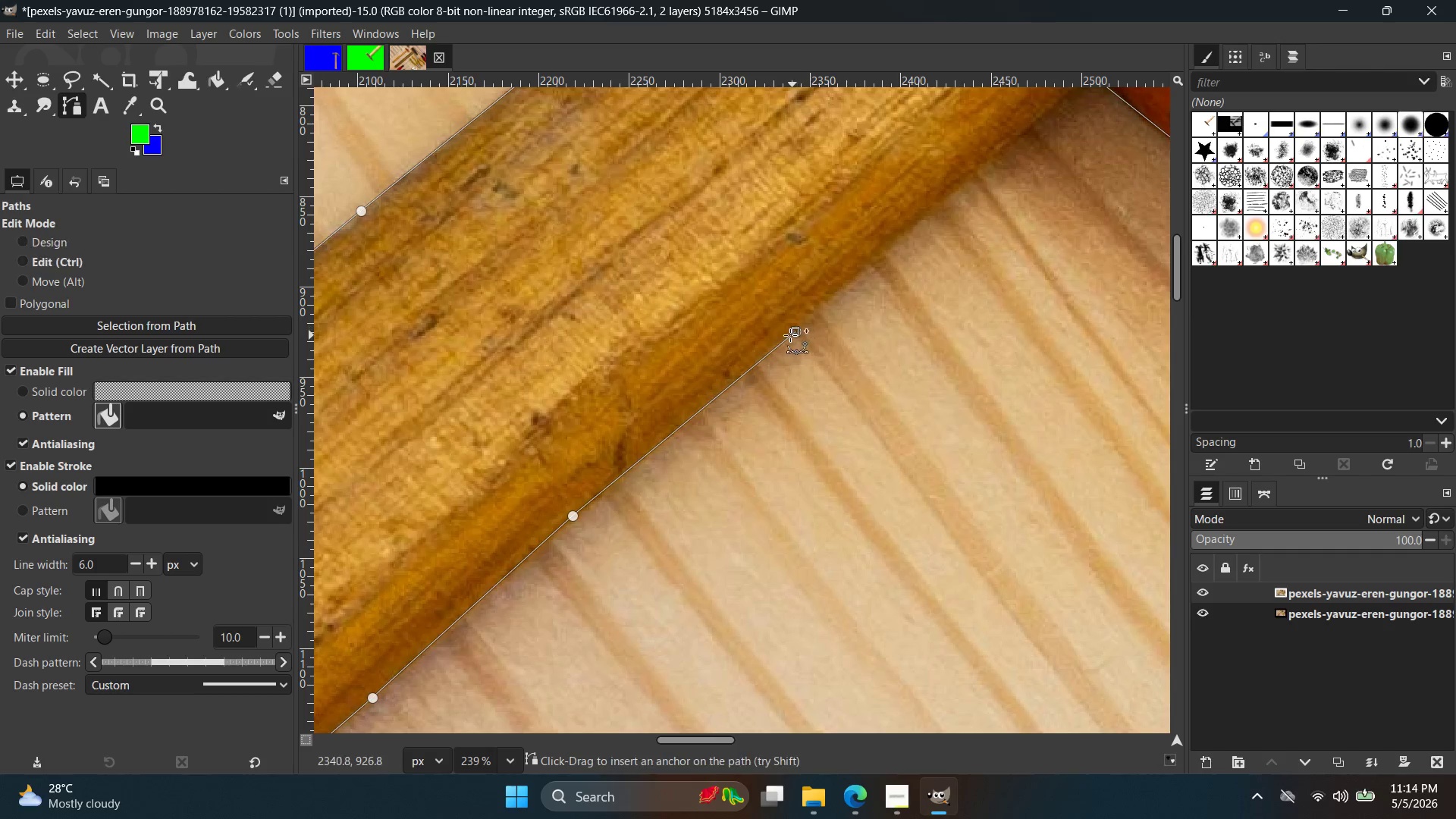 
key(Control+Z)
 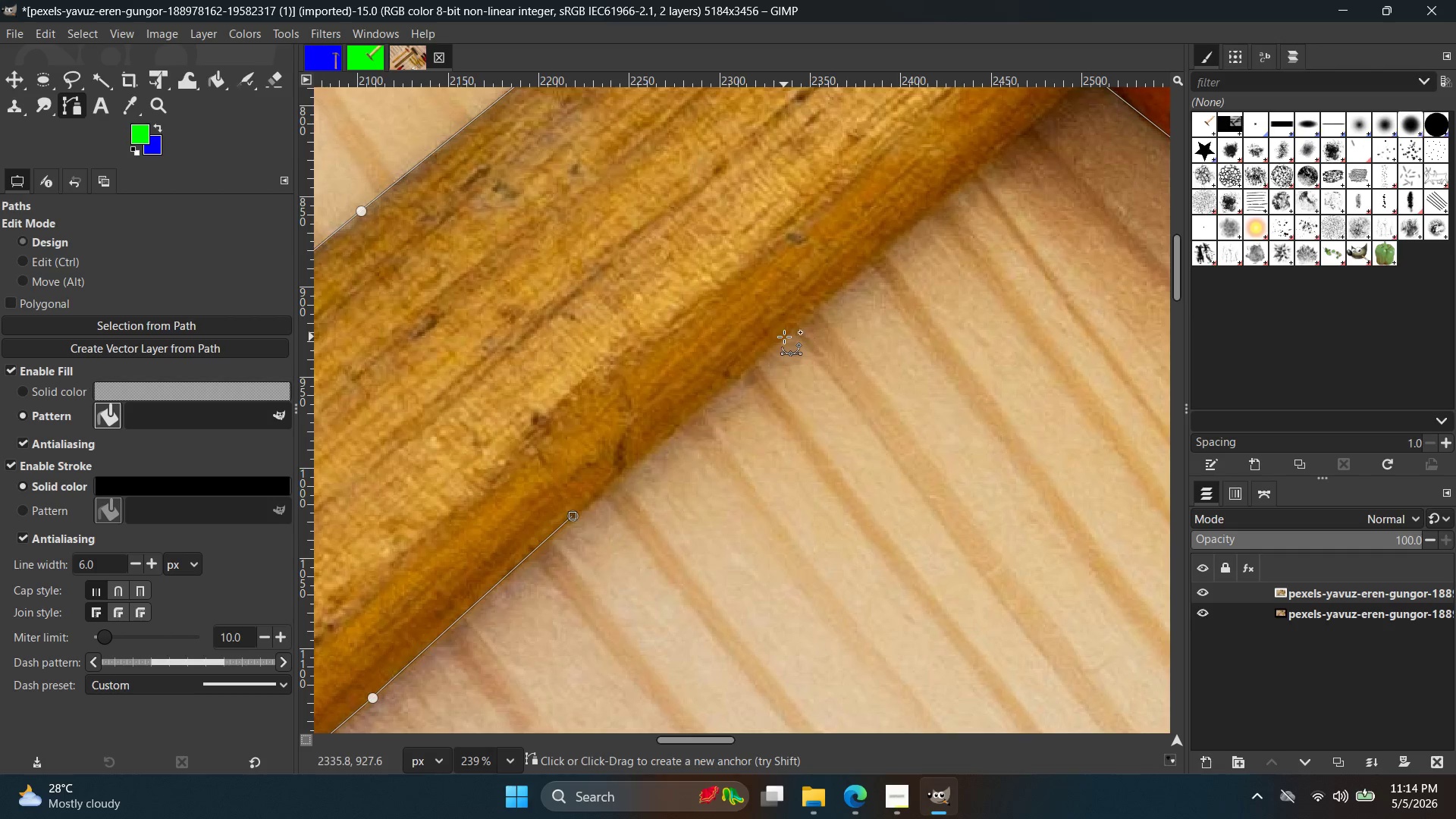 
left_click([781, 337])
 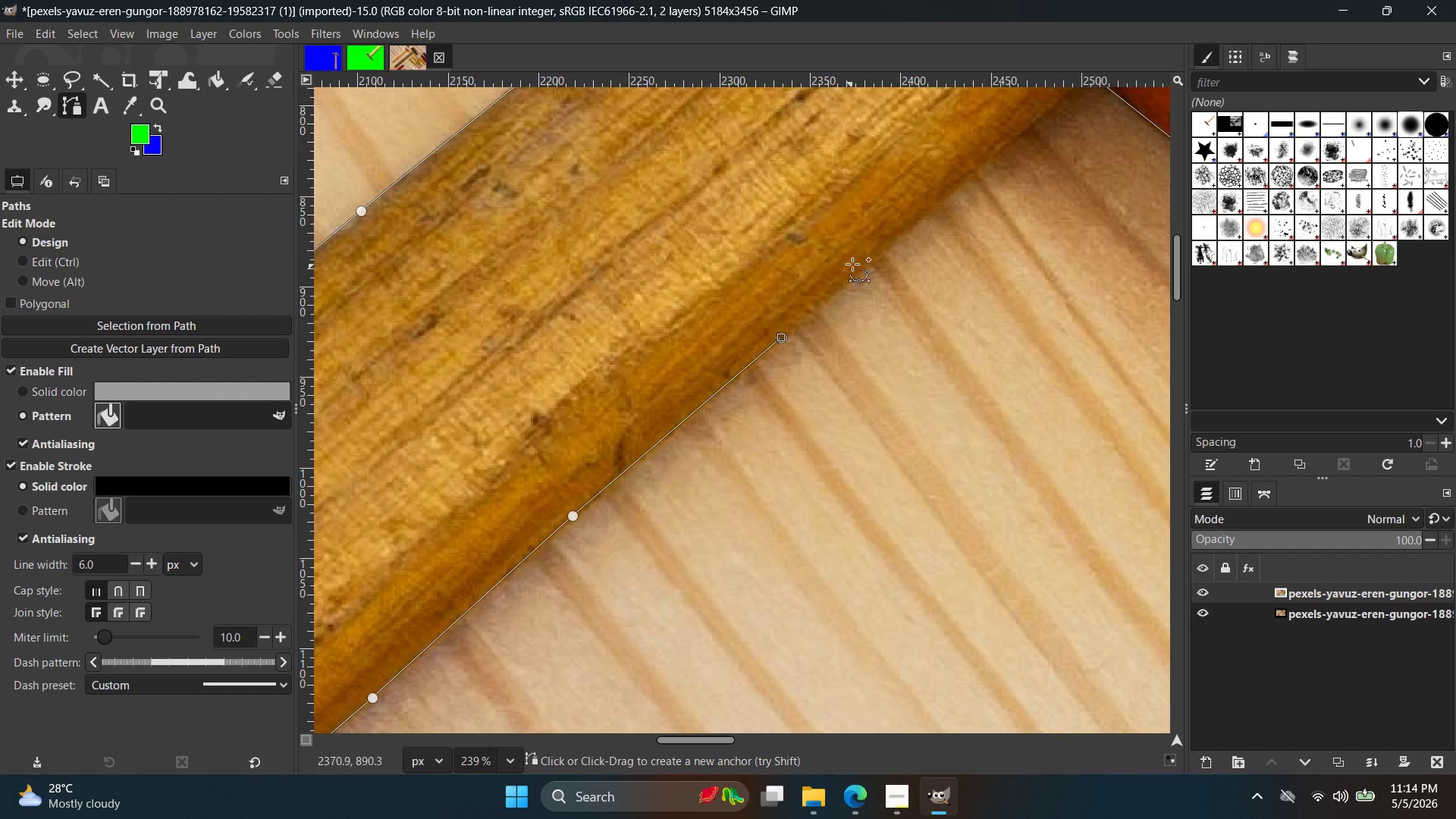 
hold_key(key=Space, duration=0.44)
 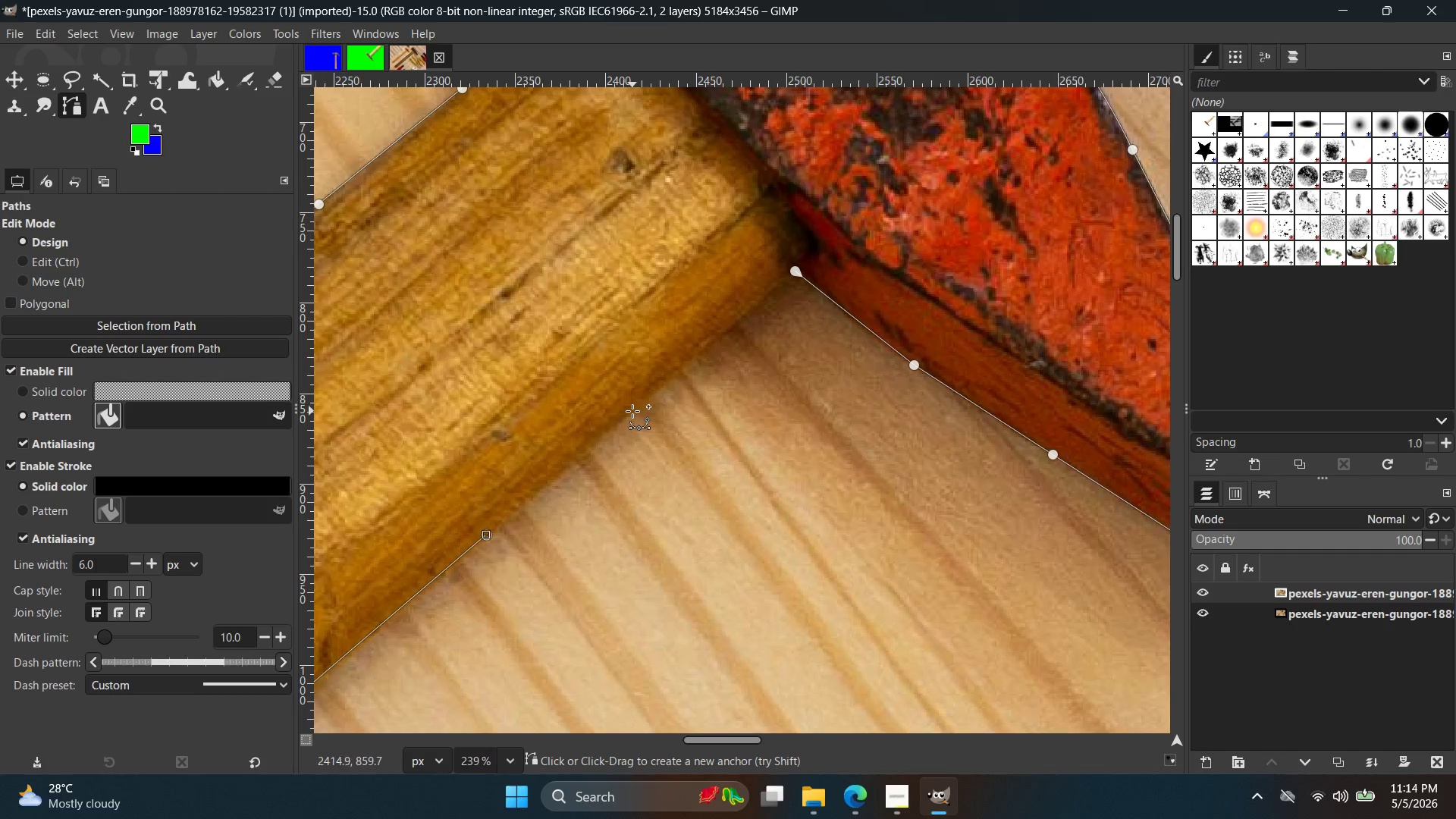 
left_click([633, 405])
 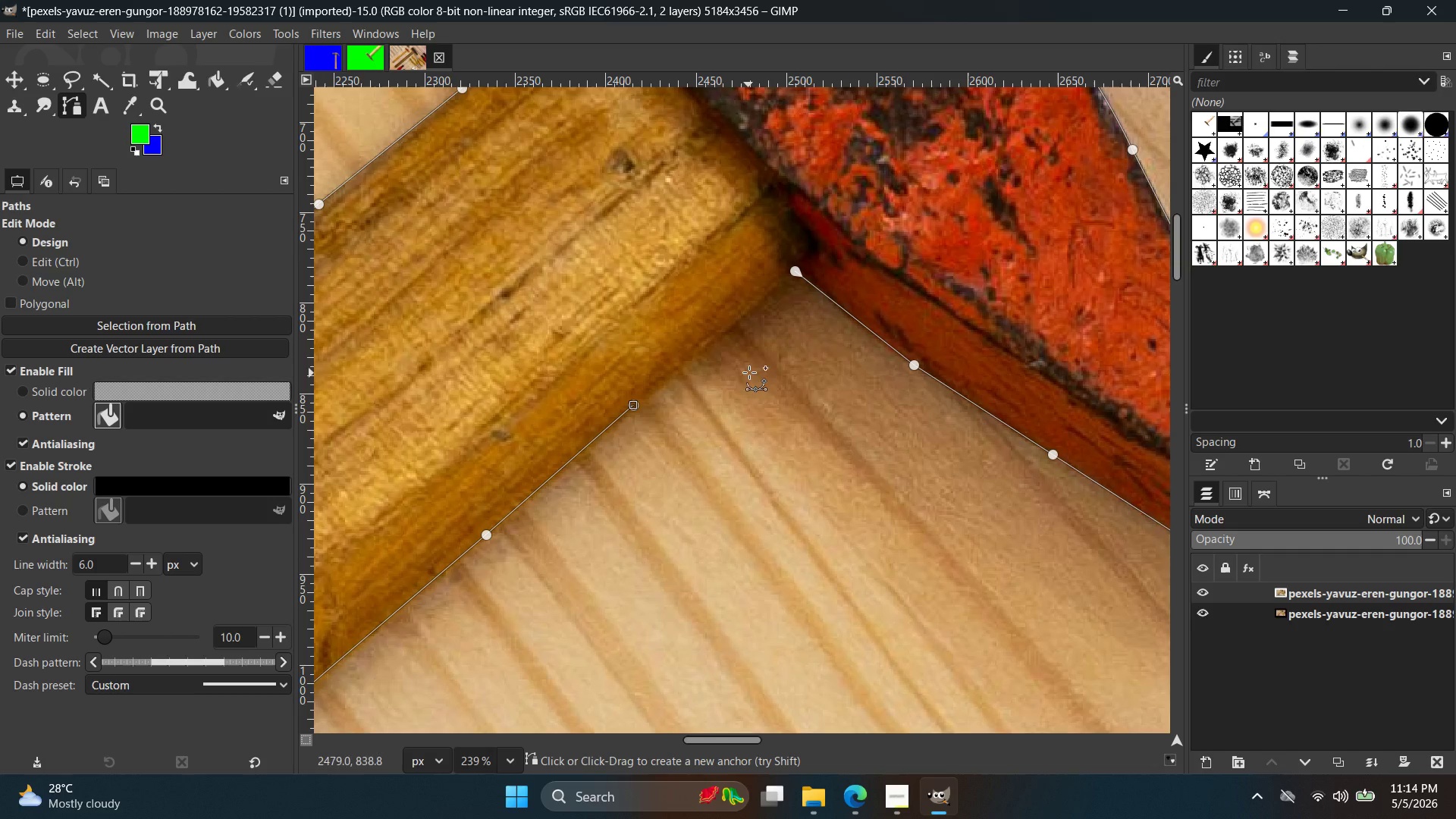 
hold_key(key=ControlLeft, duration=1.08)
scroll: coordinate [757, 369], scroll_direction: up, amount: 9.0
 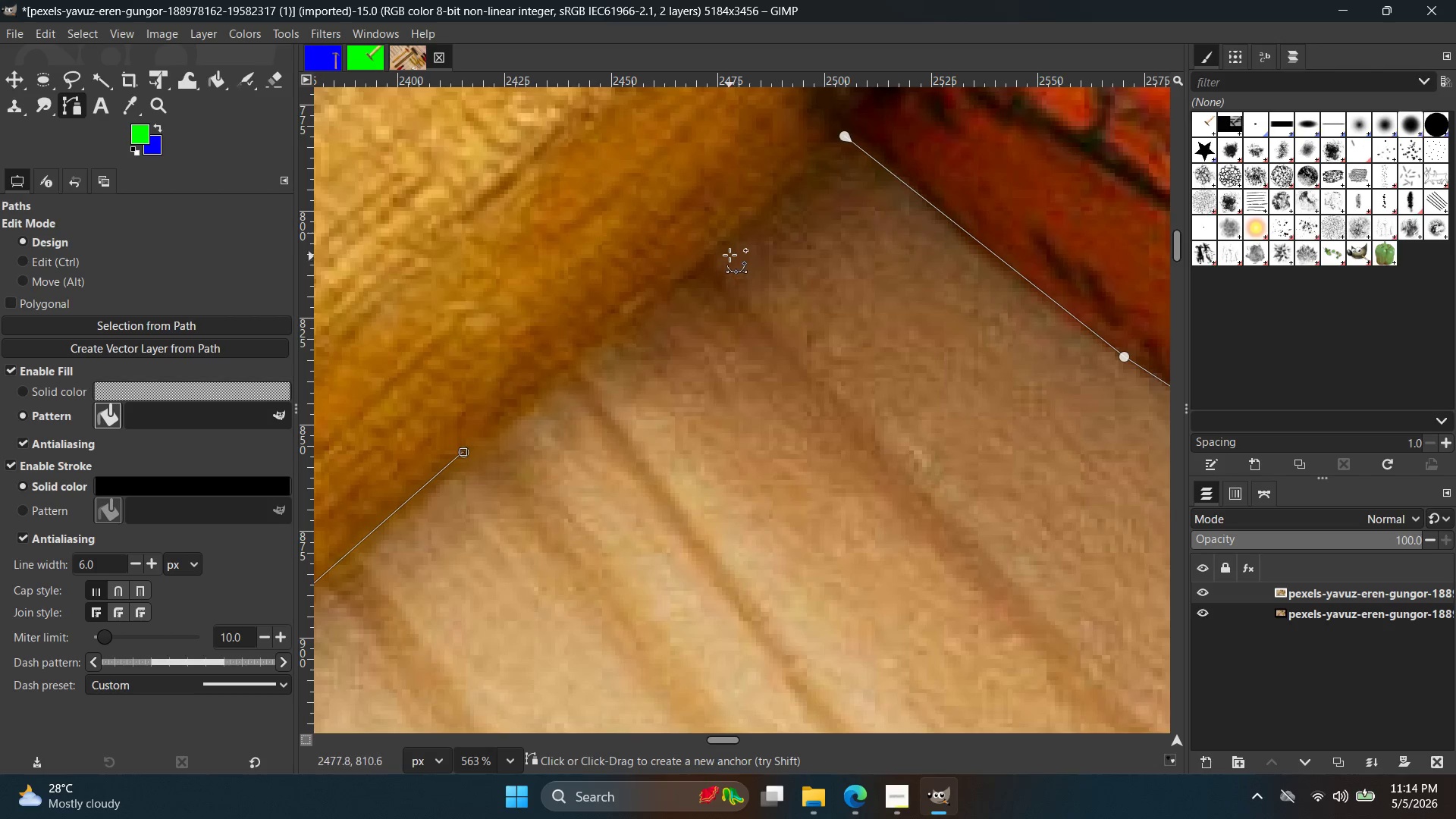 
left_click([723, 245])
 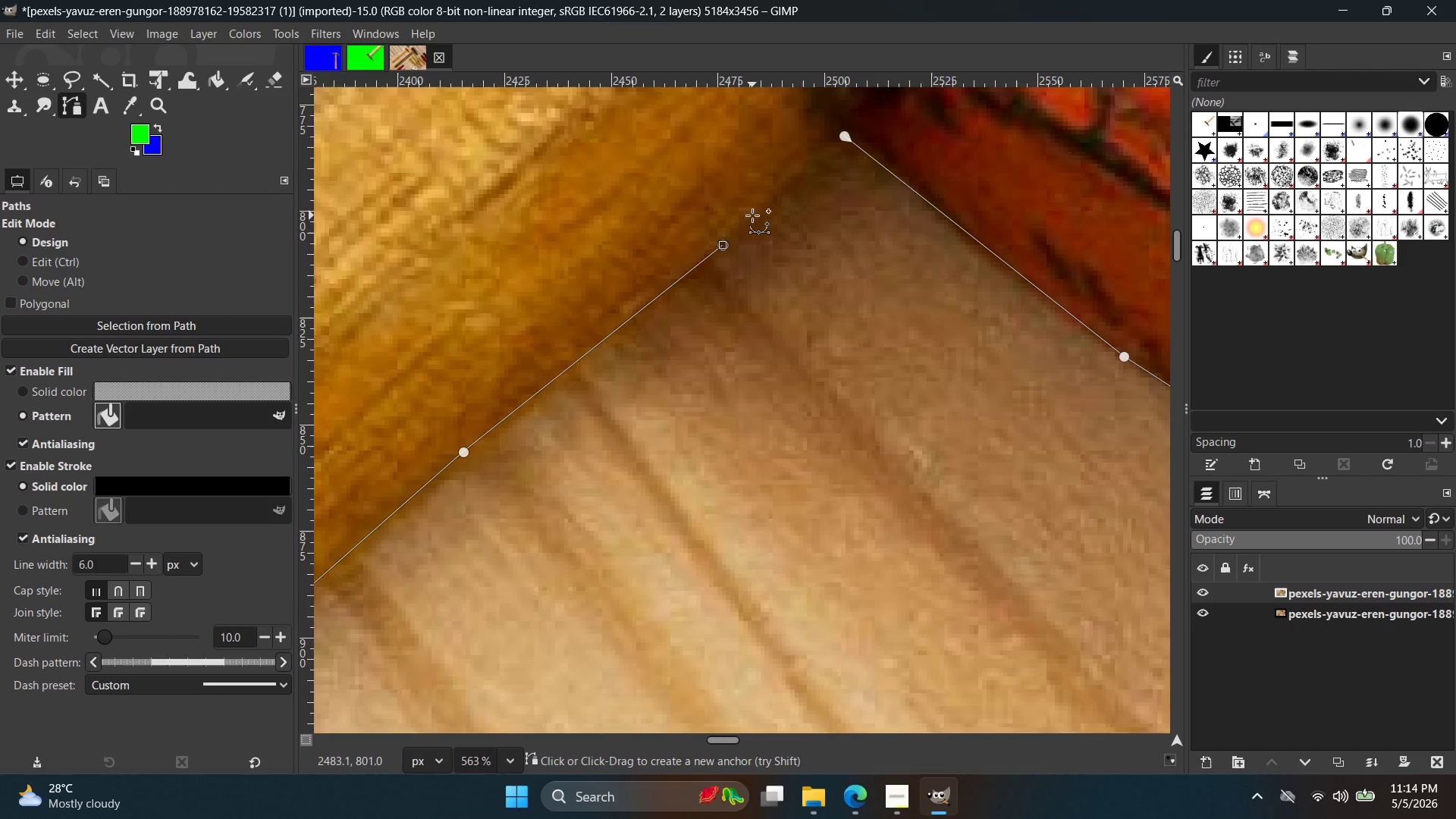 
hold_key(key=Space, duration=0.45)
 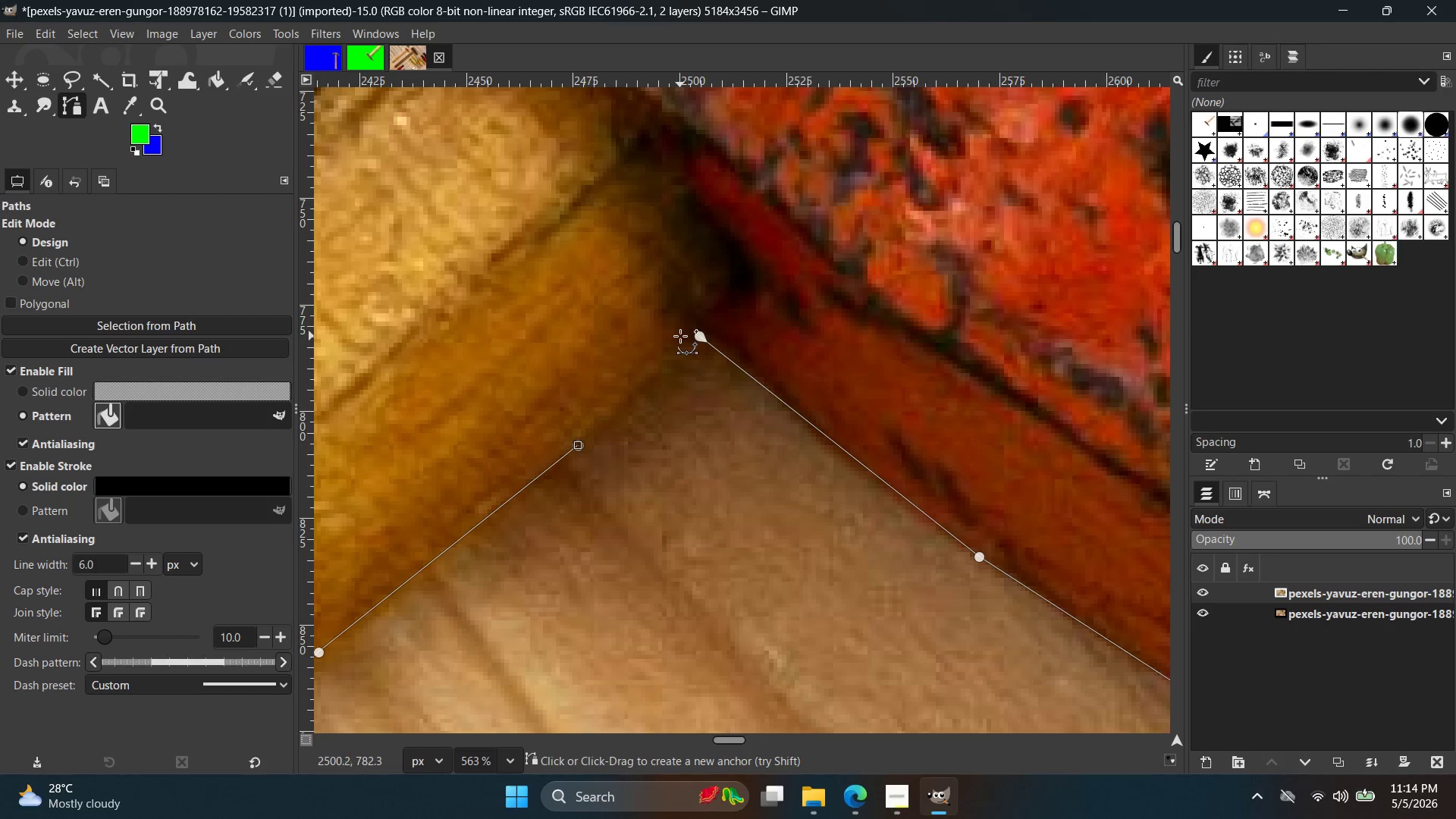 
left_click([684, 332])
 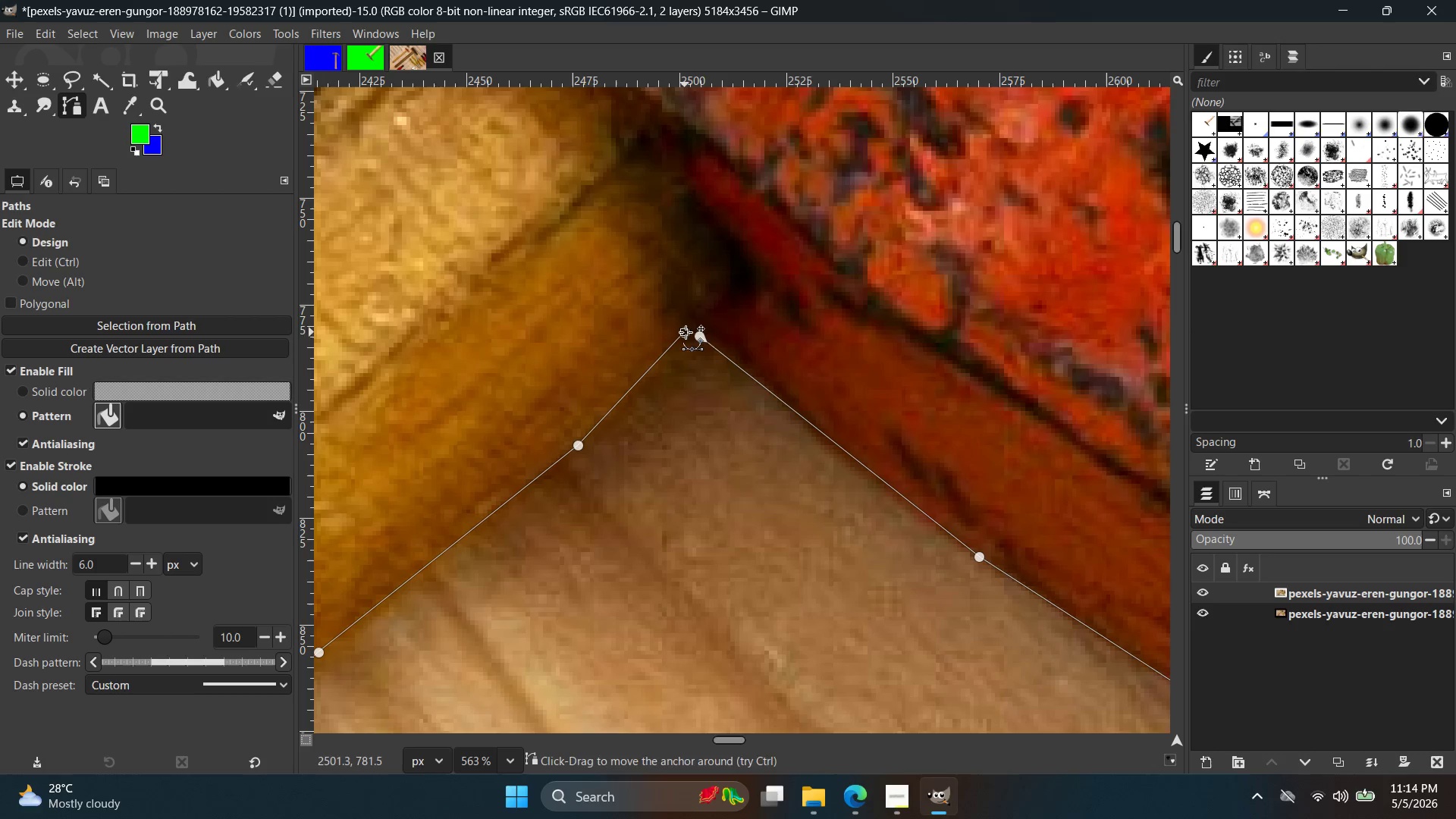 
key(Control+Z)
 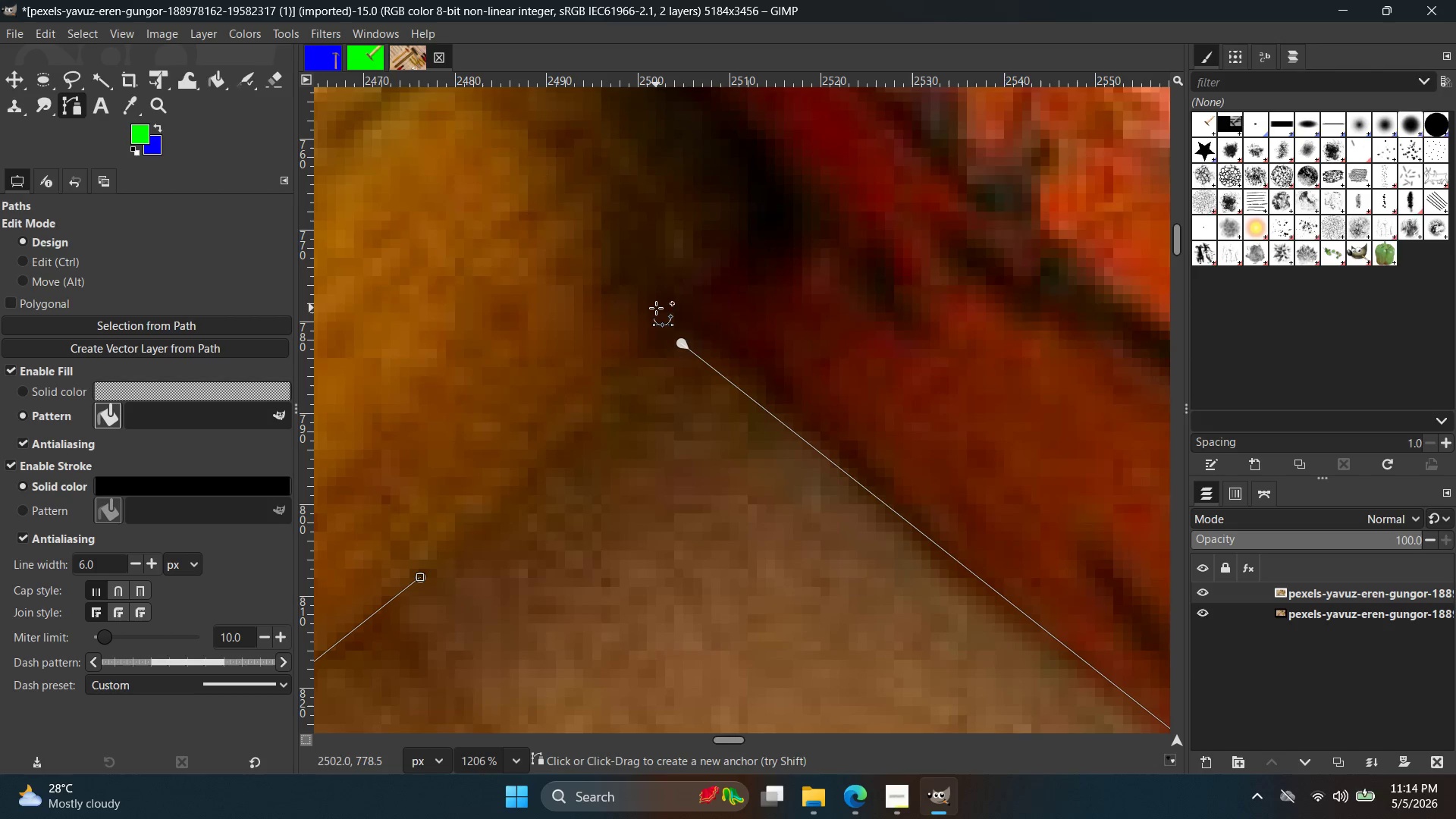 
scroll: coordinate [715, 331], scroll_direction: up, amount: 8.0
 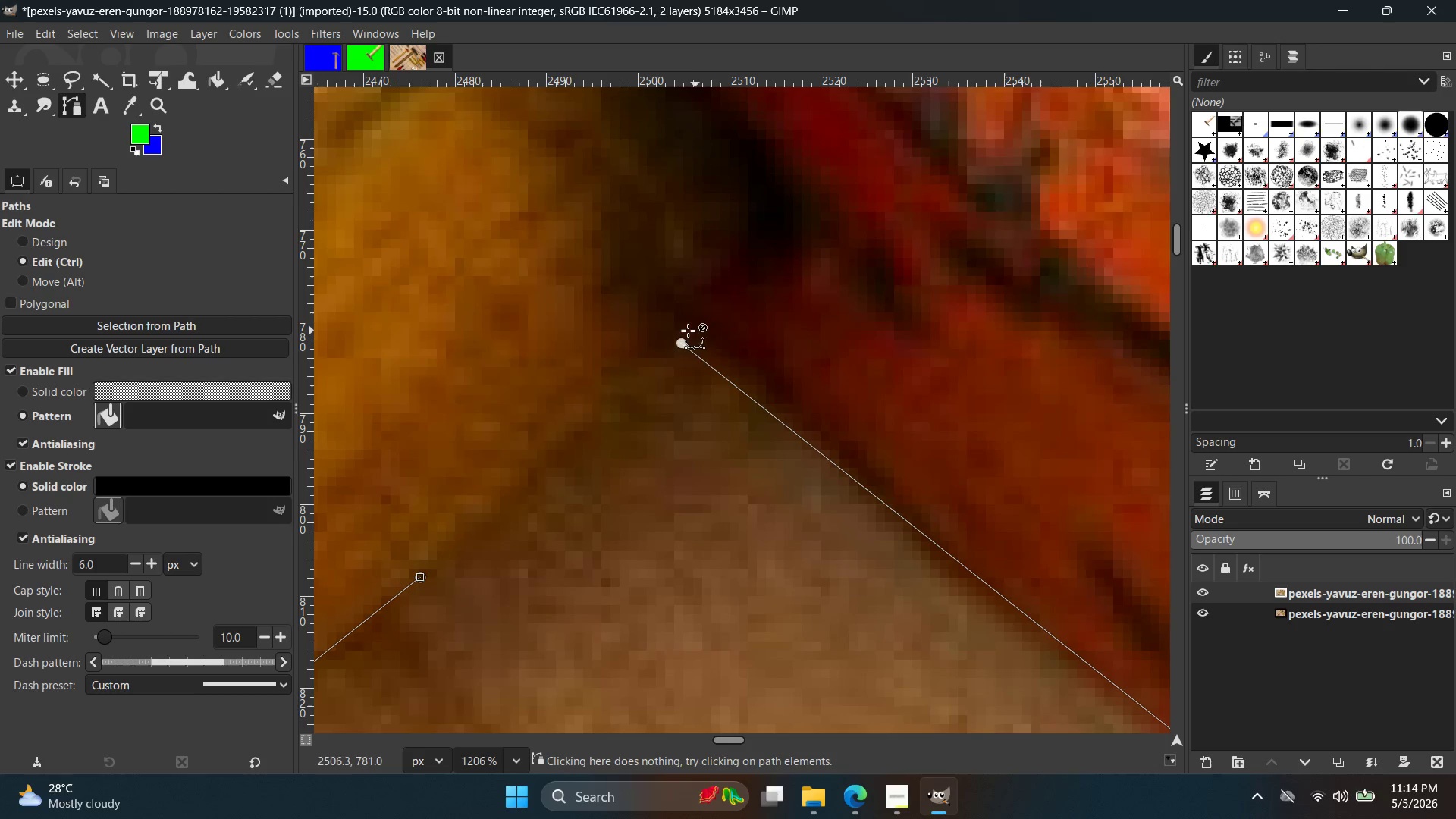 
left_click([652, 308])
 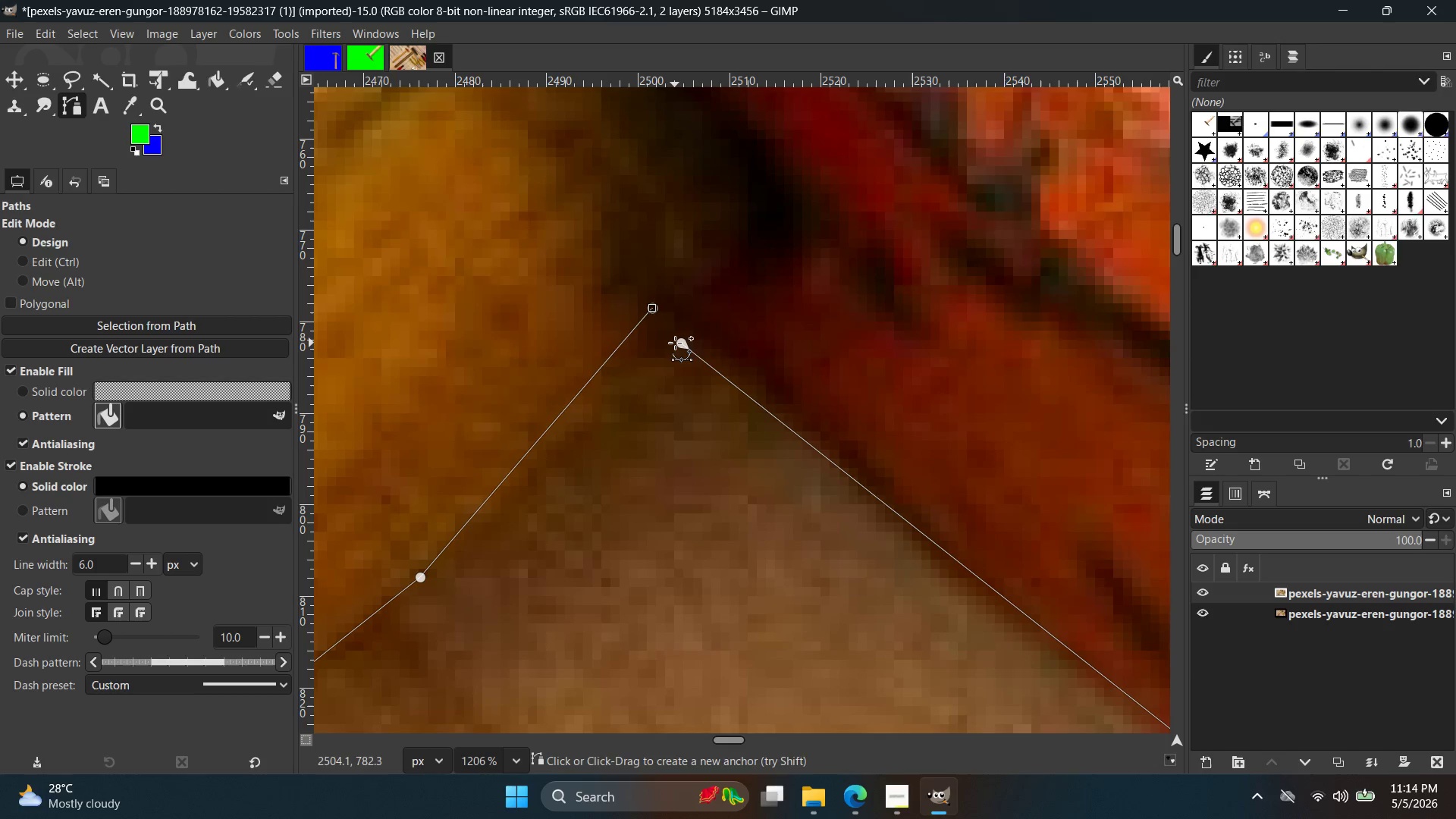 
left_click([677, 343])
 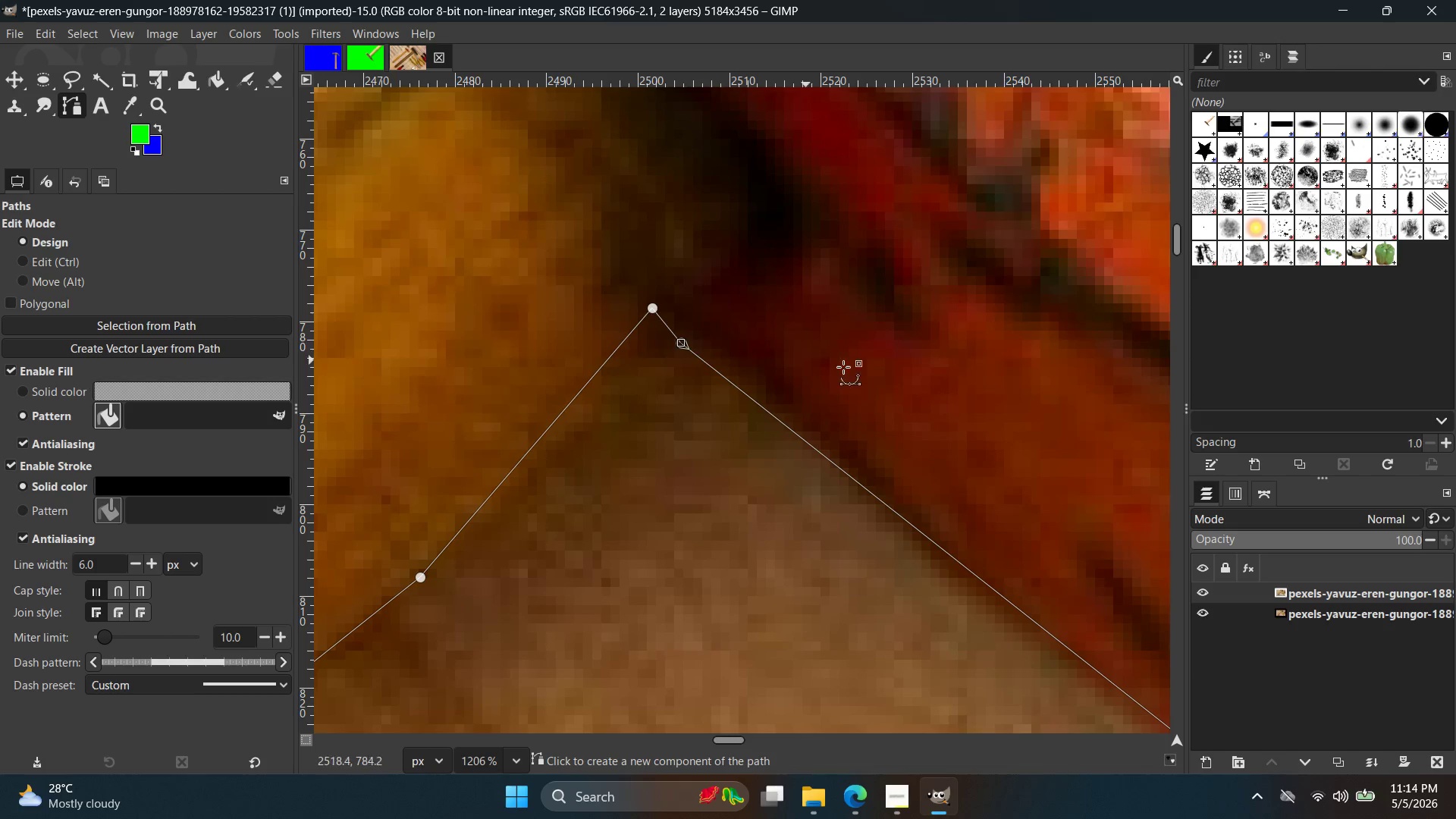 
hold_key(key=ControlLeft, duration=2.83)
scroll: coordinate [843, 371], scroll_direction: down, amount: 30.0
 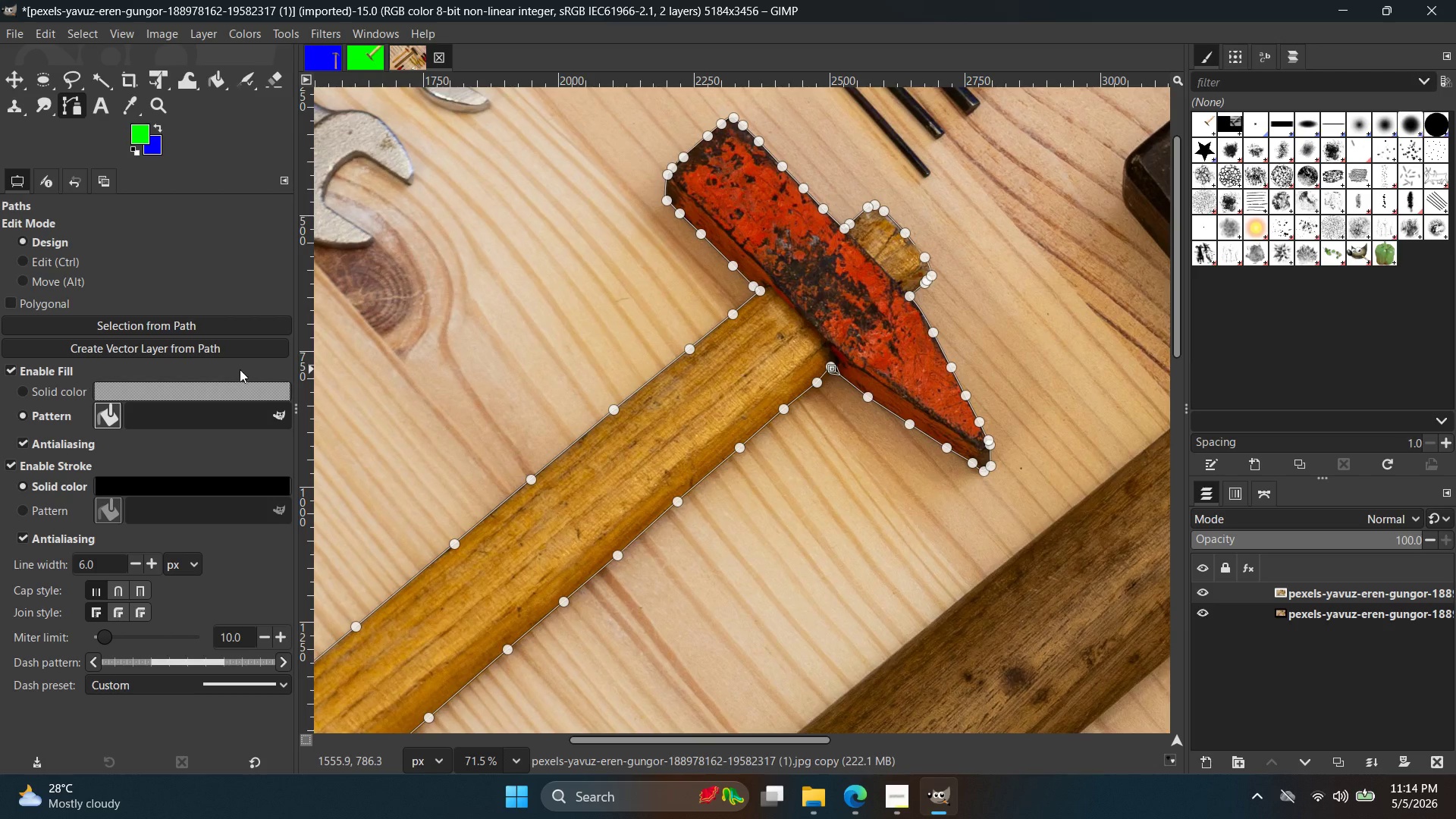 
left_click([216, 320])
 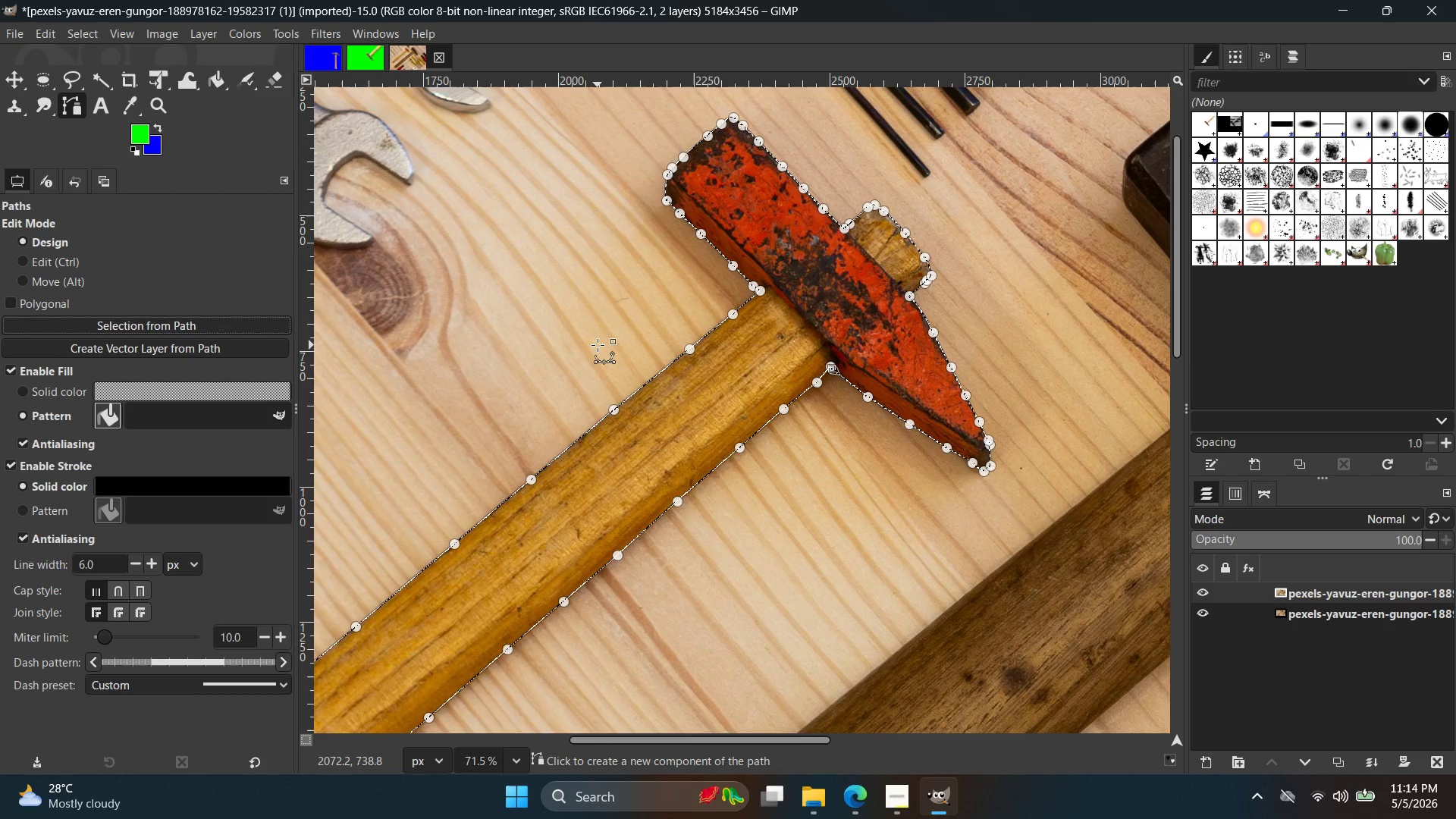 
hold_key(key=ControlLeft, duration=0.98)
scroll: coordinate [631, 376], scroll_direction: down, amount: 4.0
 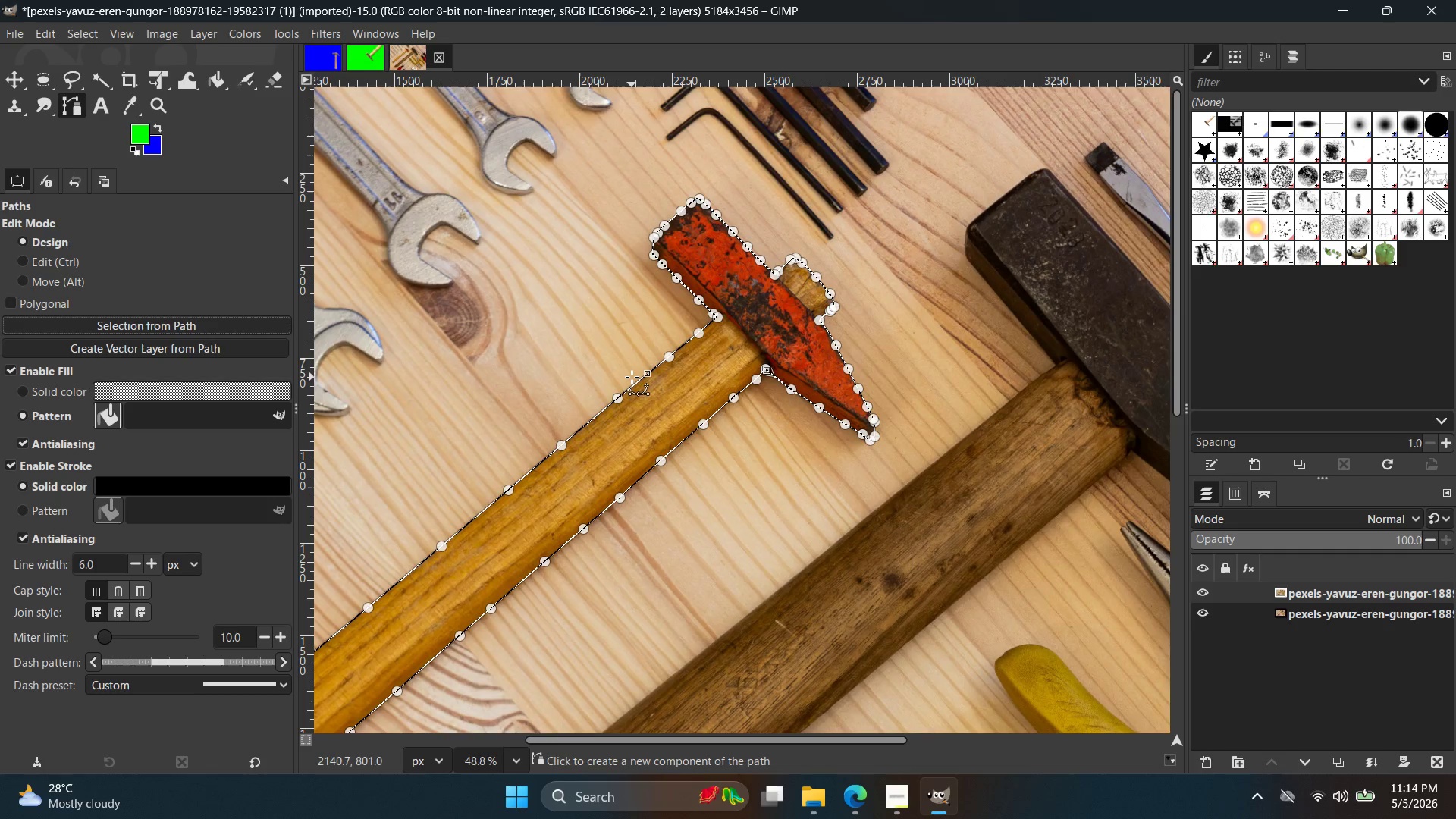 
hold_key(key=ControlLeft, duration=1.28)
scroll: coordinate [632, 377], scroll_direction: down, amount: 2.0
 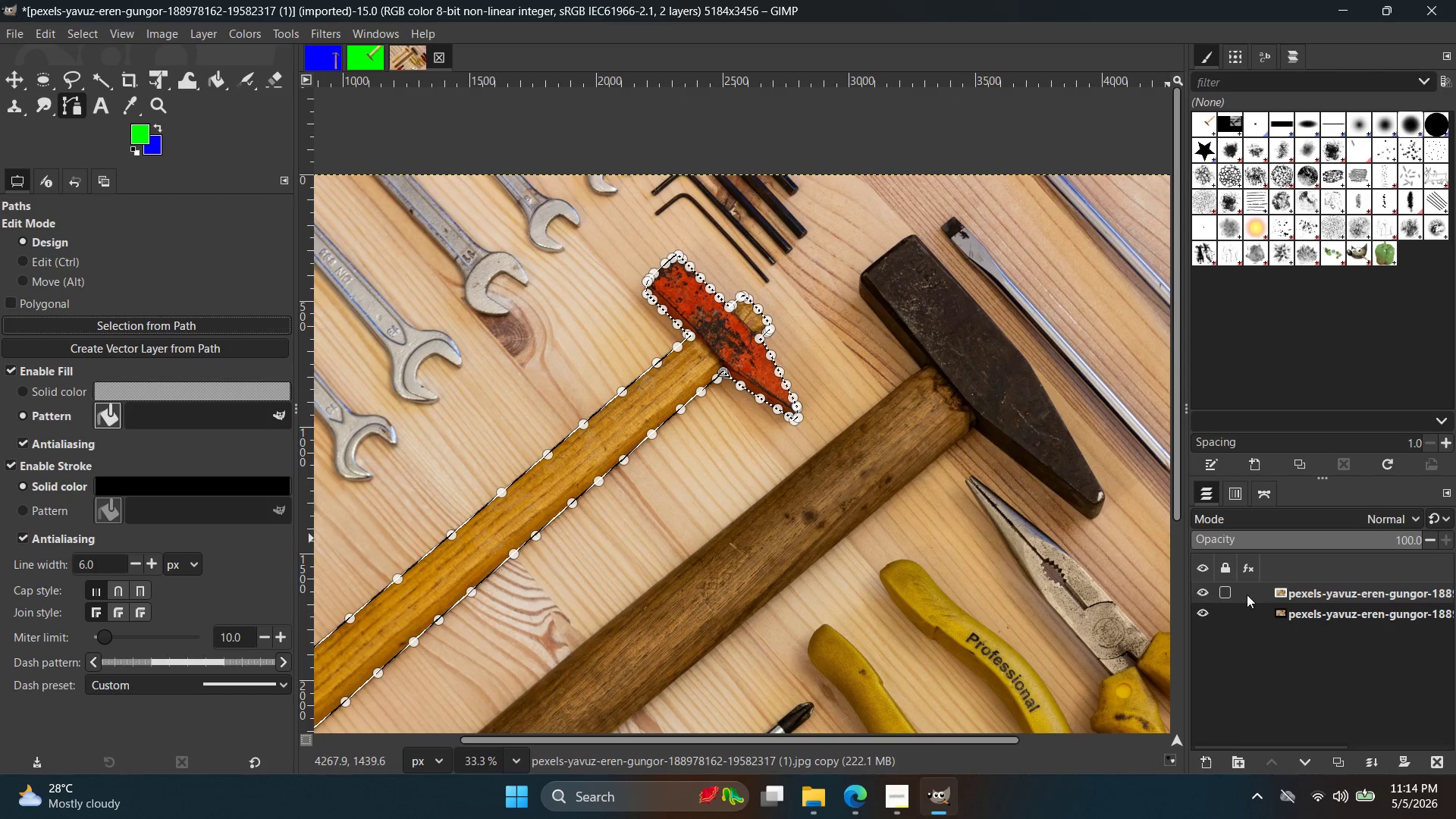 
key(Control+C)
 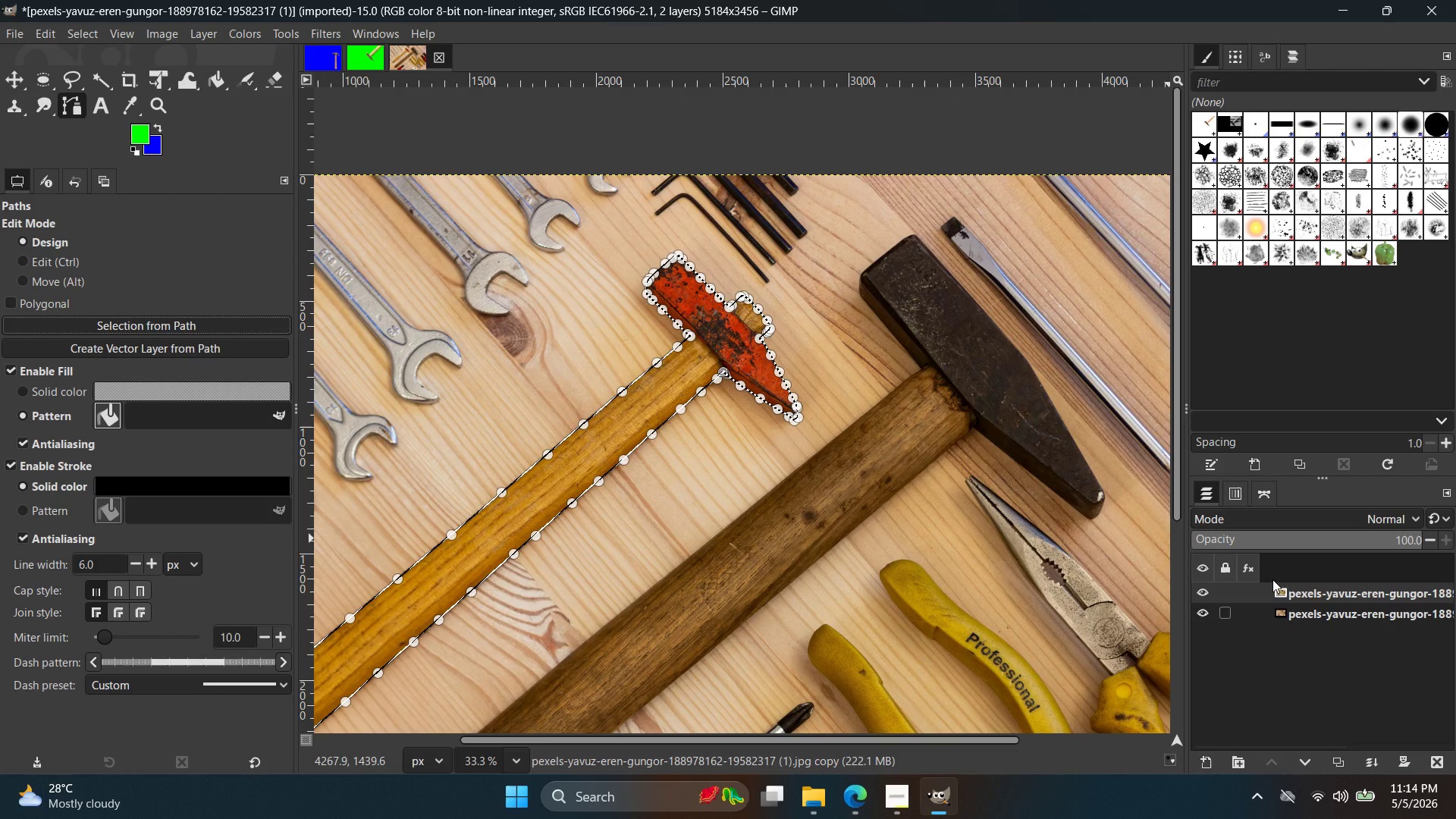 
key(Control+V)
 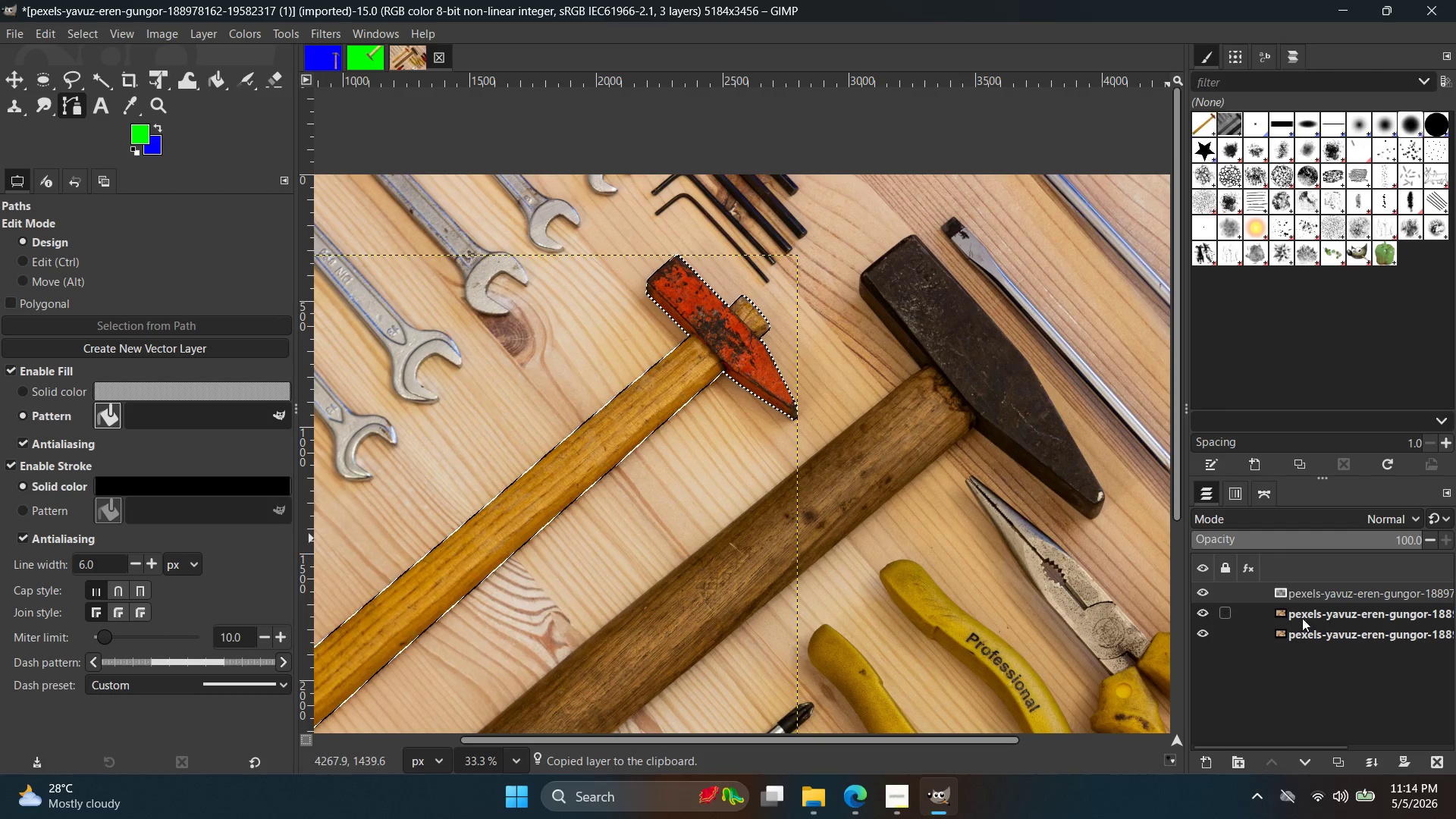 
left_click_drag(start_coordinate=[1308, 588], to_coordinate=[1299, 620])
 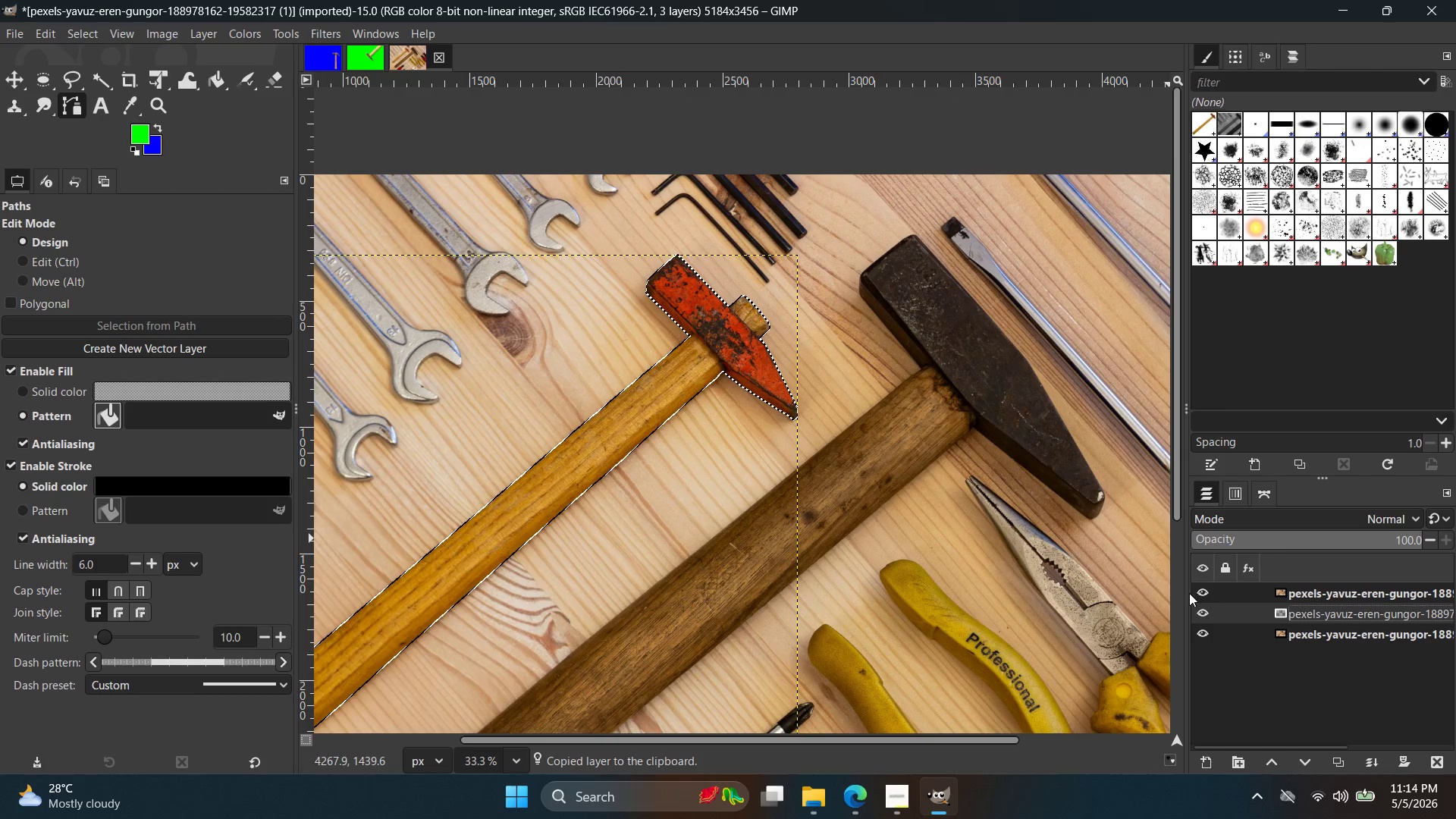 
double_click([1198, 593])
 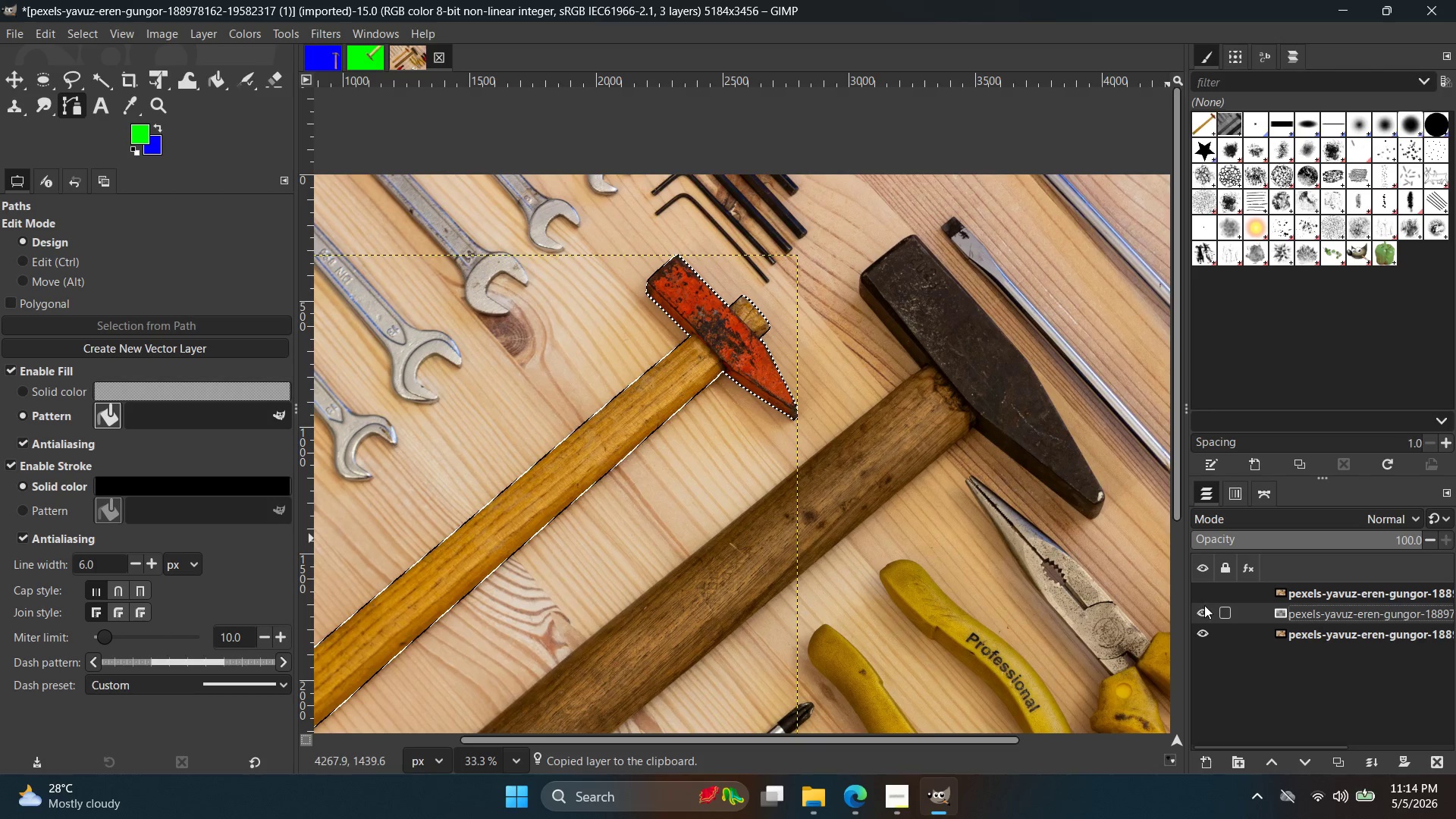 
left_click([1198, 597])
 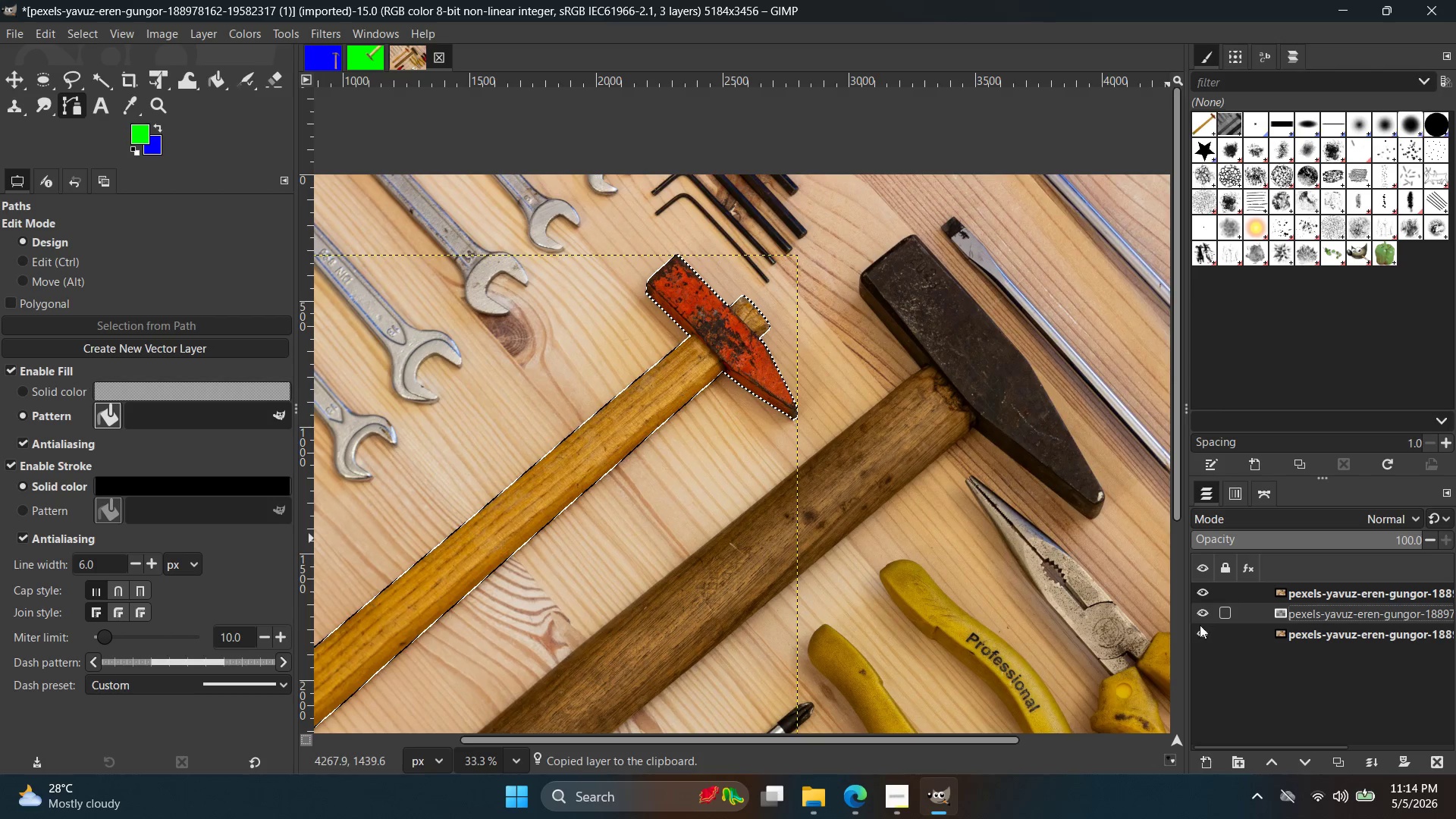 
double_click([1200, 627])
 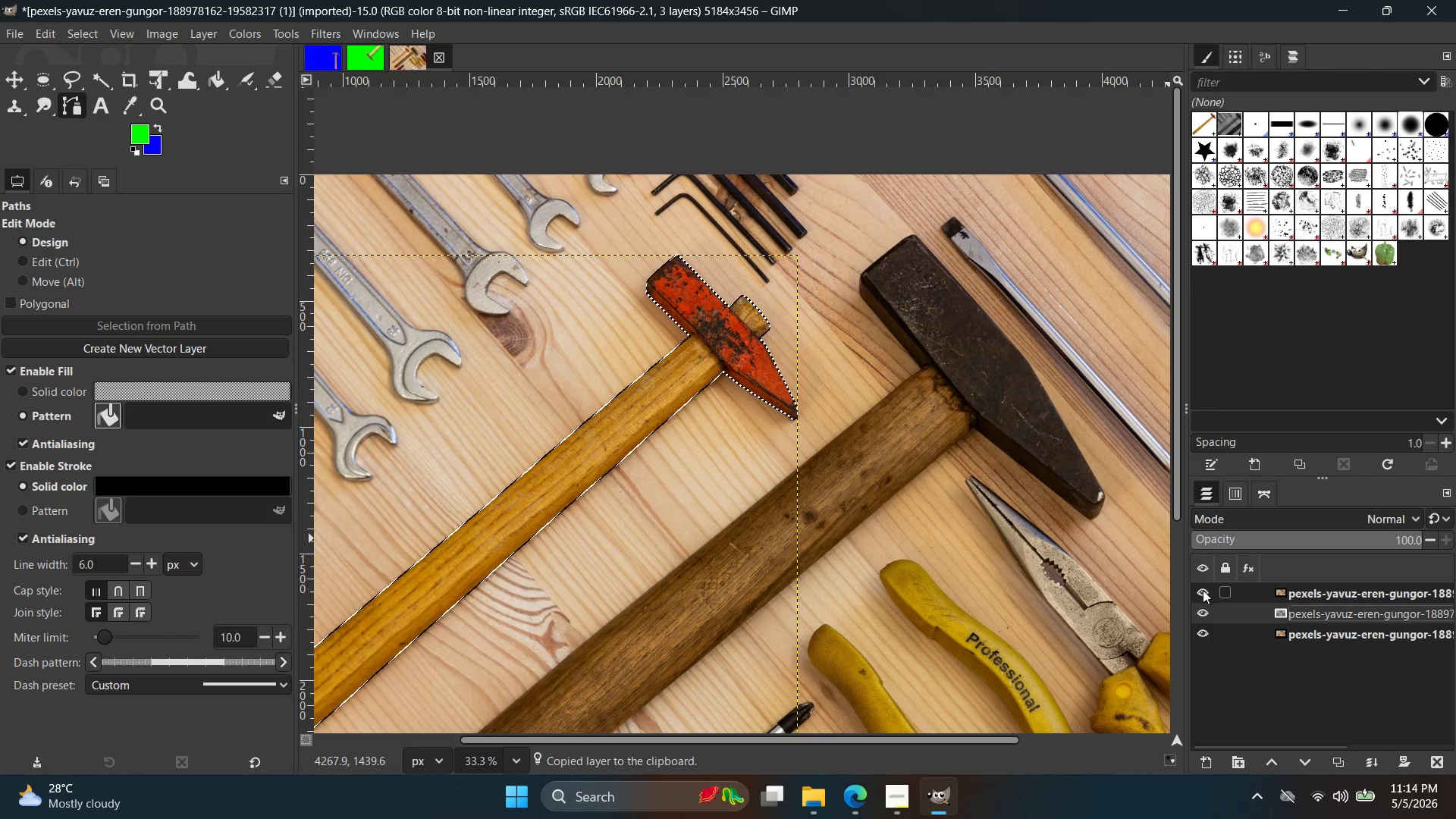 
 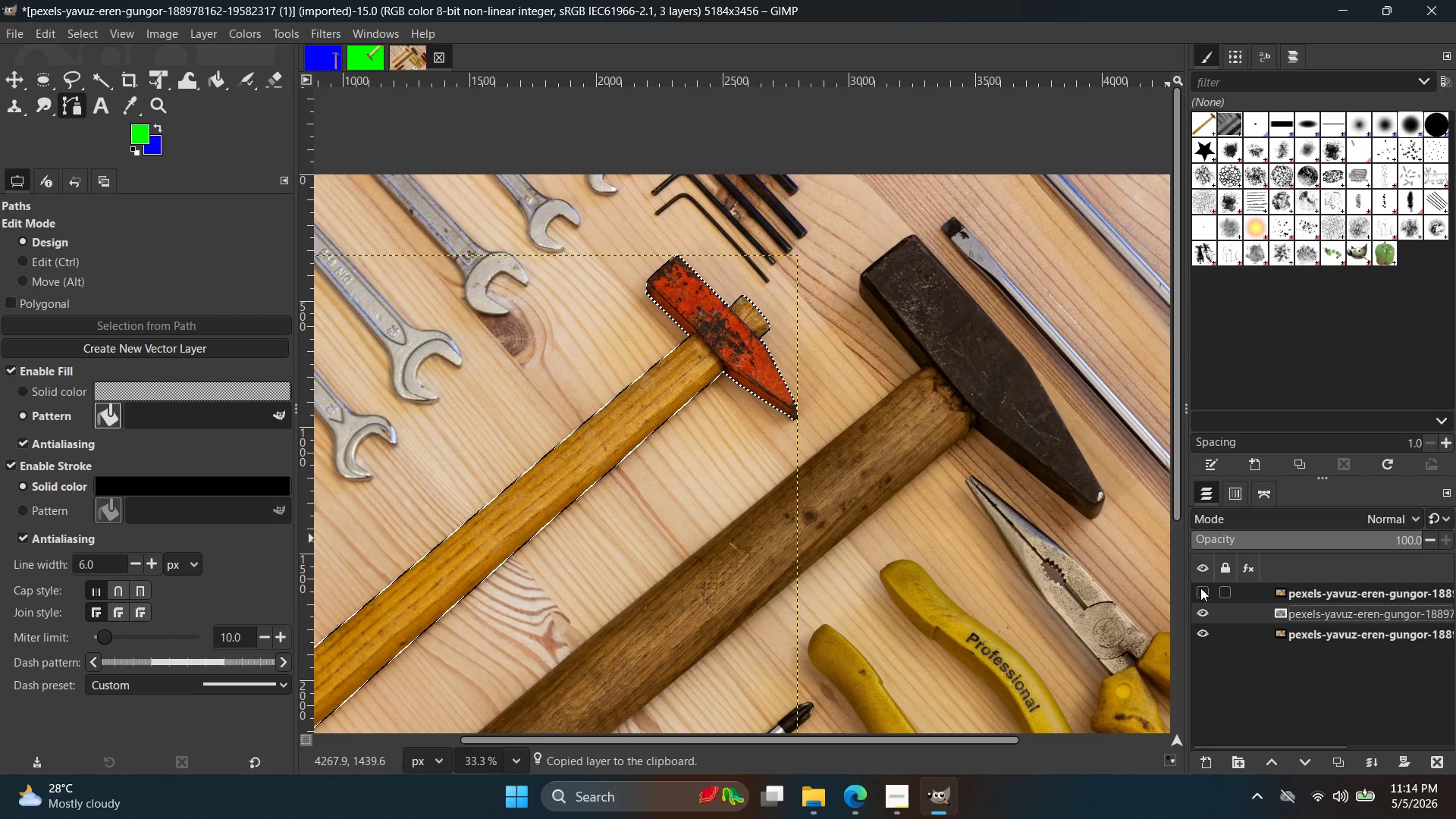 
left_click([1200, 588])
 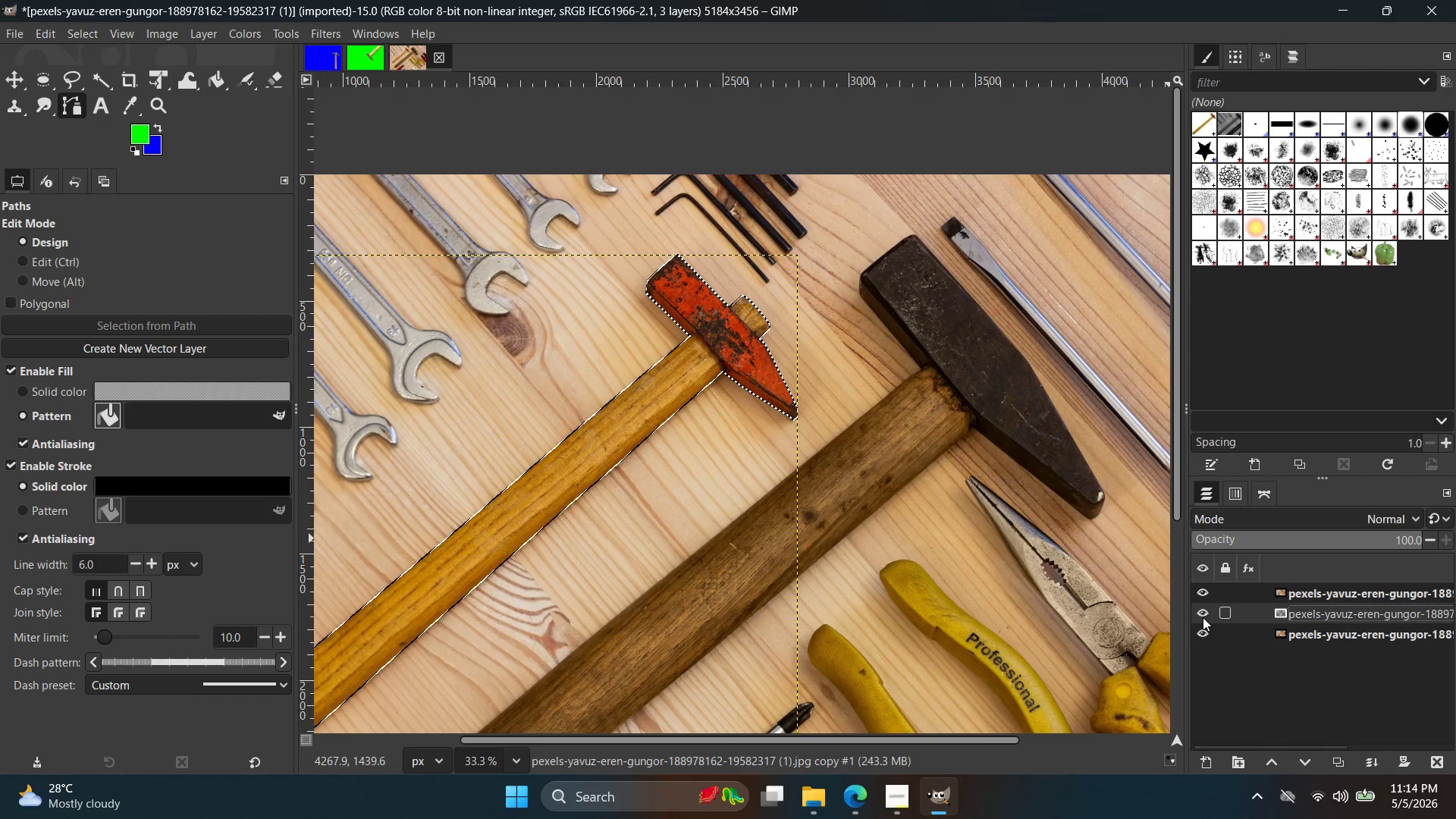 
left_click([1207, 627])
 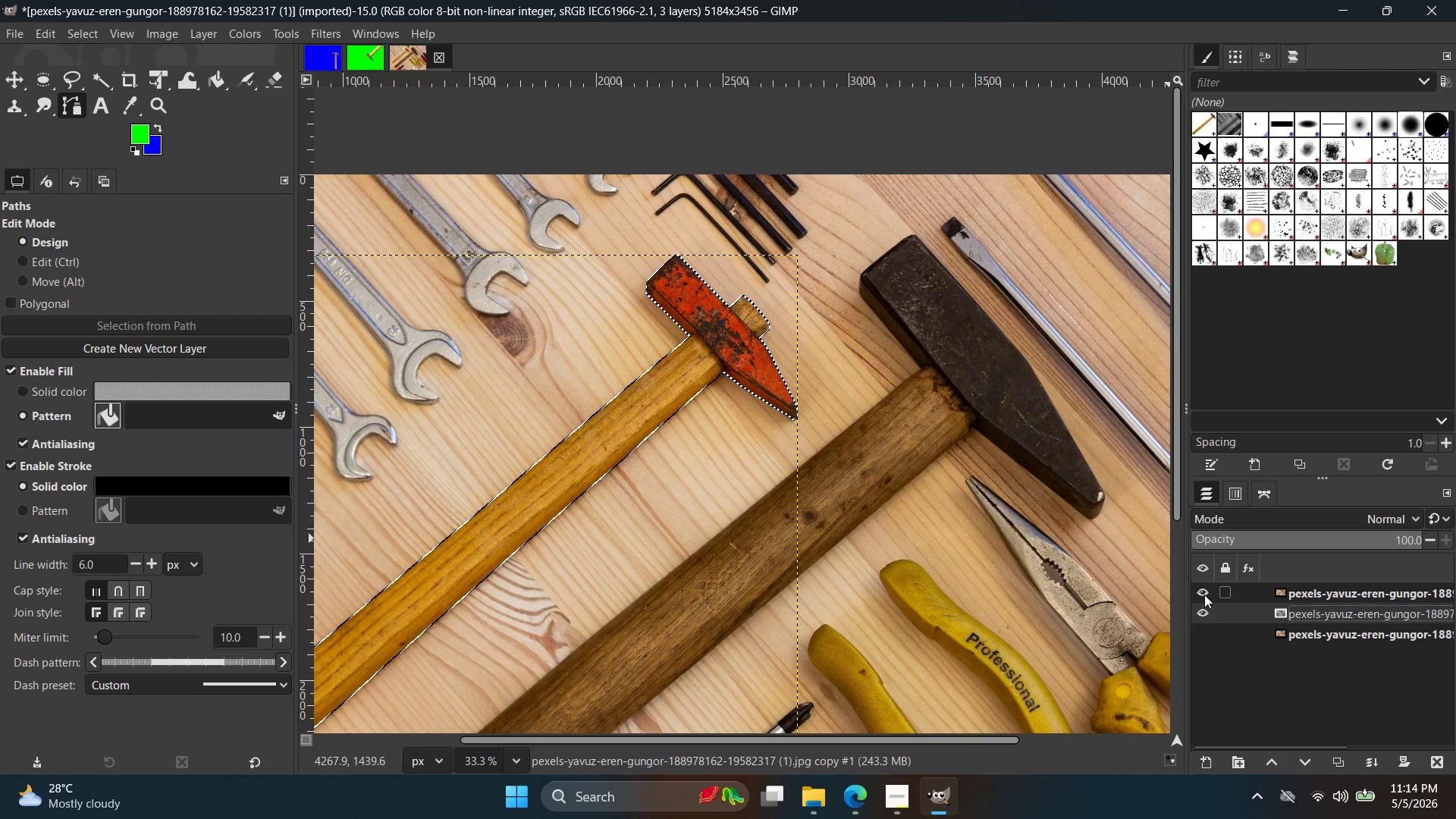 
double_click([1204, 595])
 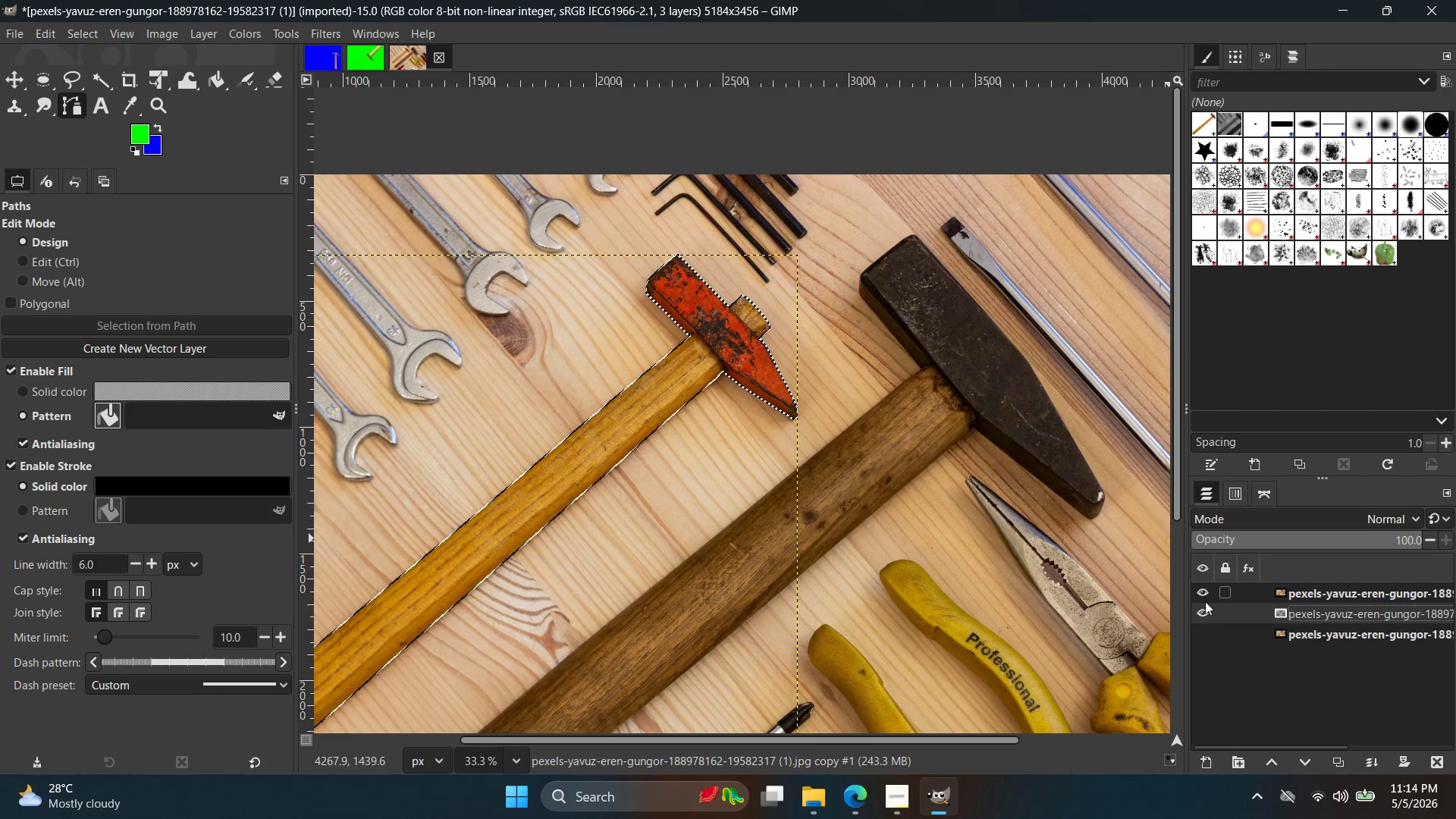 
double_click([1202, 597])
 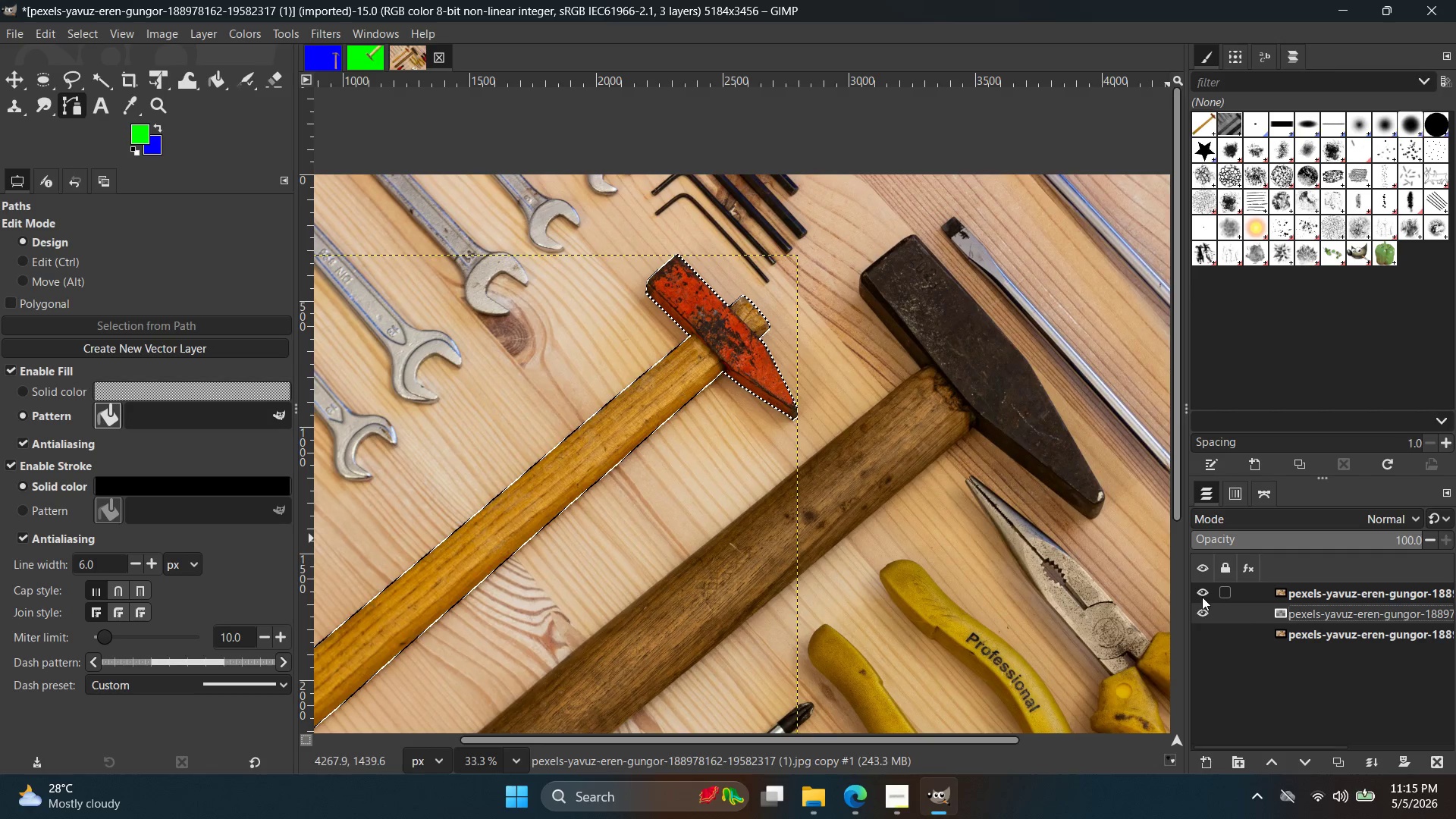 
triple_click([1202, 597])
 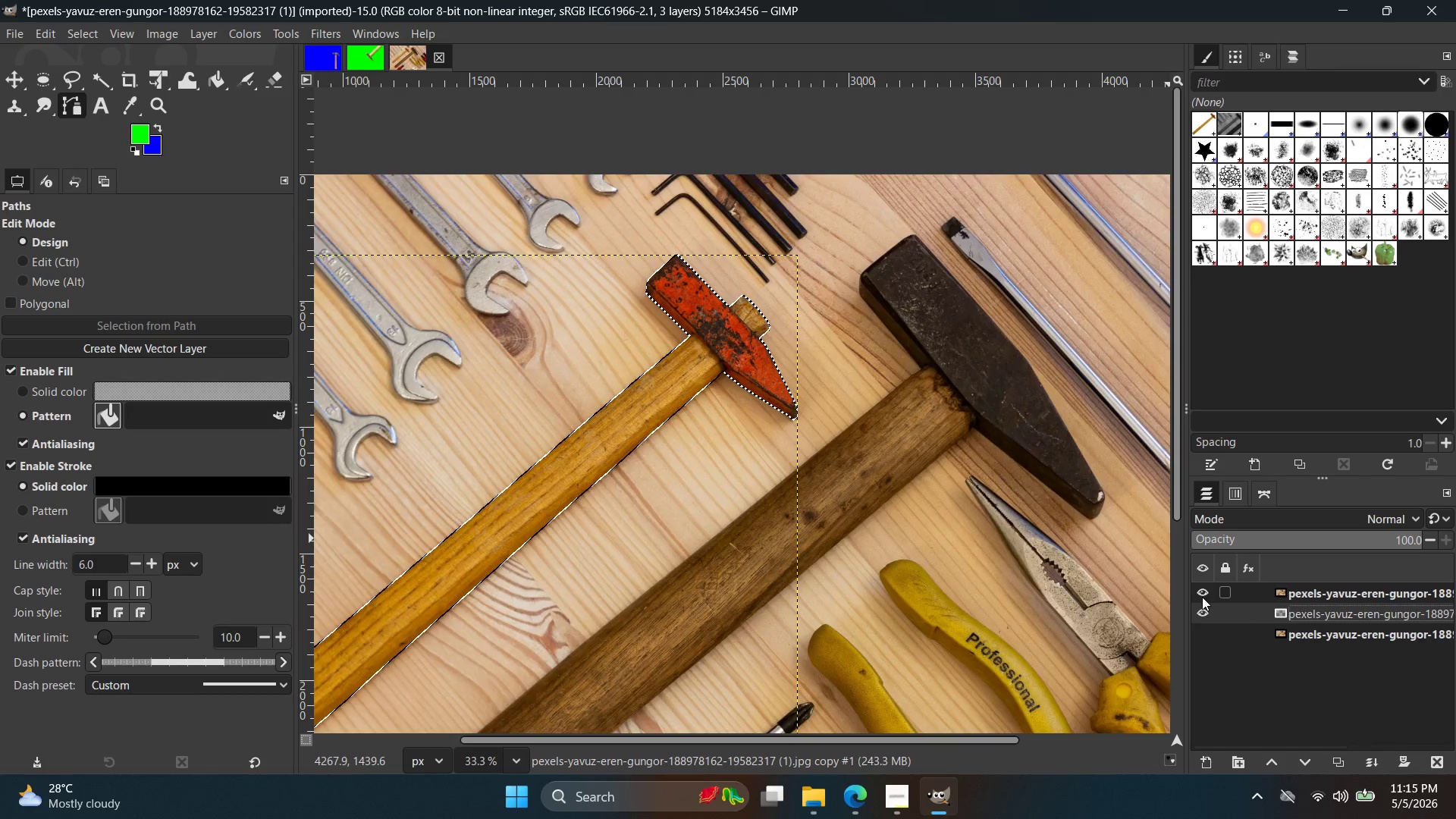 
triple_click([1202, 597])
 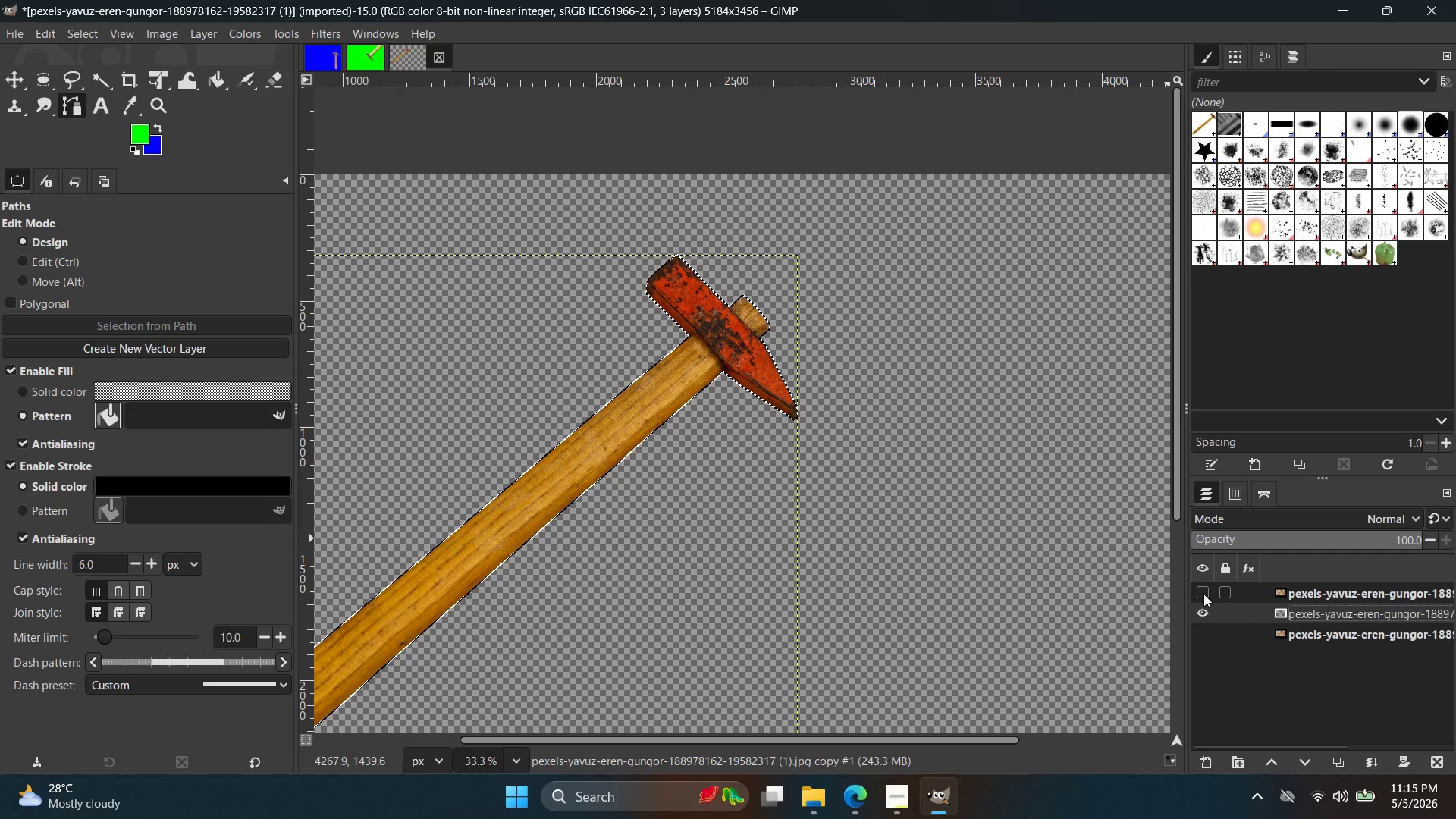 
triple_click([1203, 594])
 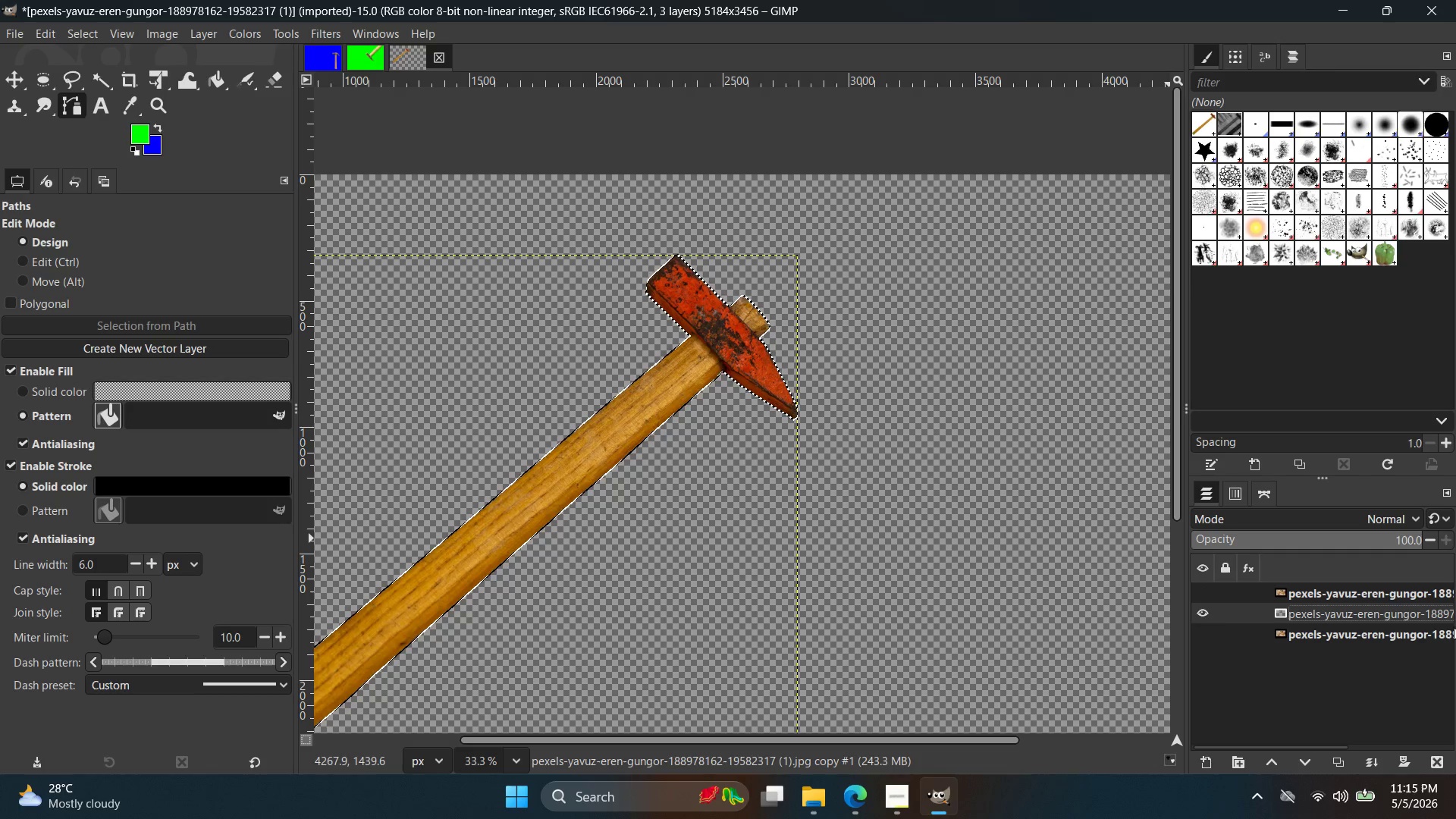 
hold_key(key=ControlLeft, duration=2.08)
scroll: coordinate [937, 585], scroll_direction: down, amount: 7.0
 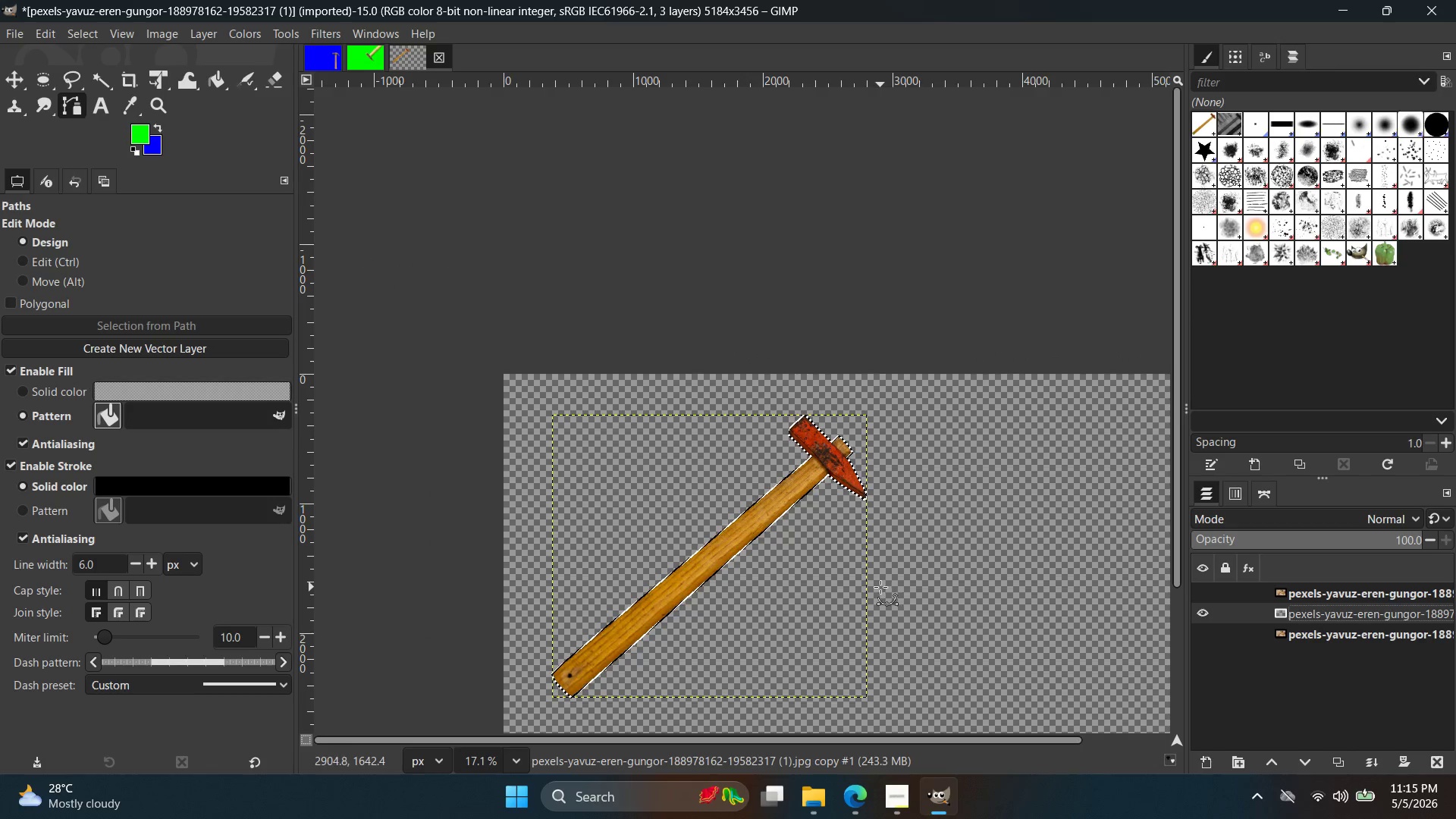 
left_click([1282, 633])
 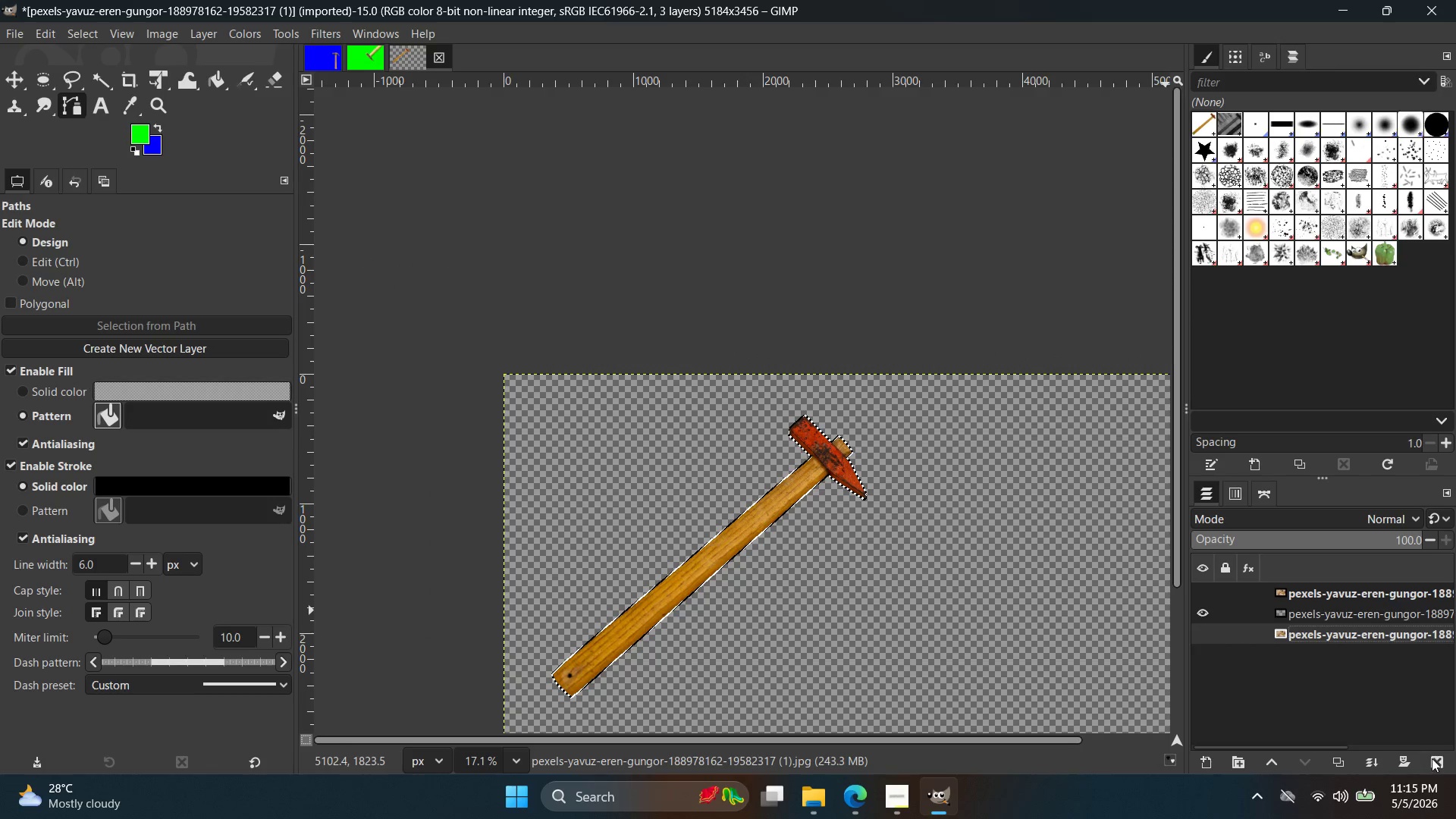 
left_click([1434, 759])
 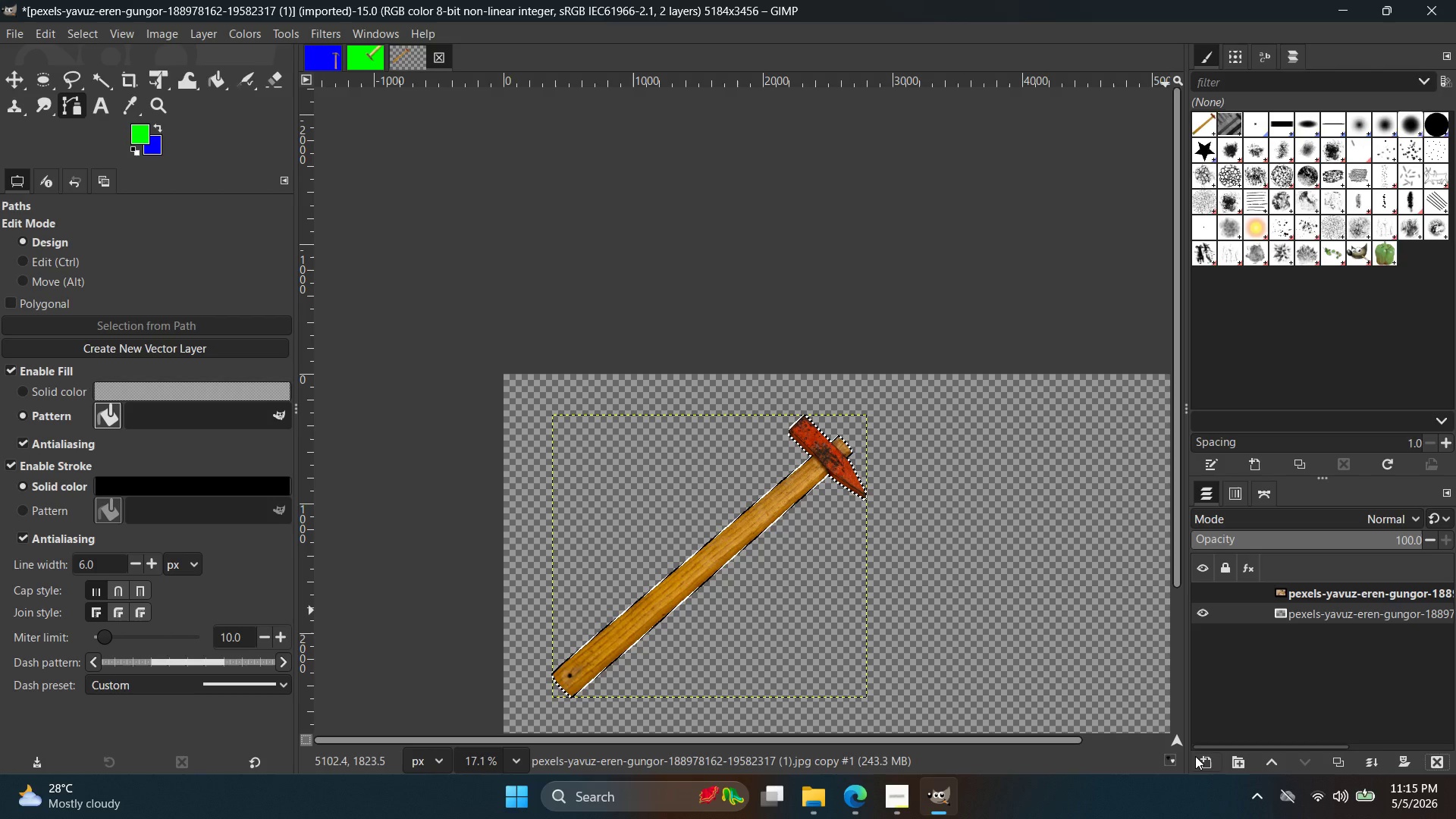 
left_click([1210, 756])
 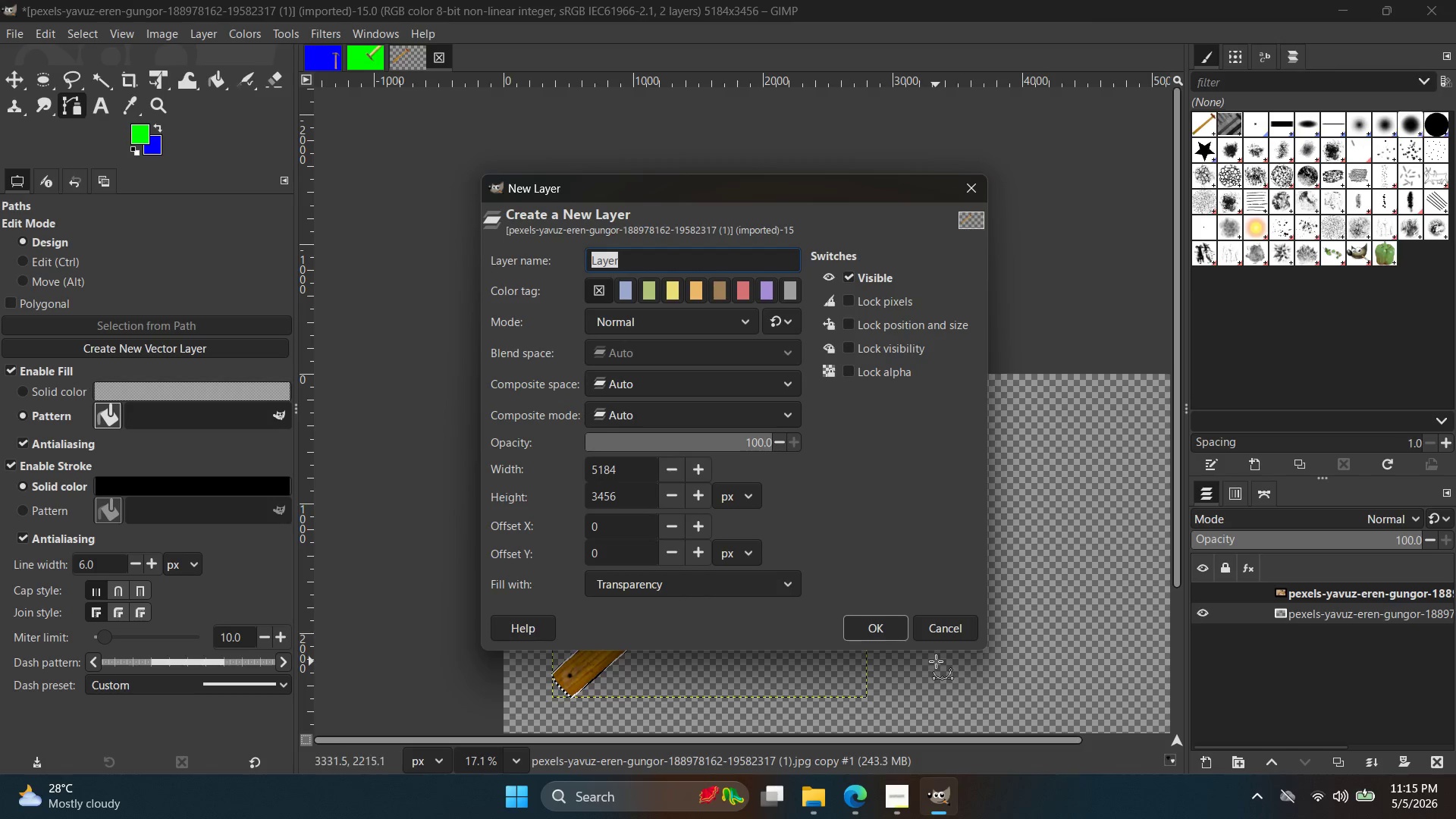 
left_click([871, 634])
 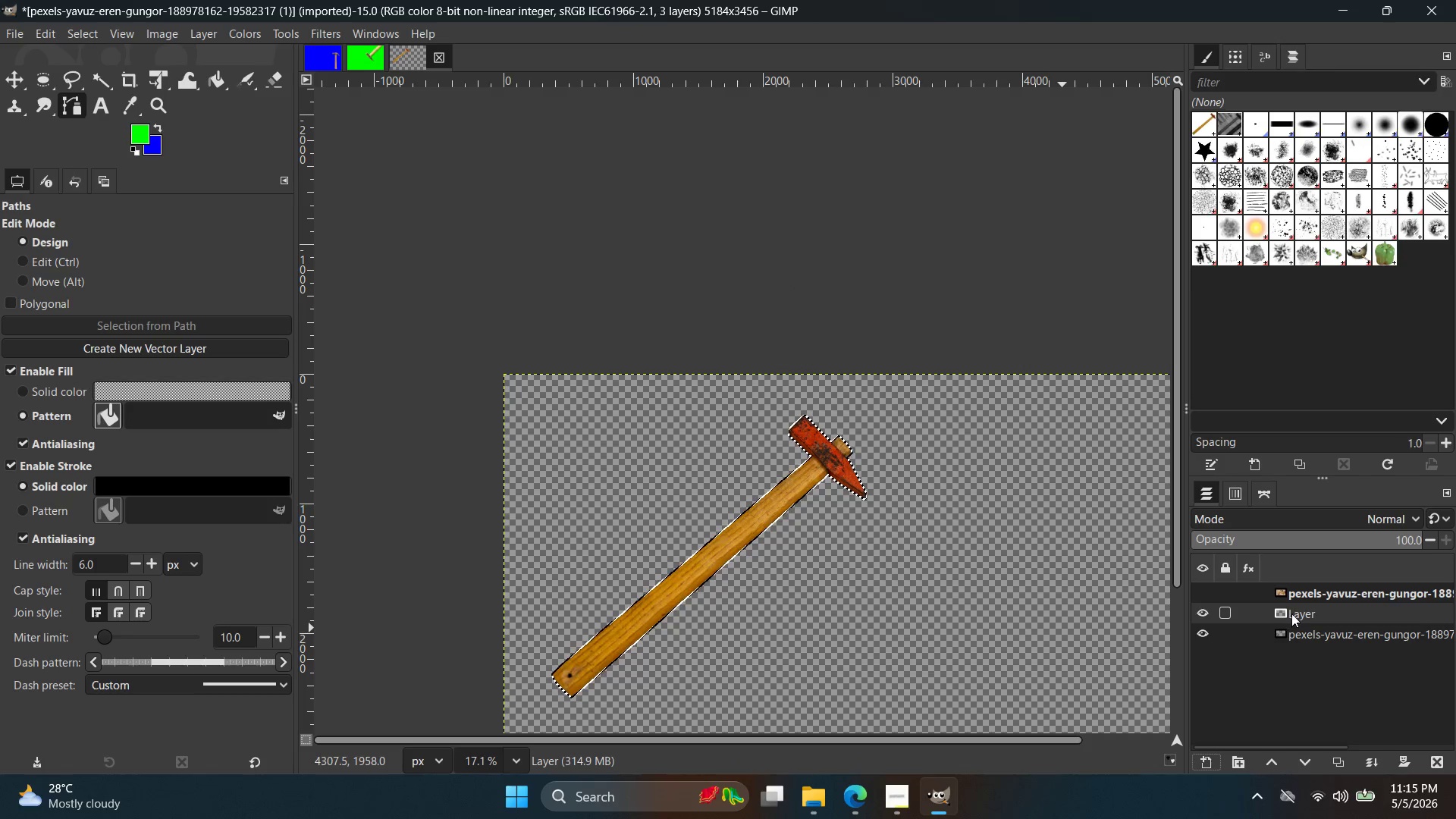 
left_click_drag(start_coordinate=[1294, 610], to_coordinate=[1298, 639])
 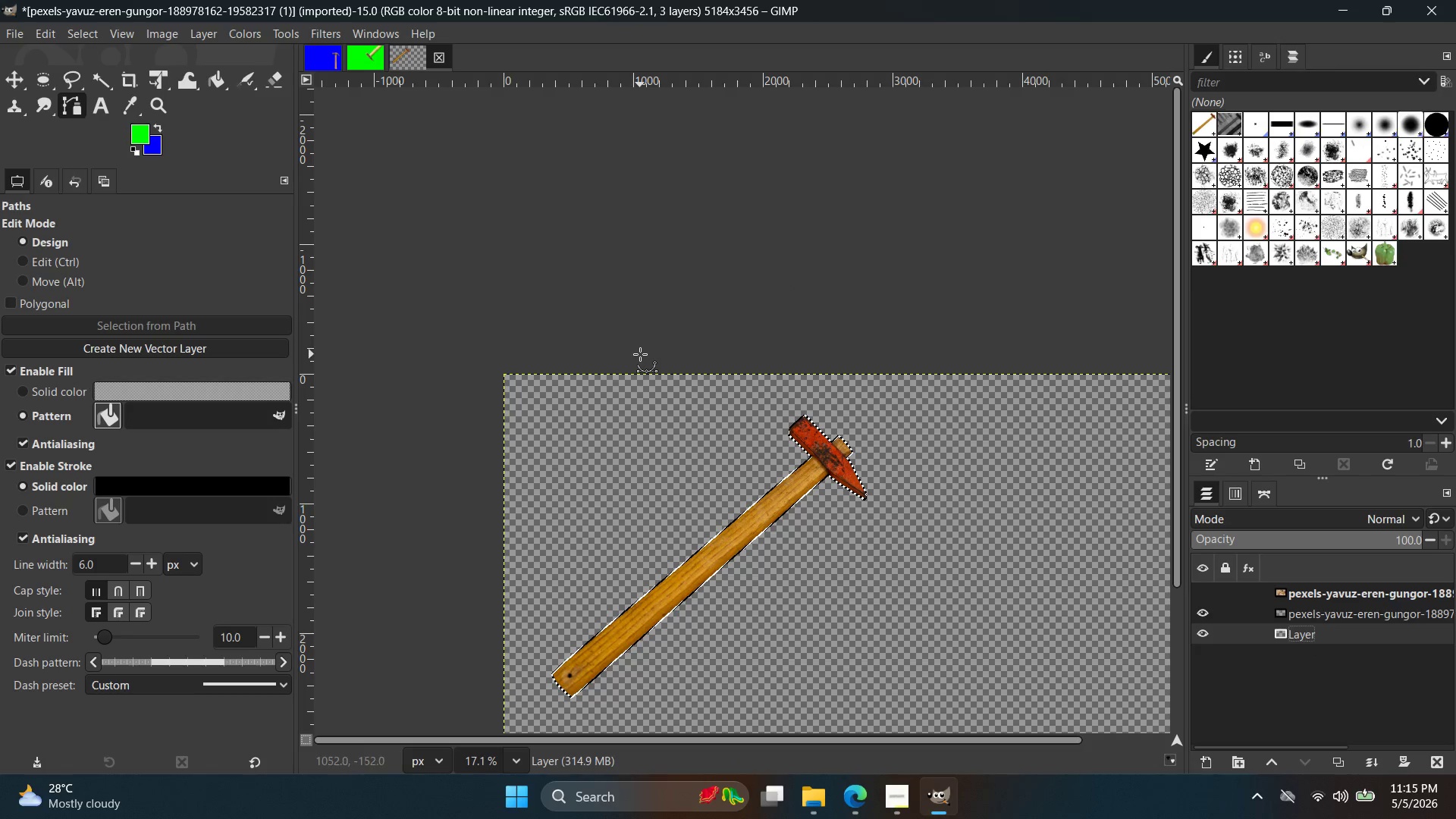 
key(X)
 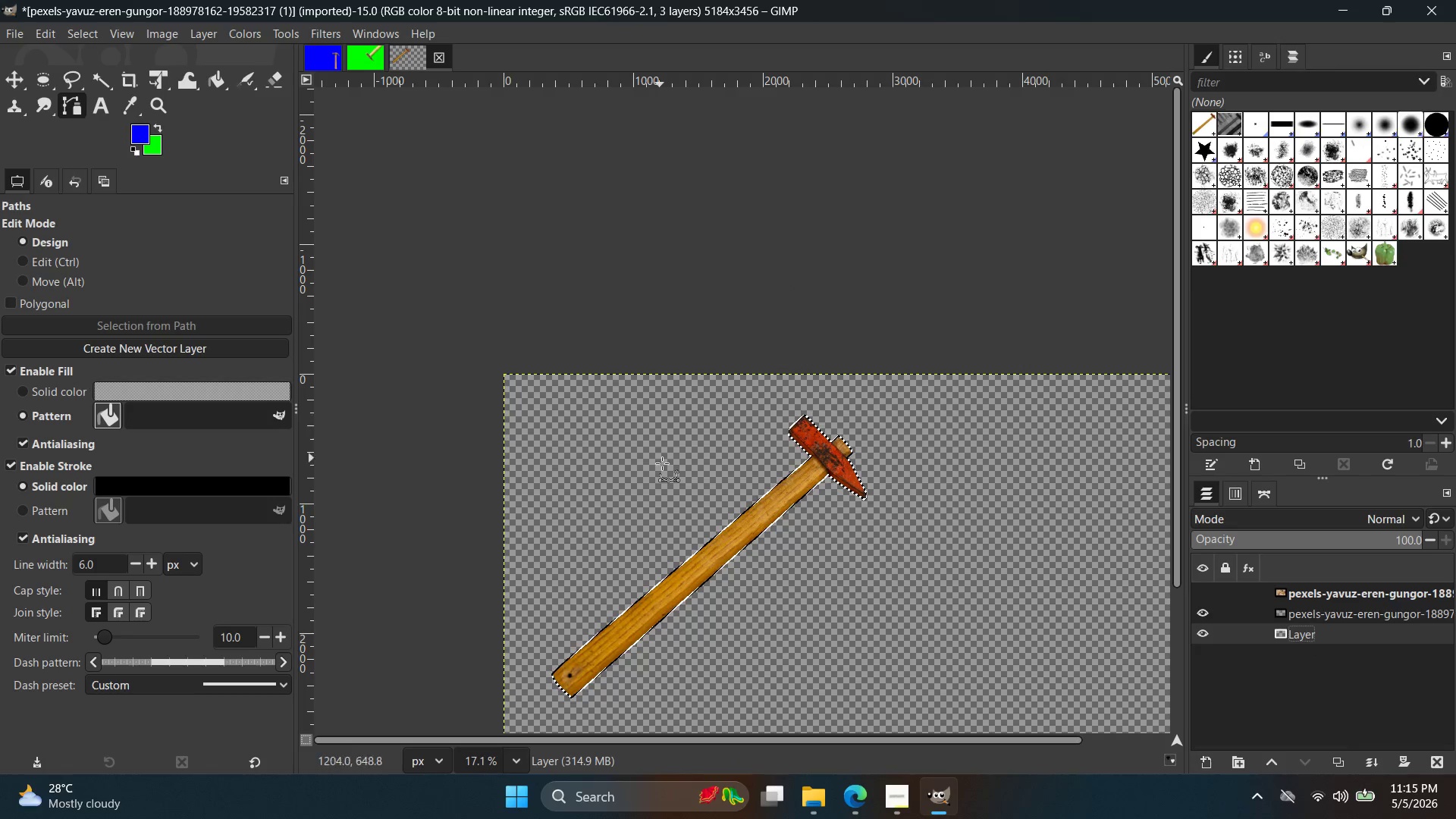 
left_click([663, 465])
 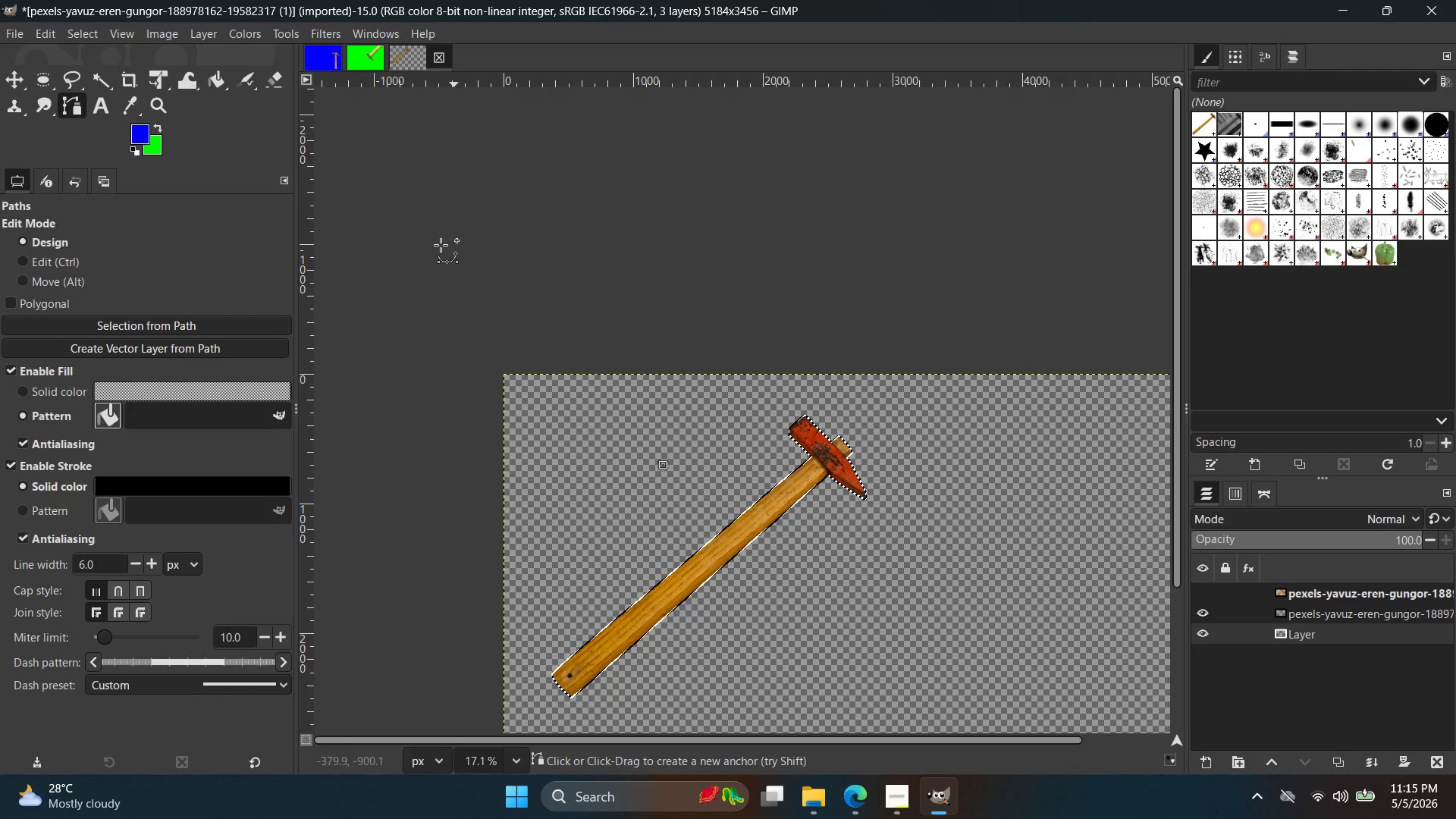 
key(Control+Z)
 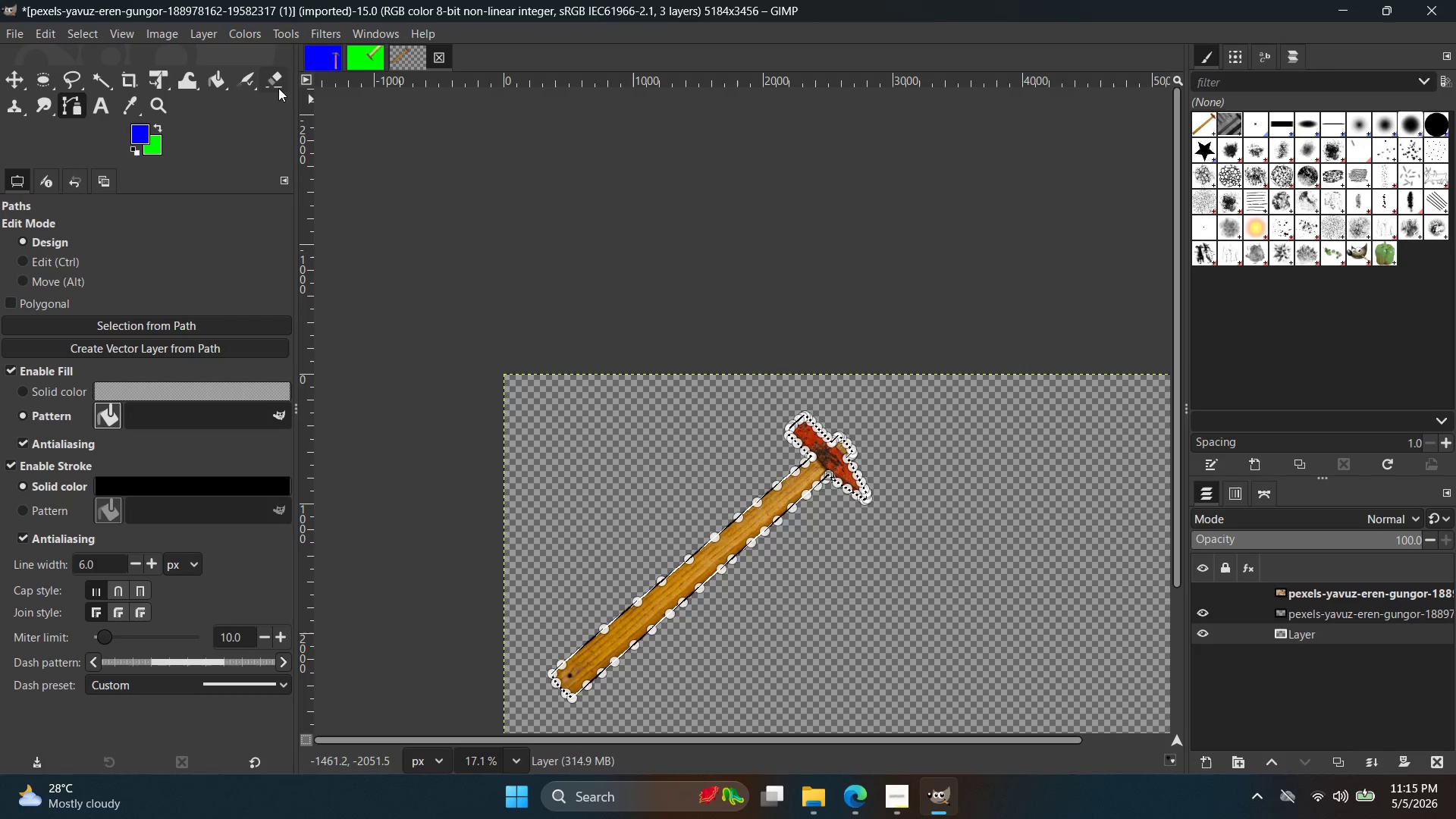 
left_click([217, 81])
 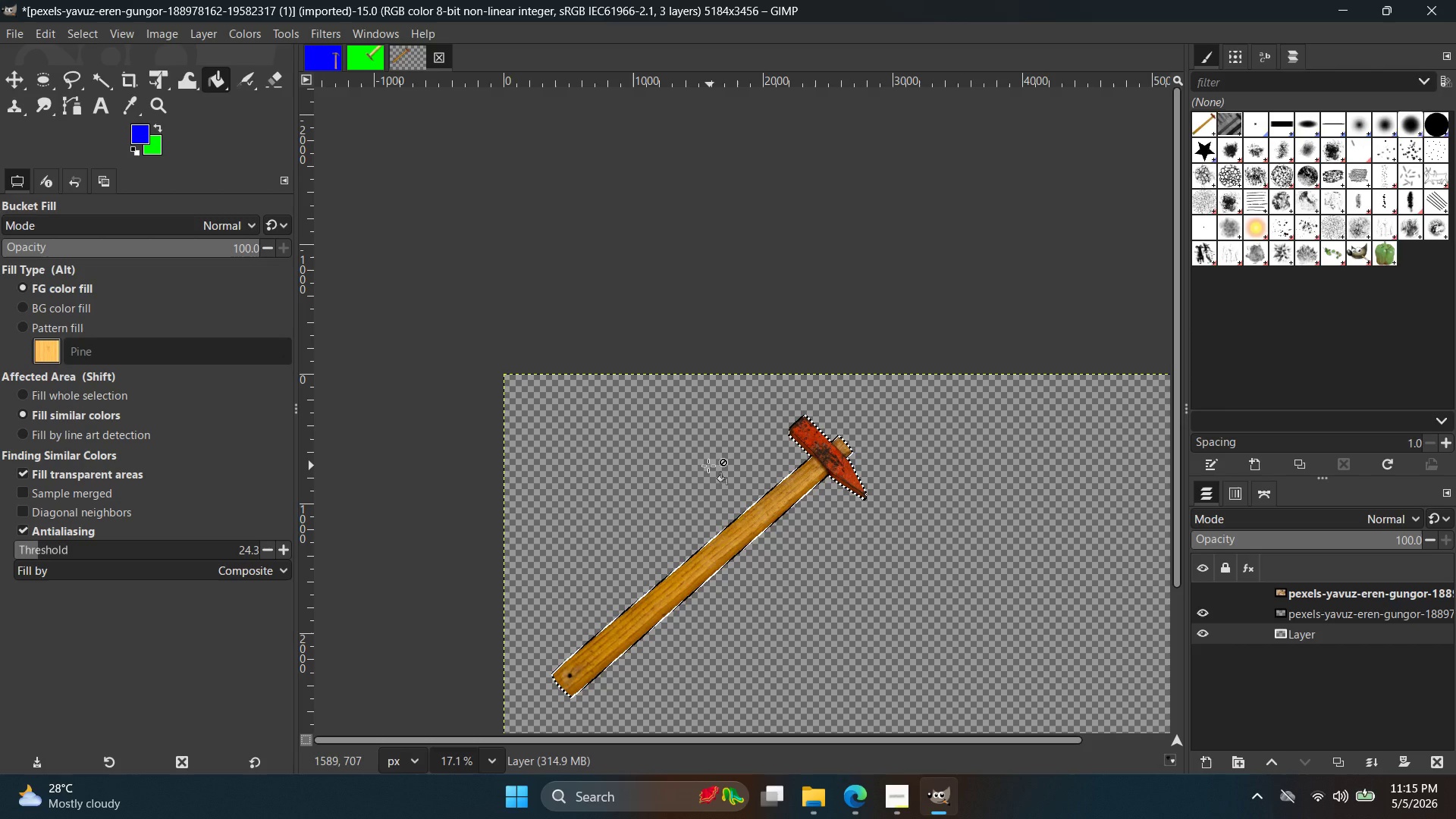 
left_click([699, 443])
 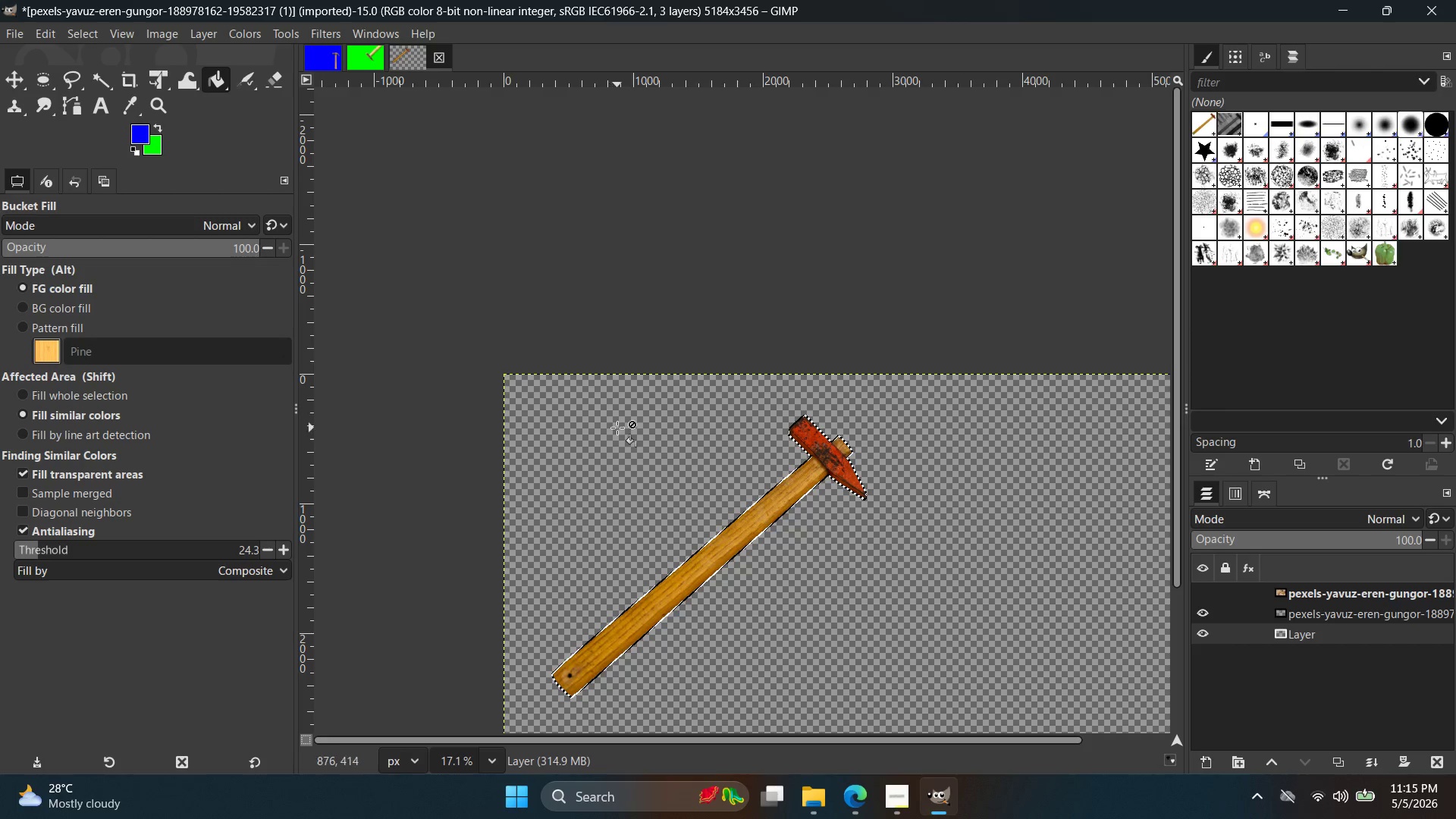 
double_click([620, 431])
 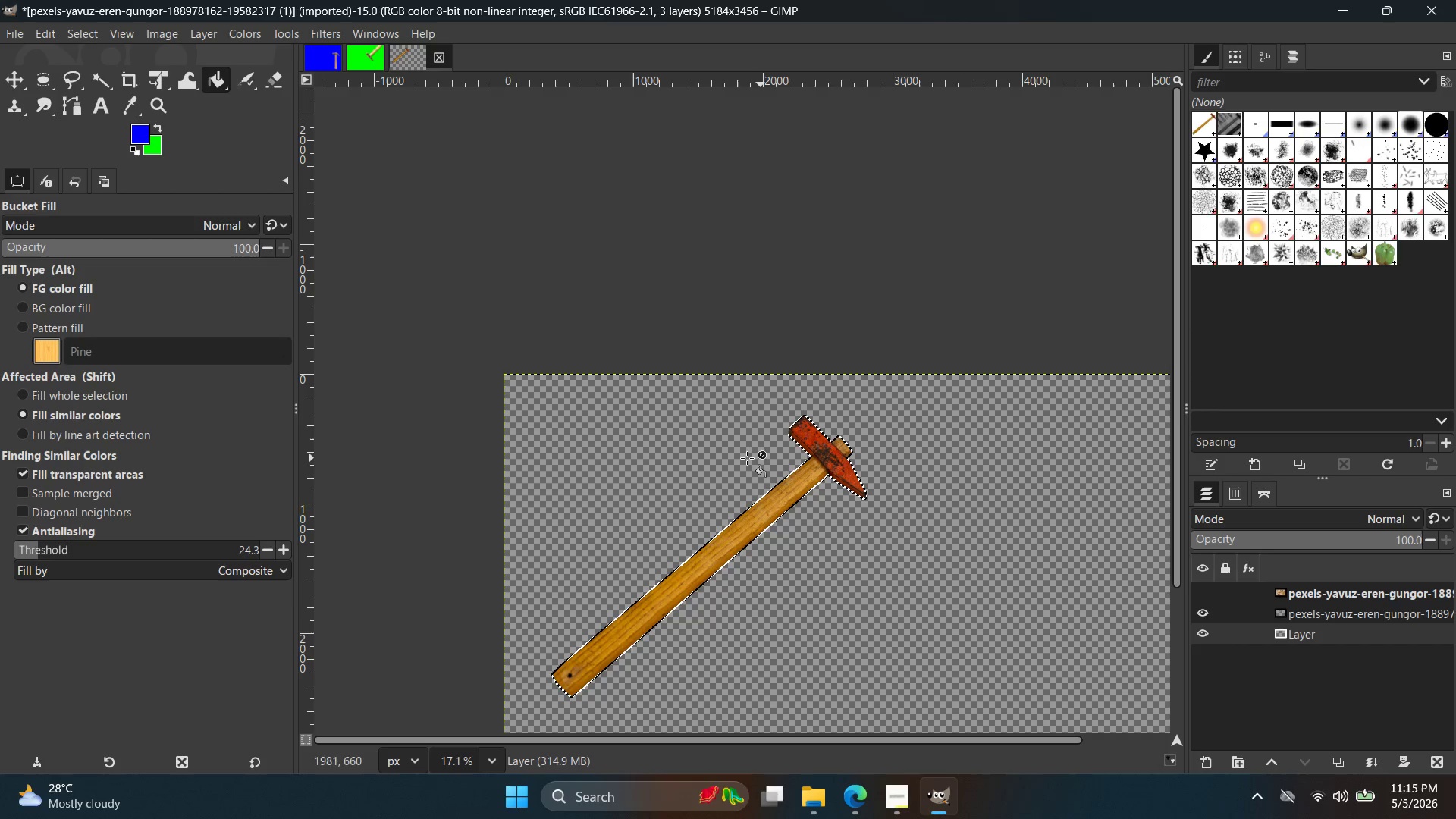 
scroll: coordinate [742, 457], scroll_direction: down, amount: 2.0
 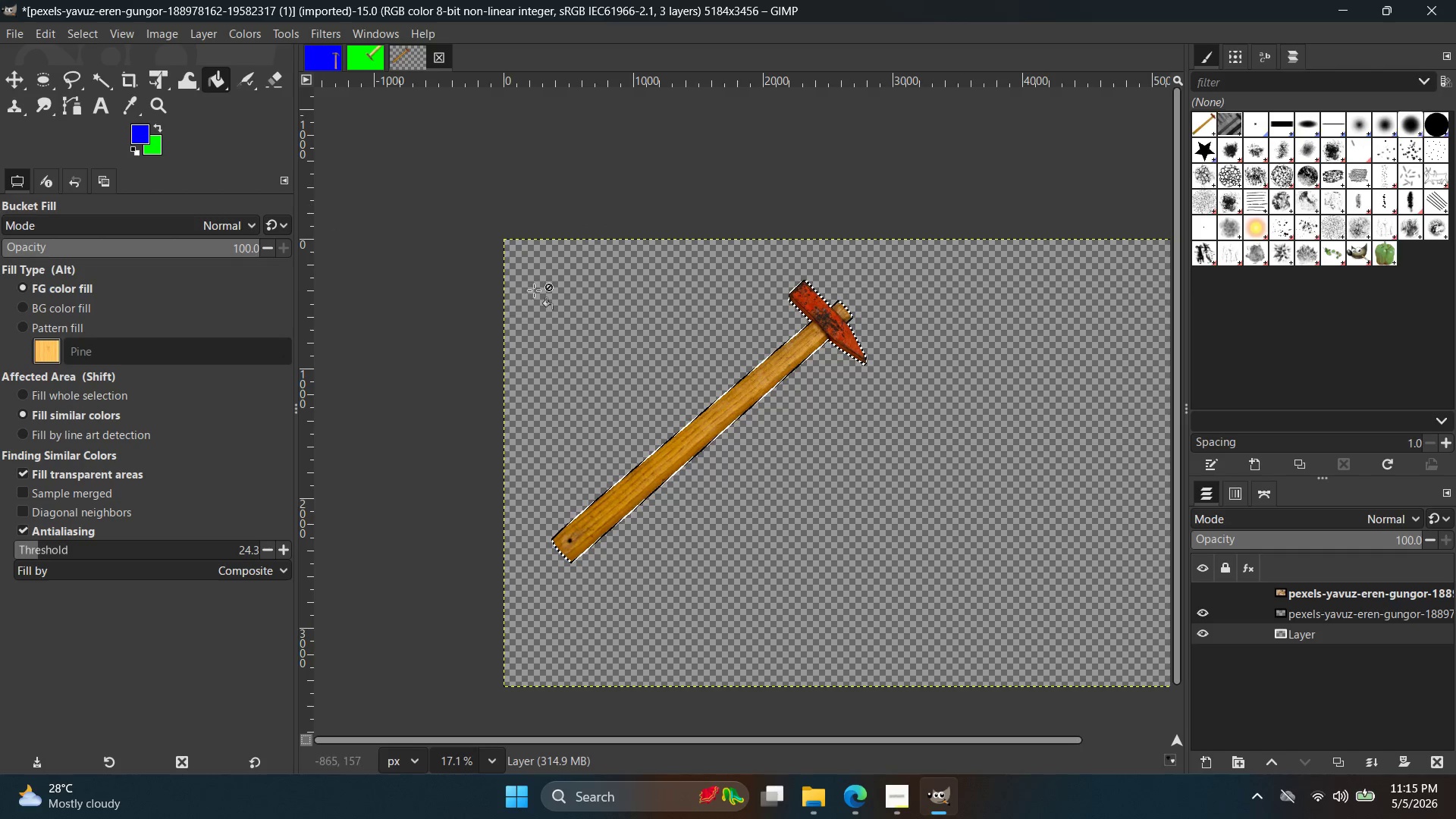 
double_click([626, 300])
 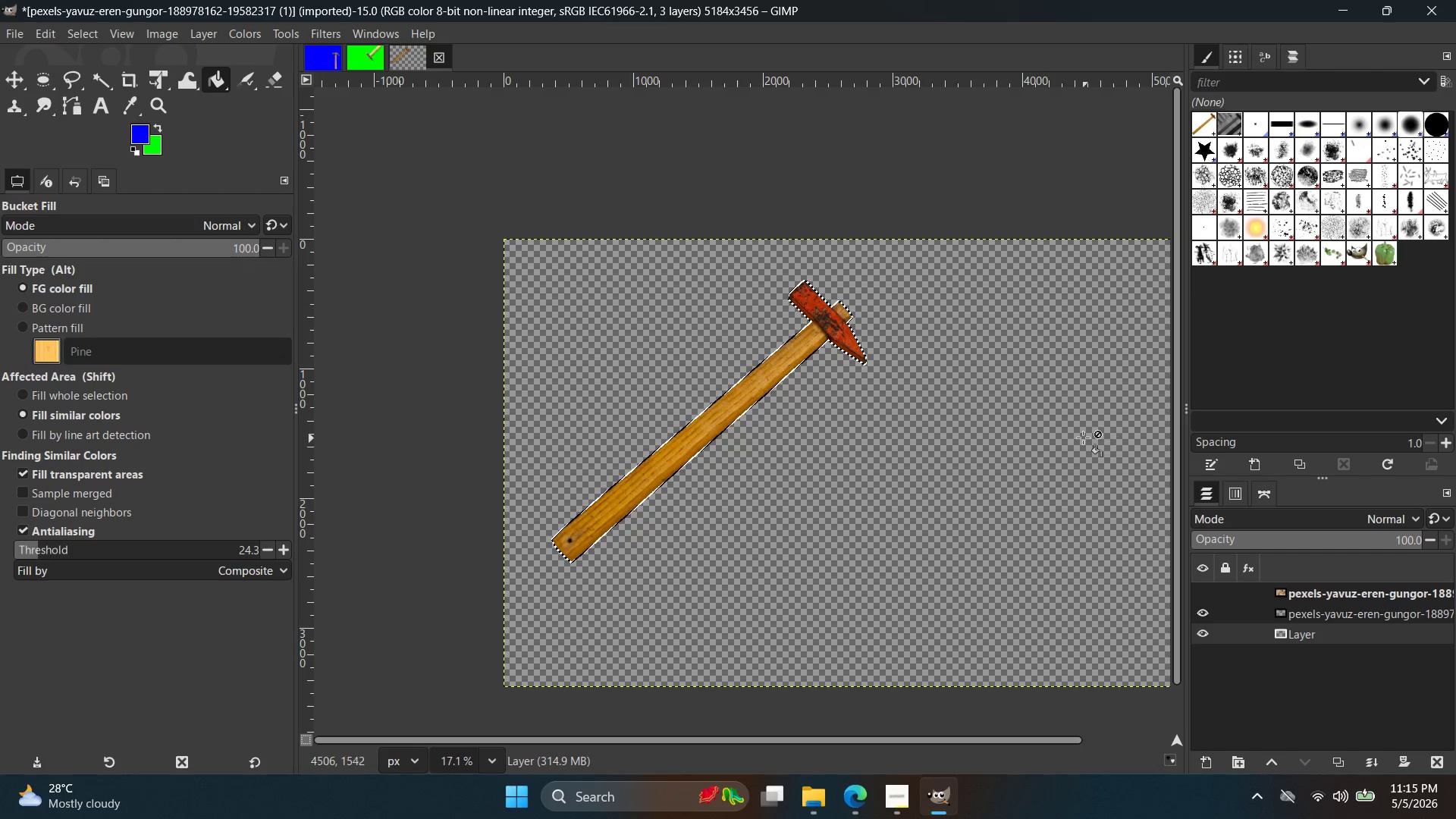 
key(Control+Shift+A)
 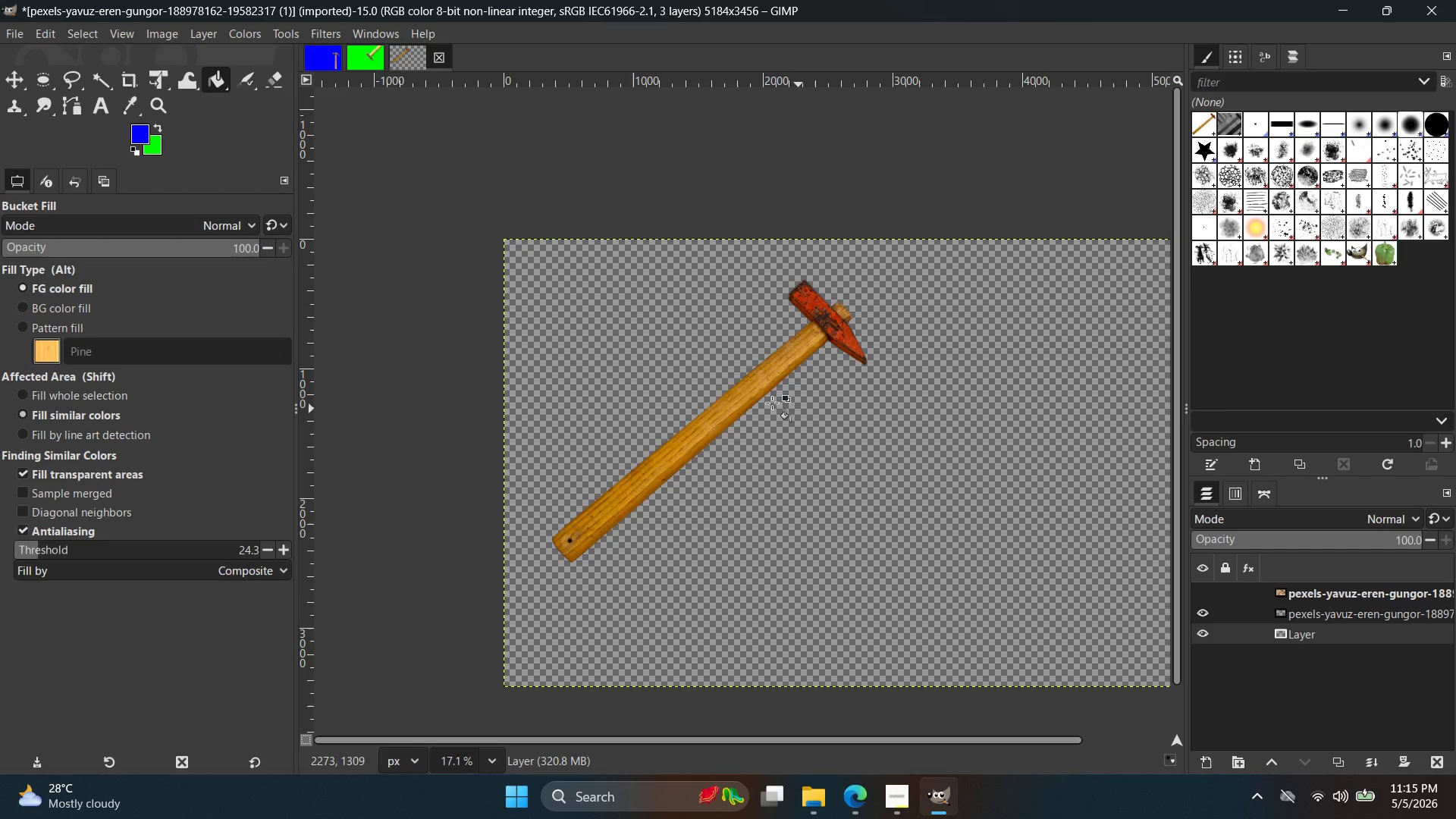 
left_click([708, 372])
 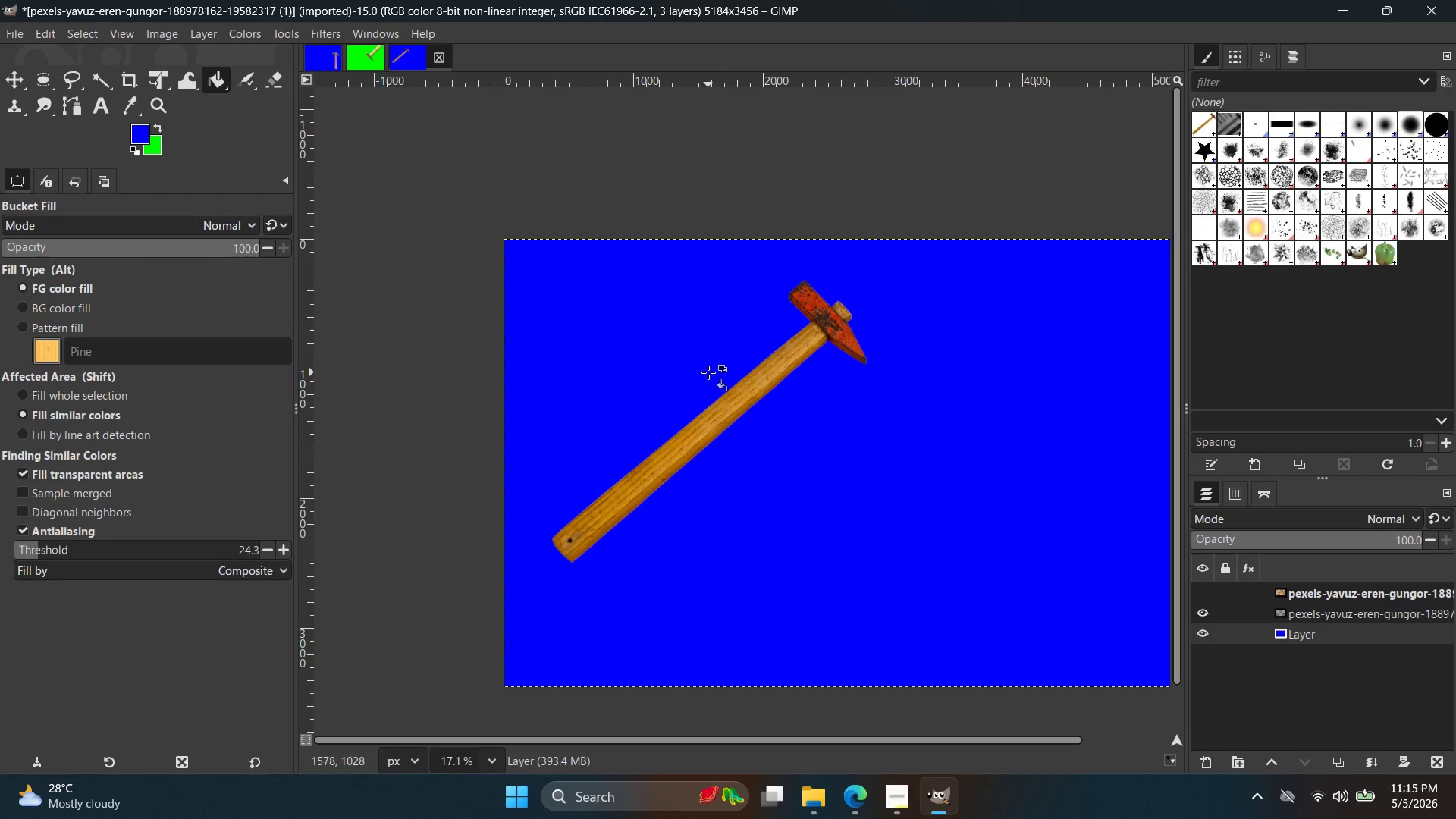 
wait(6.53)
 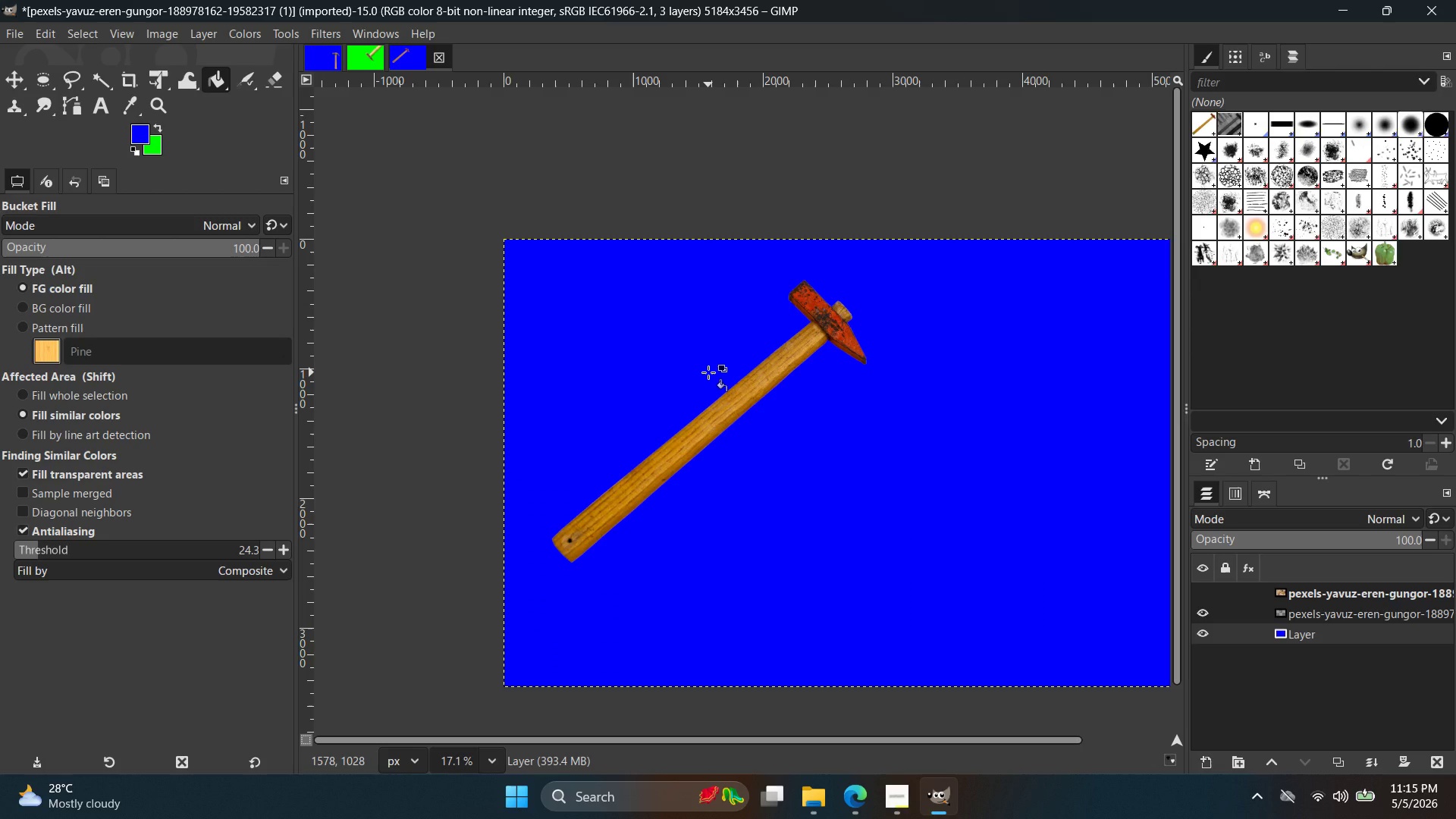 
left_click([1288, 609])
 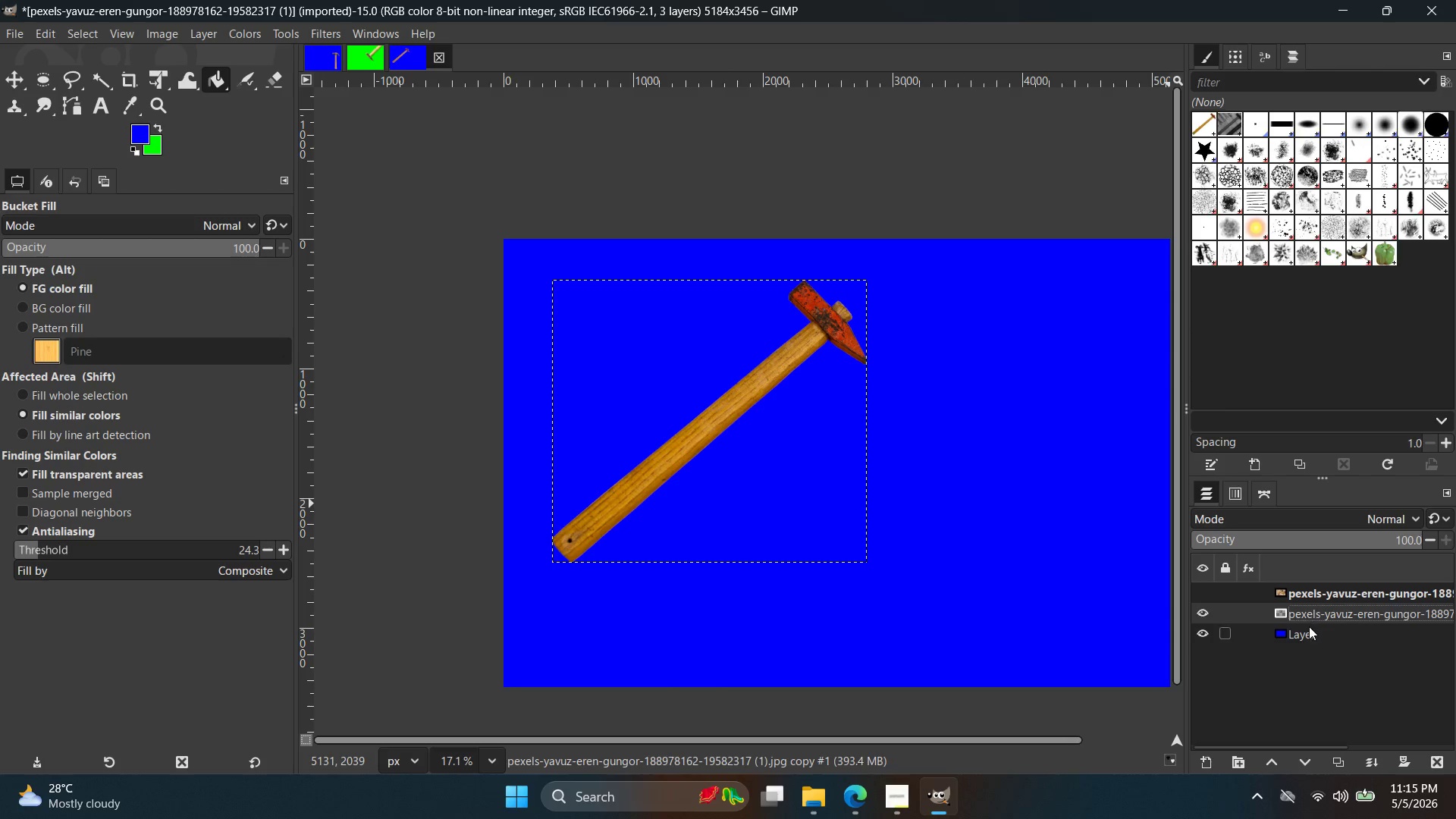 
left_click([1309, 626])
 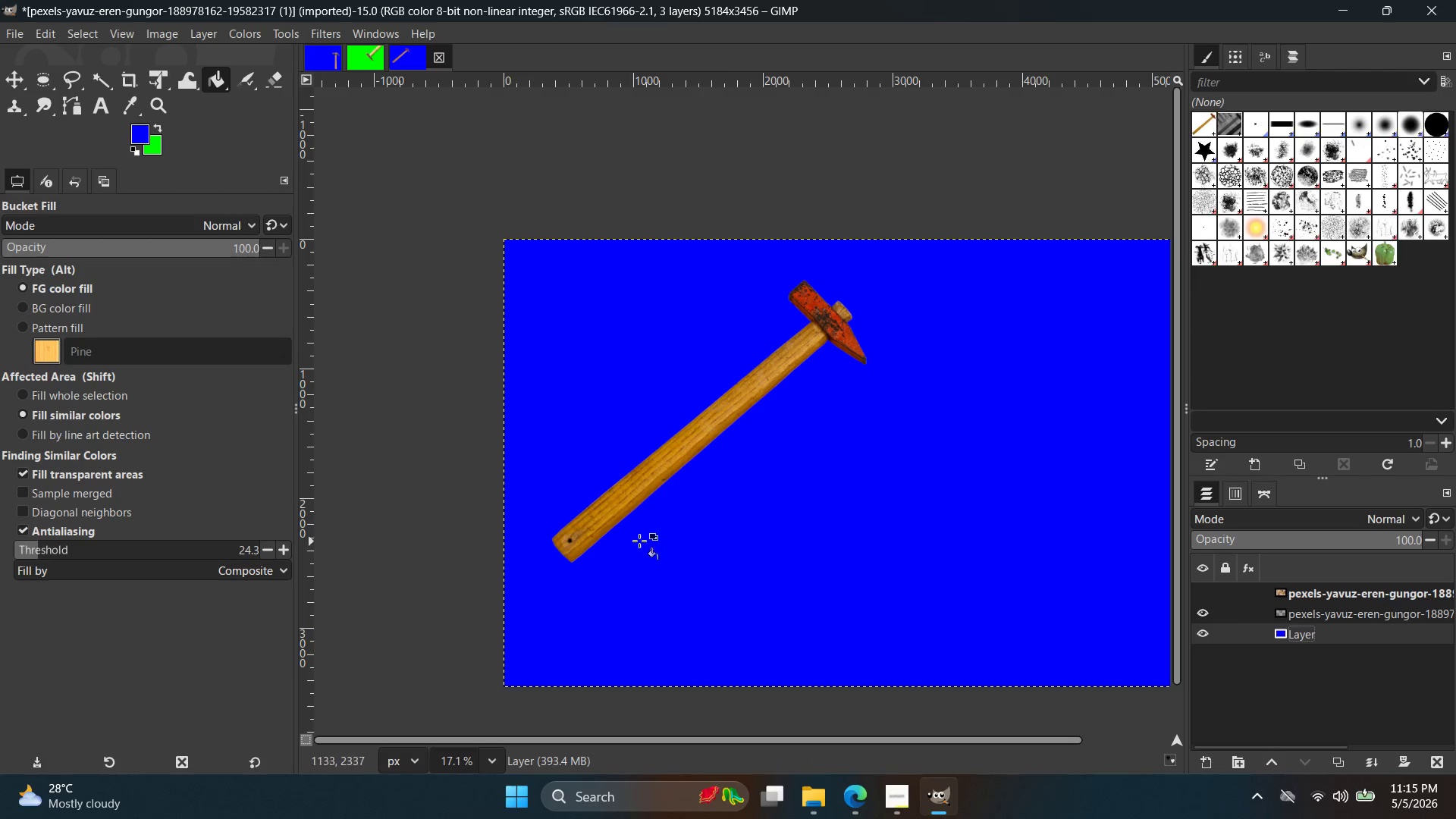 
hold_key(key=ControlLeft, duration=1.14)
scroll: coordinate [558, 543], scroll_direction: down, amount: 1.0
 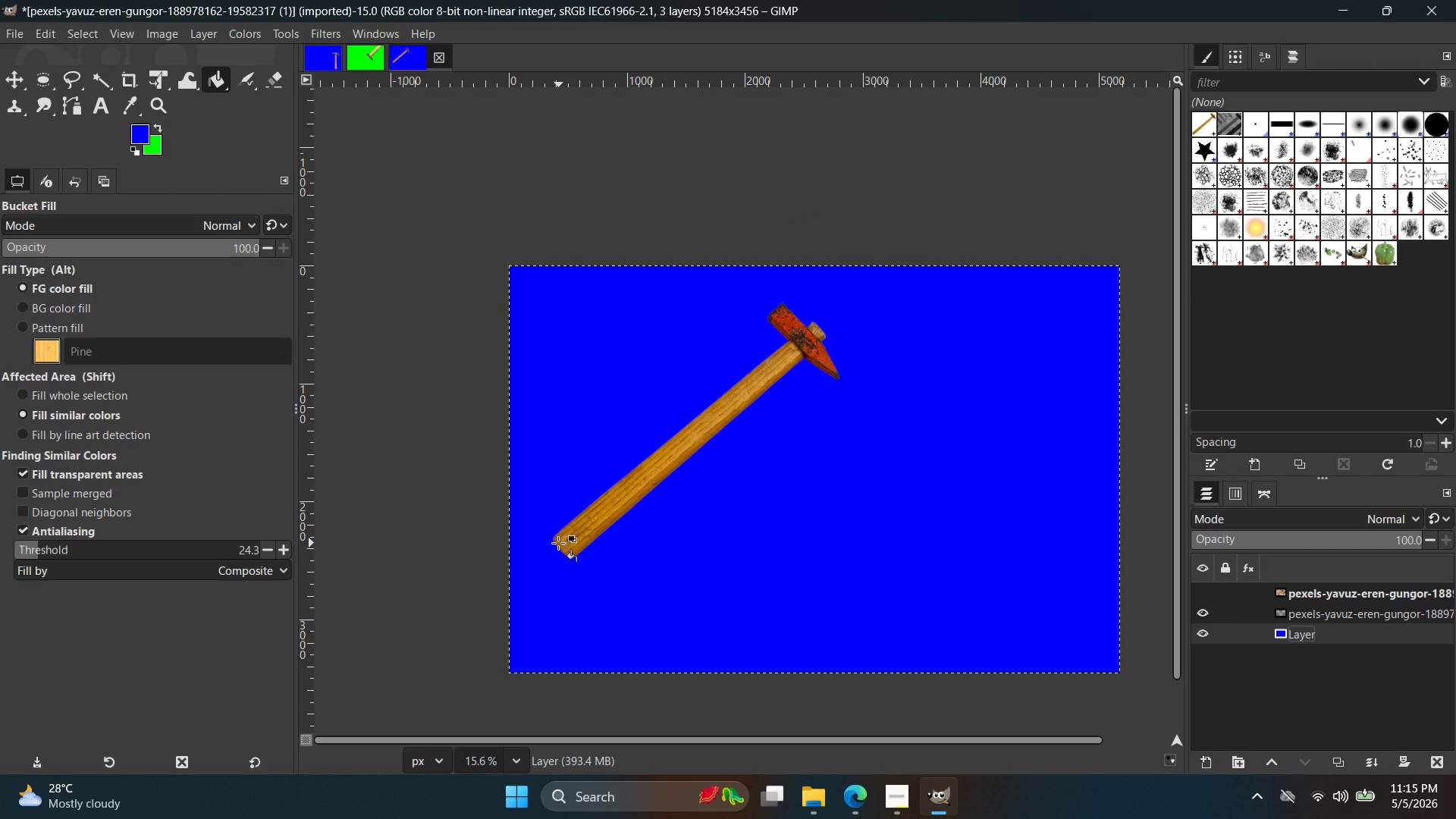 
wait(5.37)
 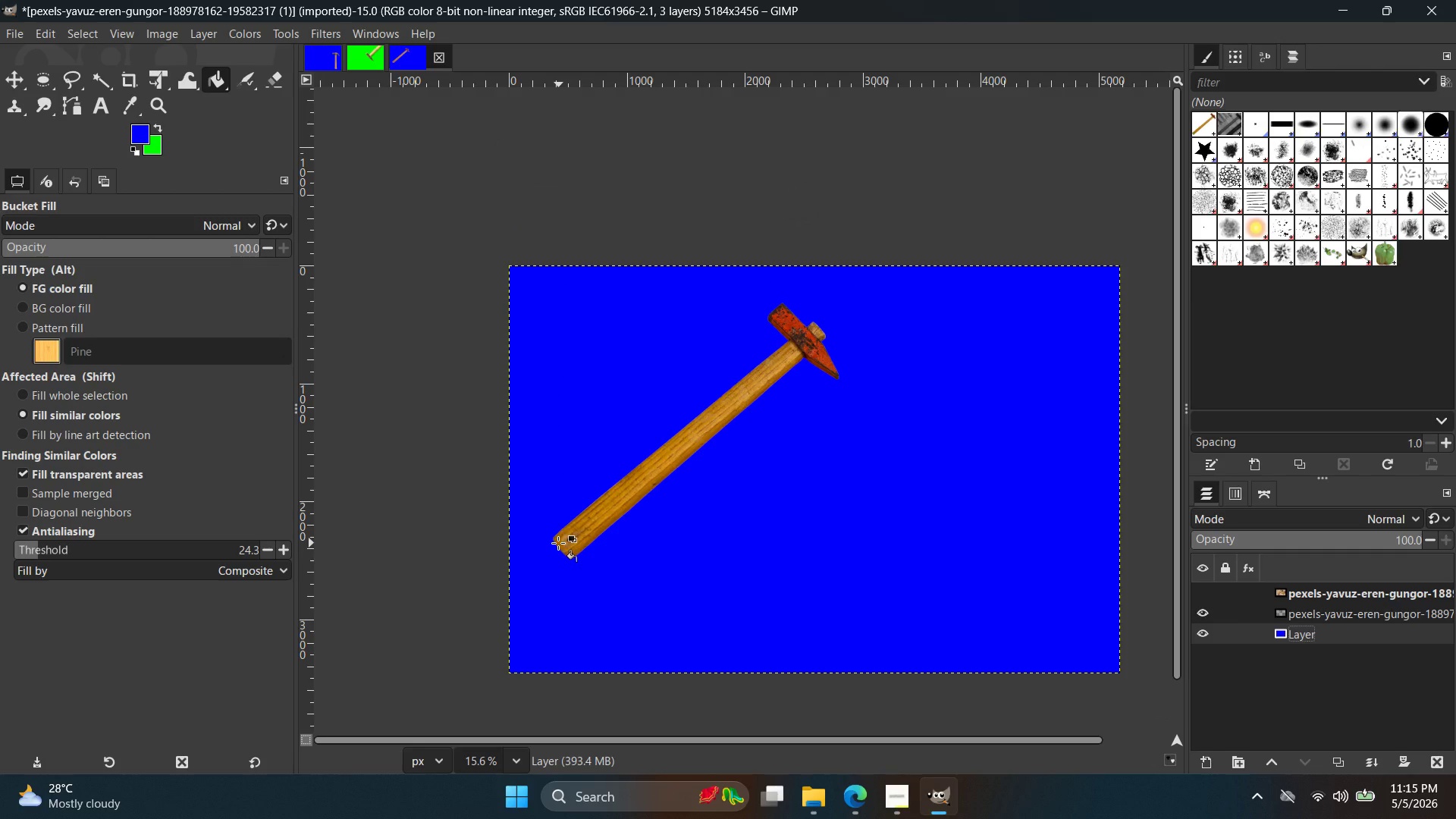 
hold_key(key=ControlLeft, duration=2.27)
scroll: coordinate [719, 522], scroll_direction: up, amount: 7.0
 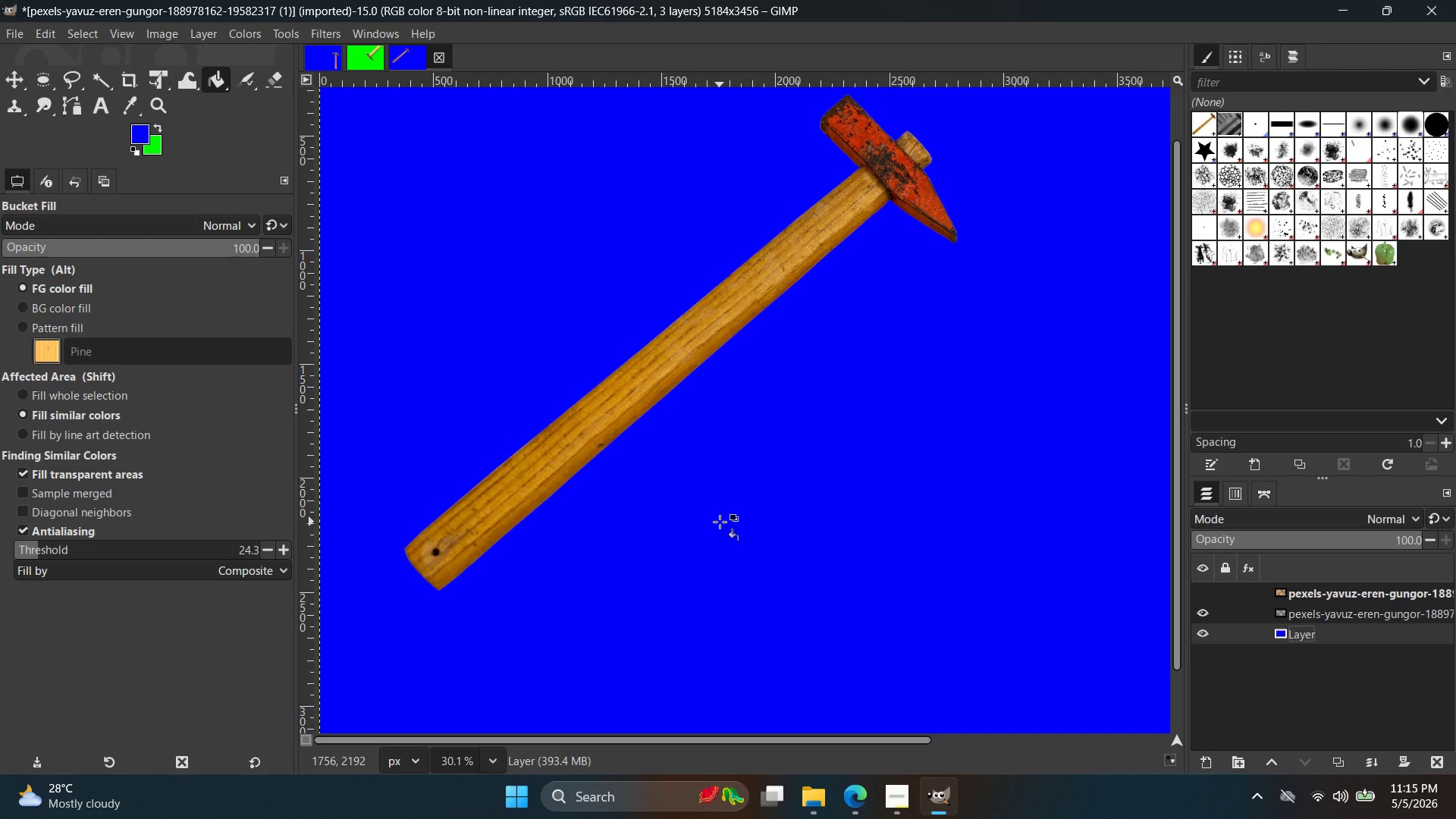 
hold_key(key=ControlLeft, duration=1.28)
scroll: coordinate [733, 517], scroll_direction: down, amount: 6.0
 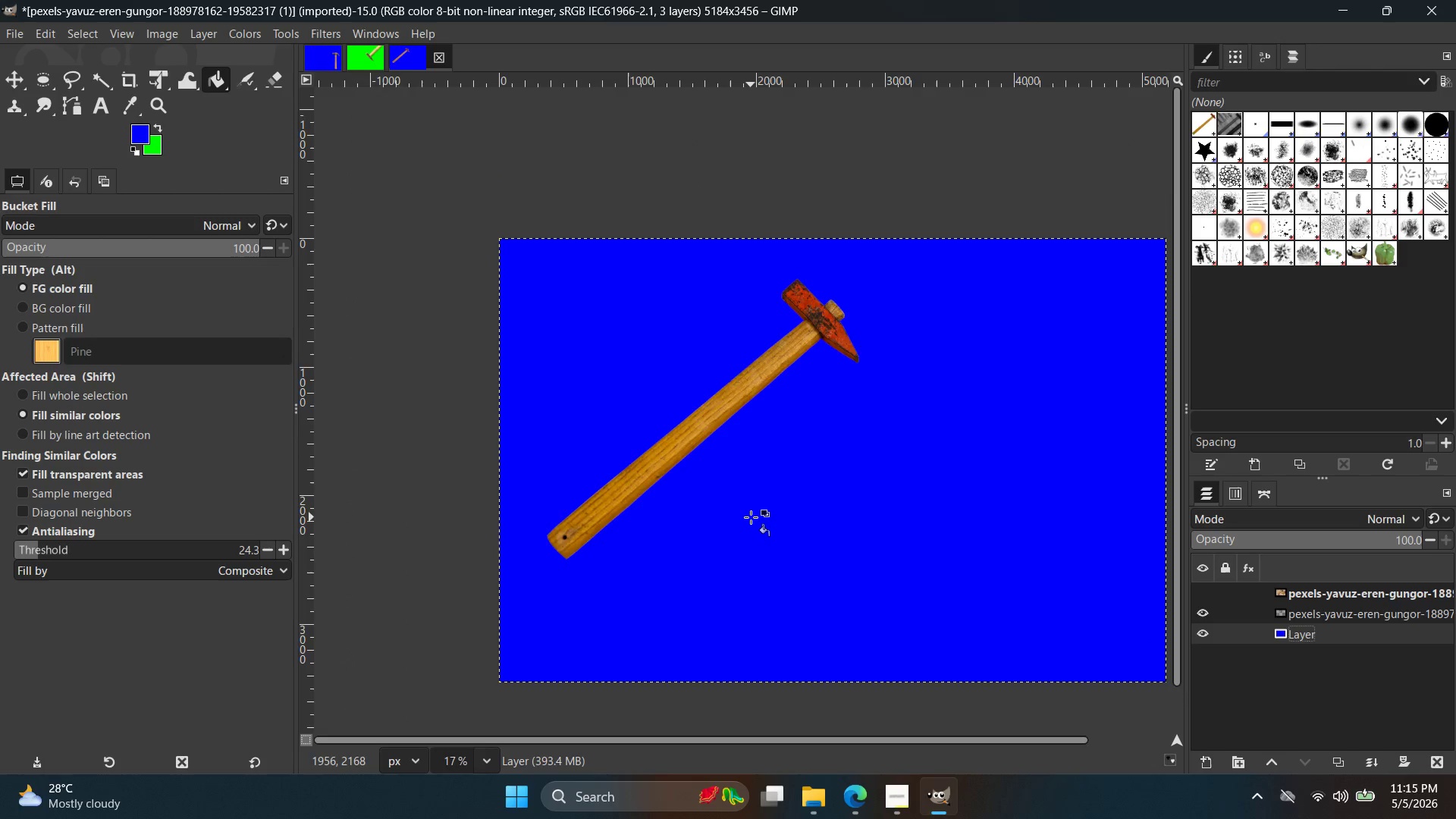 
scroll: coordinate [751, 517], scroll_direction: up, amount: 4.0
 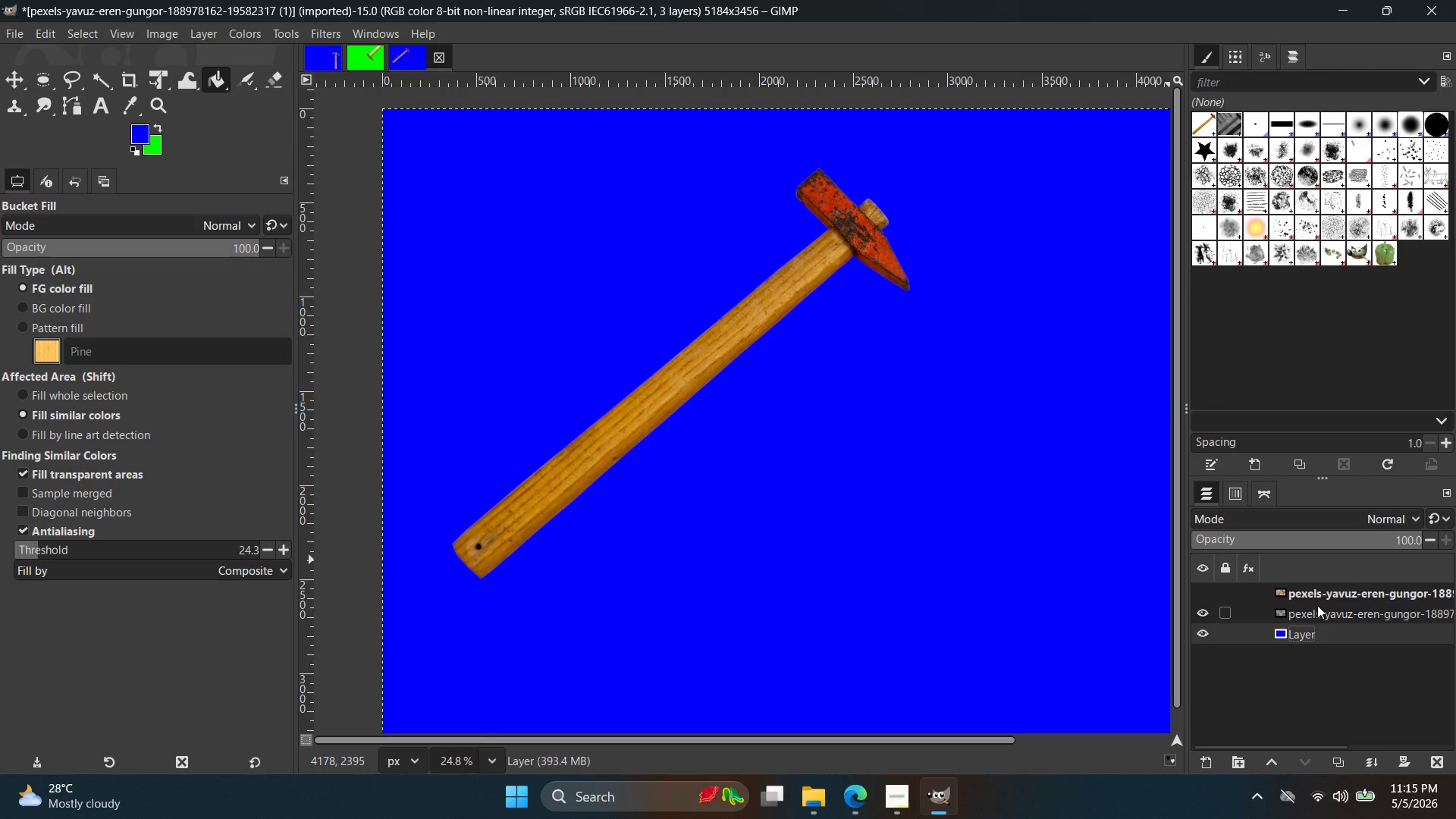 
left_click([1322, 596])
 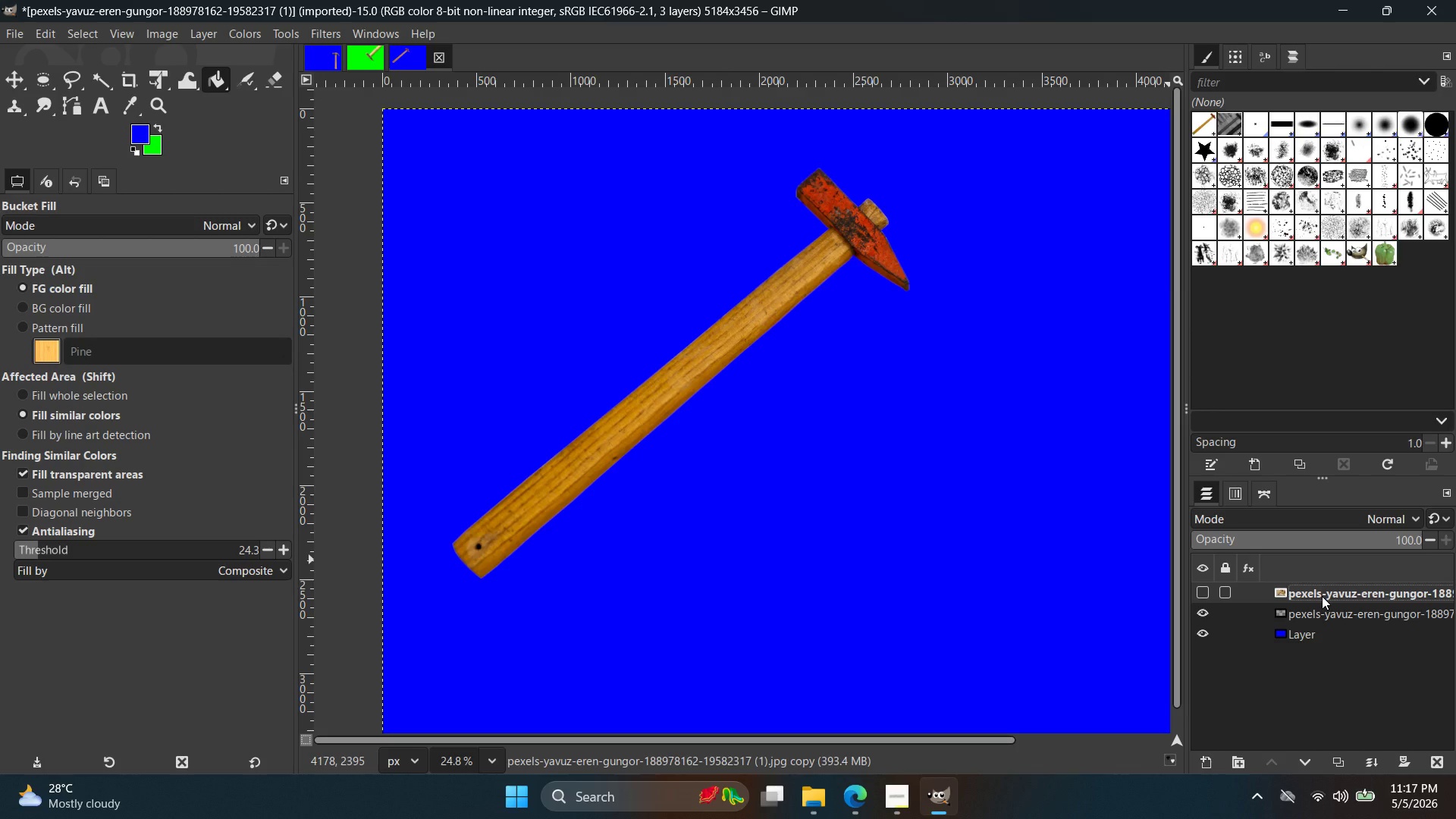 
wait(106.62)
 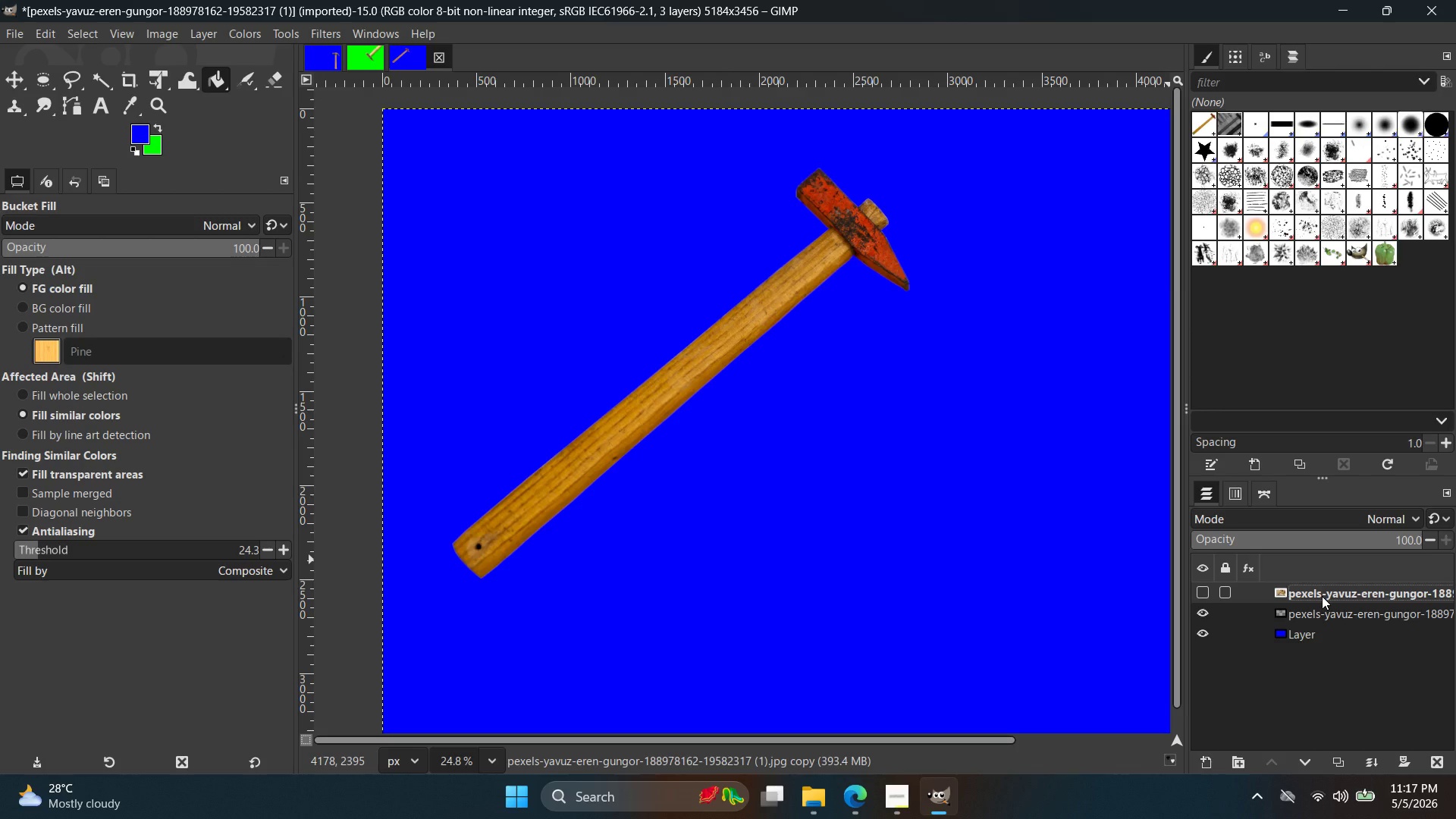 
hold_key(key=ControlLeft, duration=1.47)
scroll: coordinate [873, 541], scroll_direction: up, amount: 1.0
 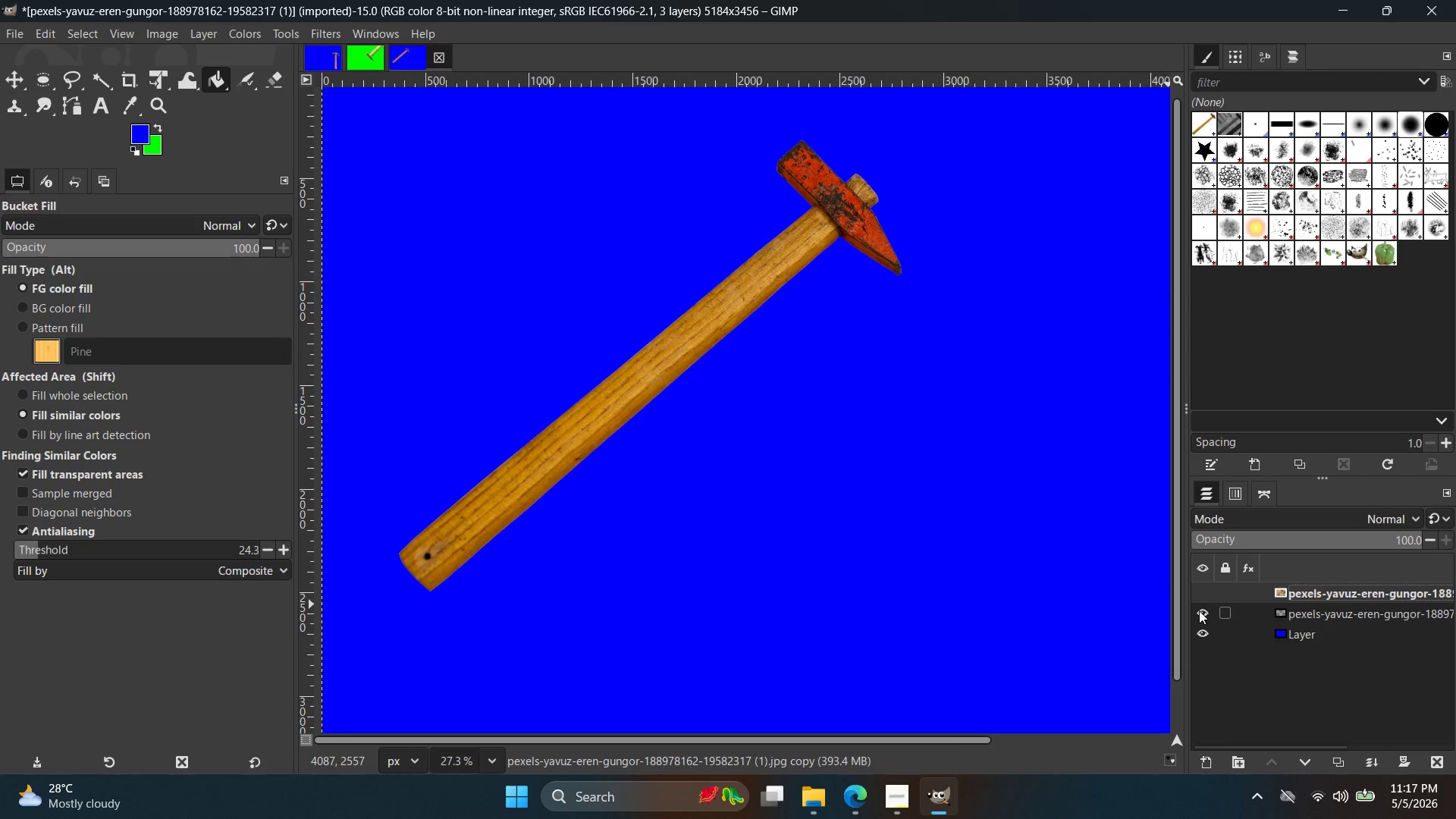 
double_click([1199, 610])
 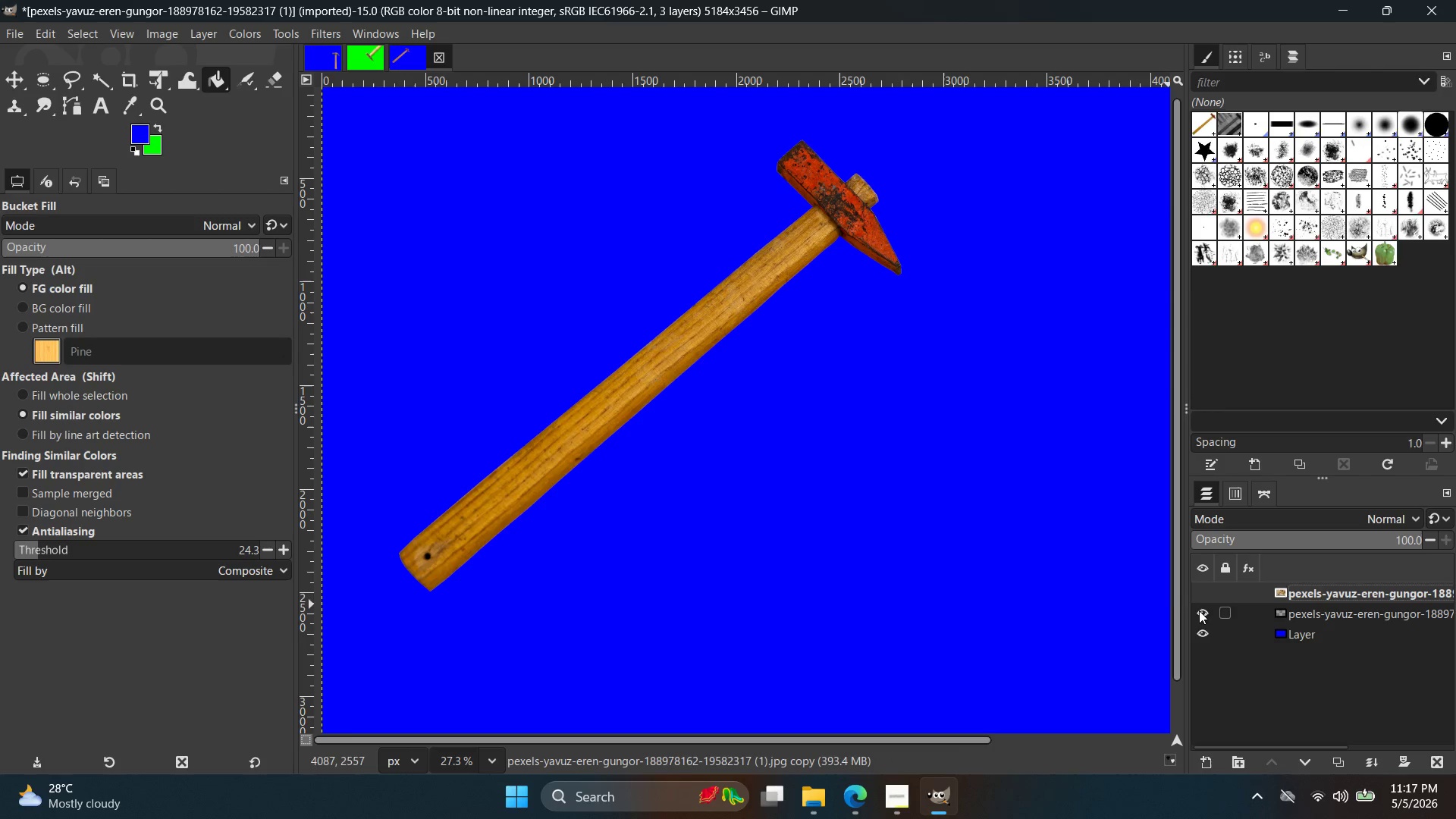 
hold_key(key=ControlLeft, duration=0.5)
scroll: coordinate [973, 566], scroll_direction: down, amount: 3.0
 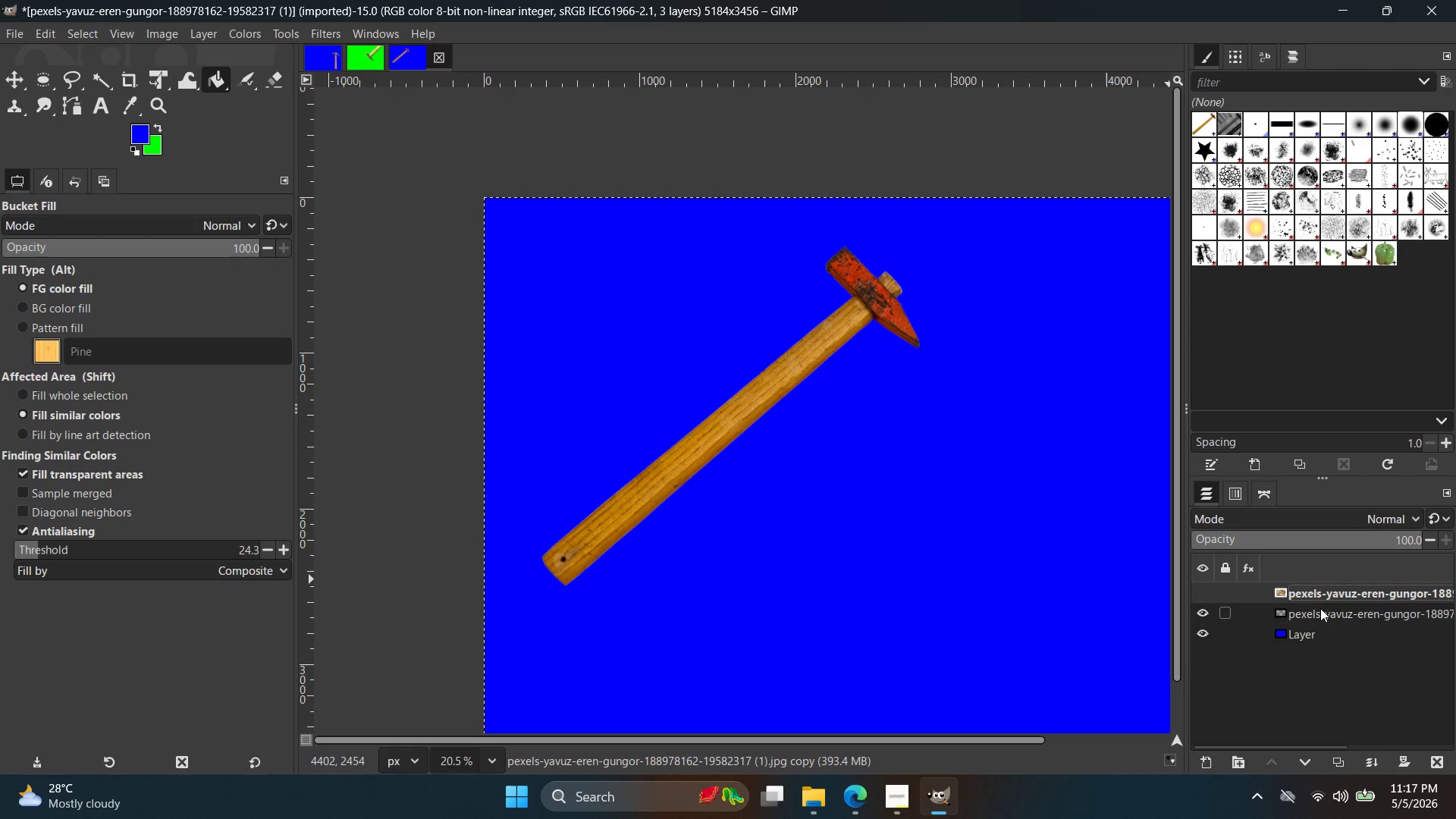 
left_click([1320, 610])
 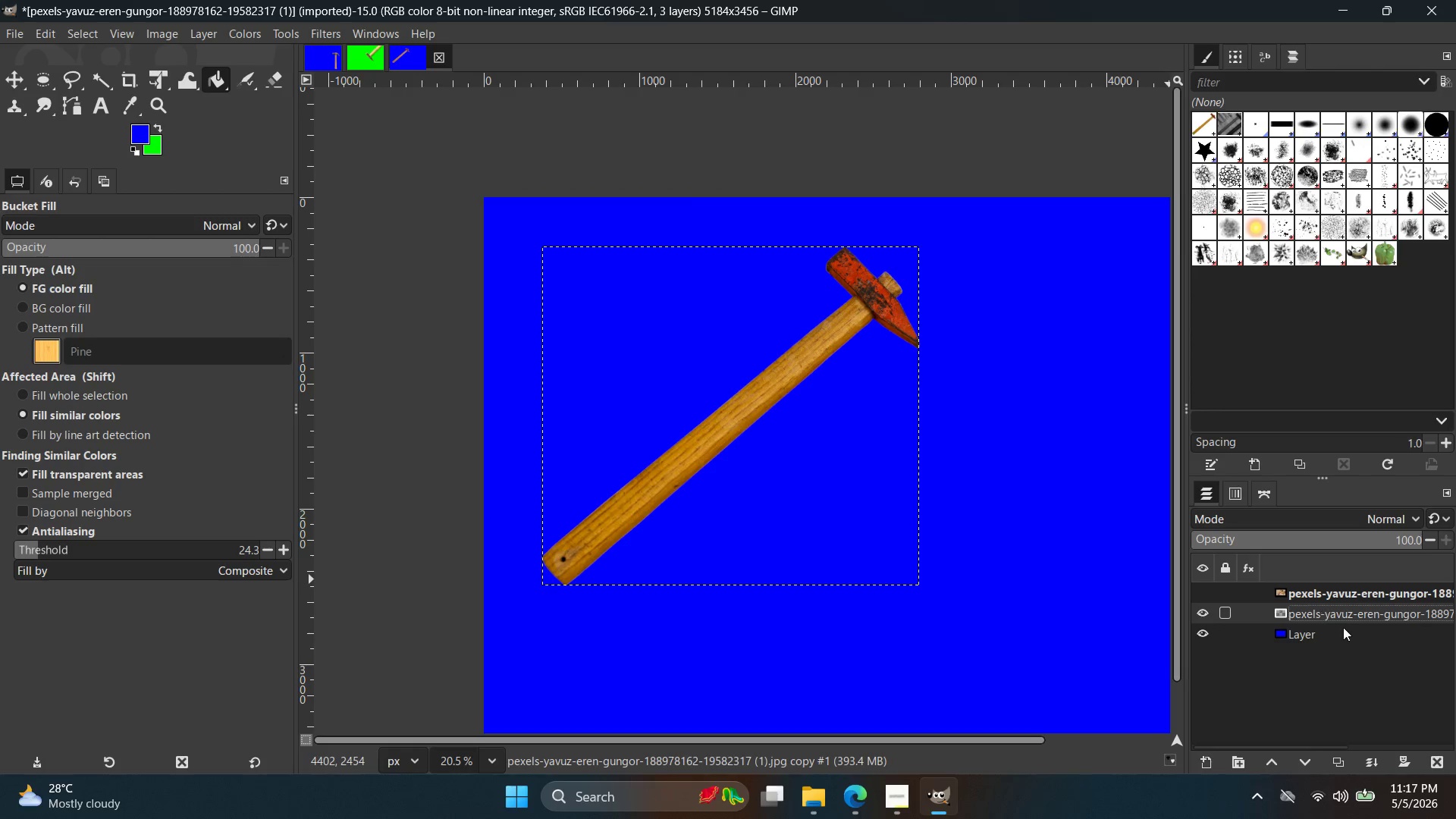 
key(Control+C)
 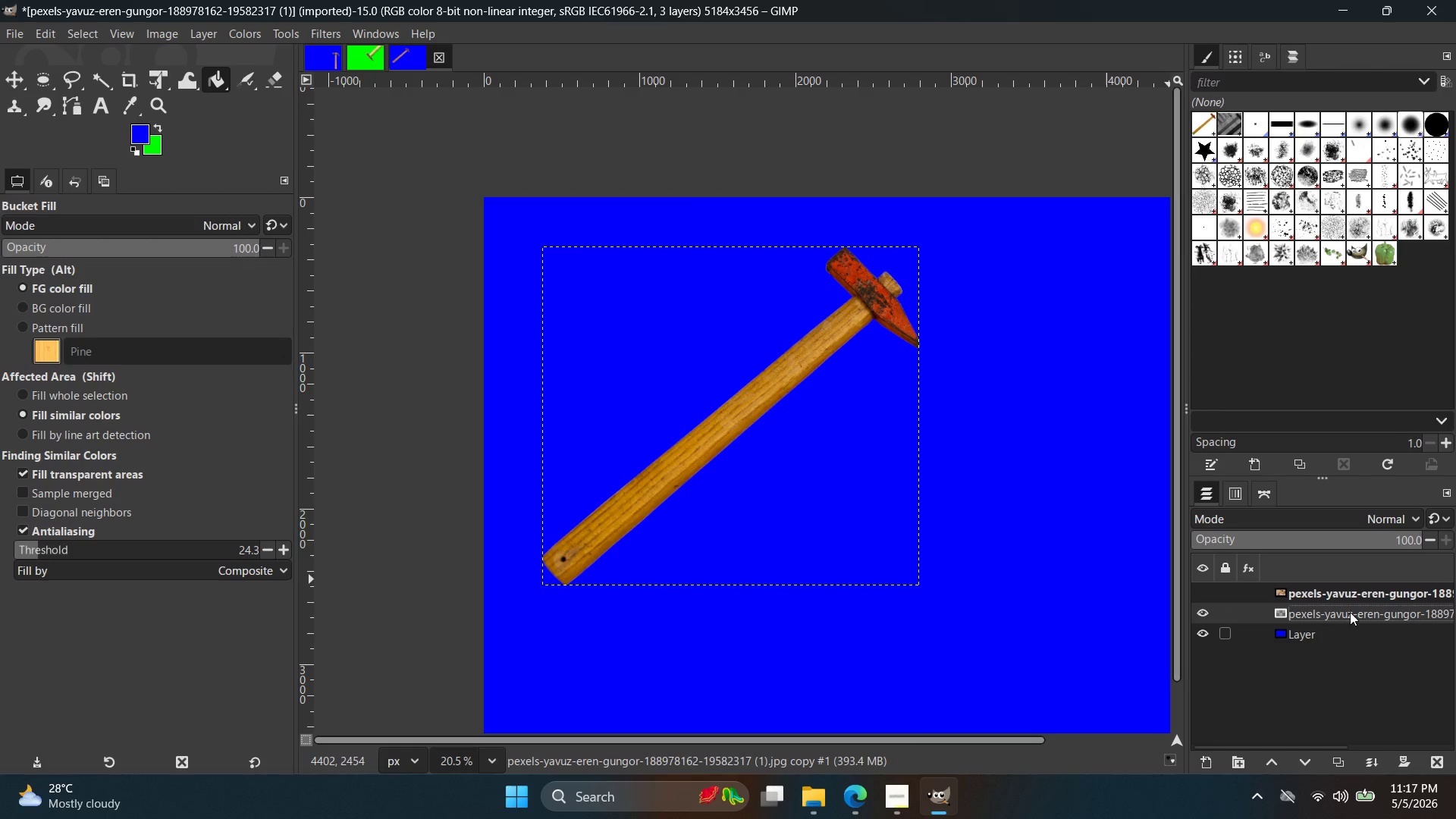 
key(Control+V)
 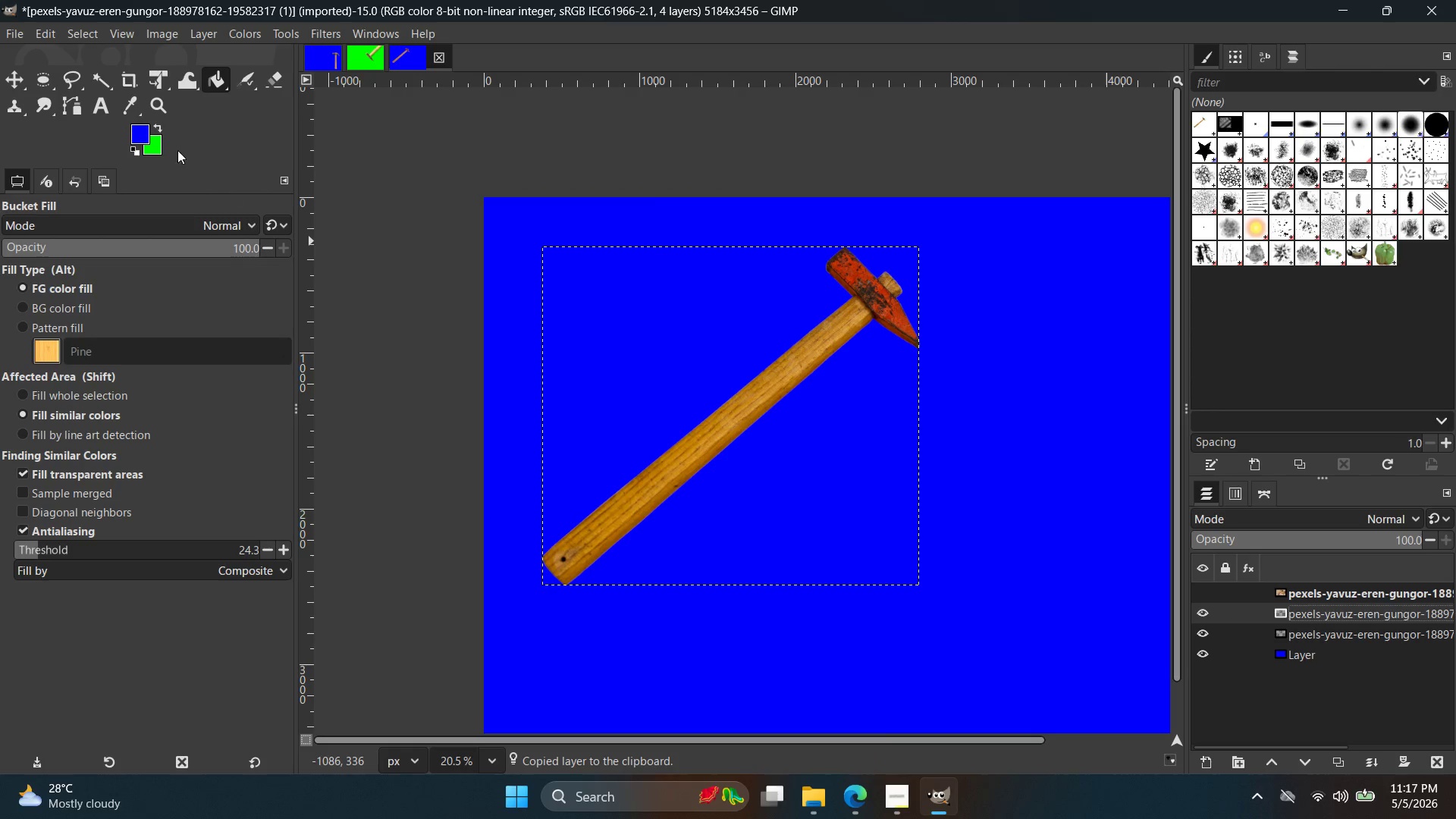 
left_click([15, 75])
 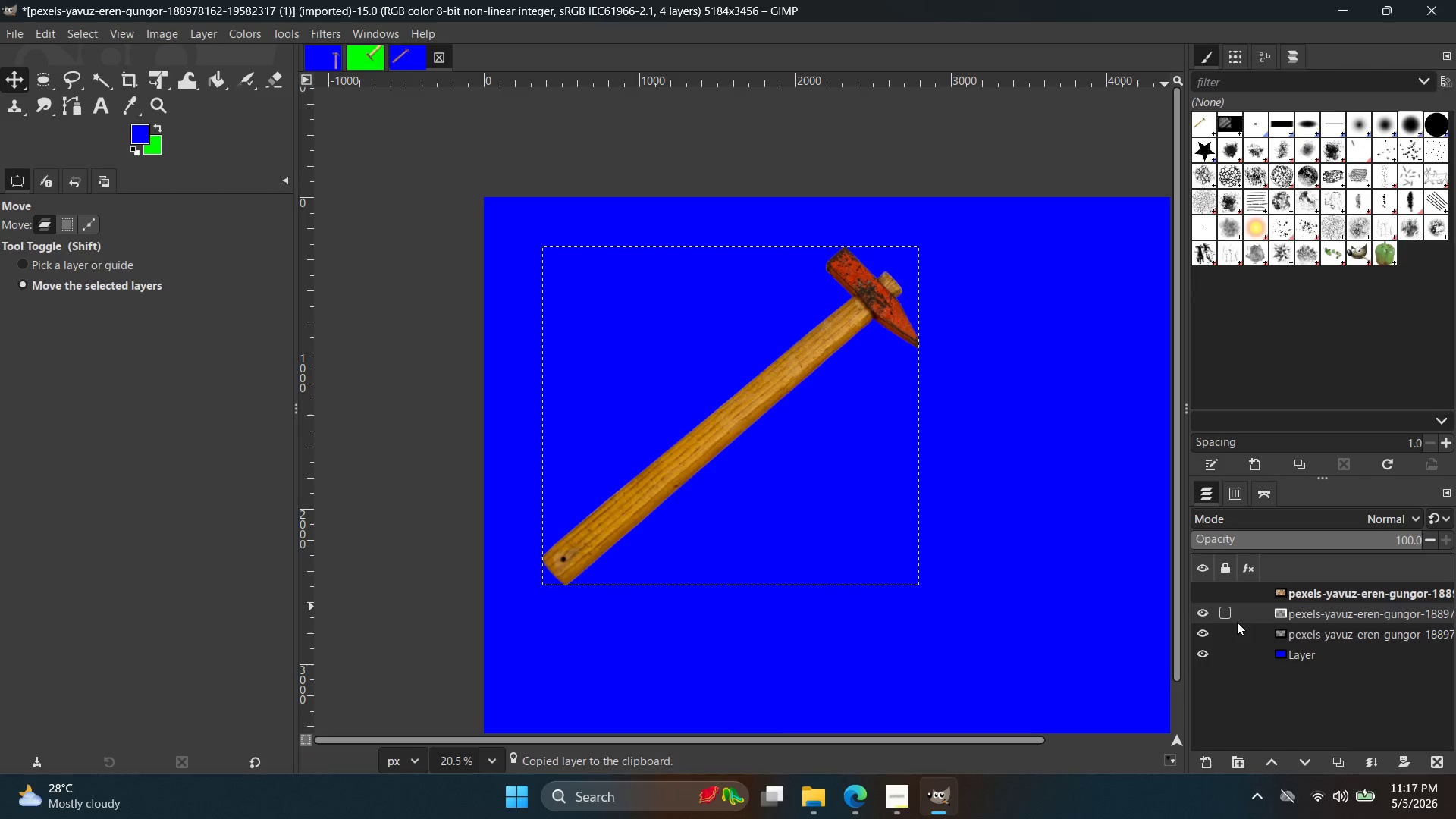 
left_click([1302, 635])
 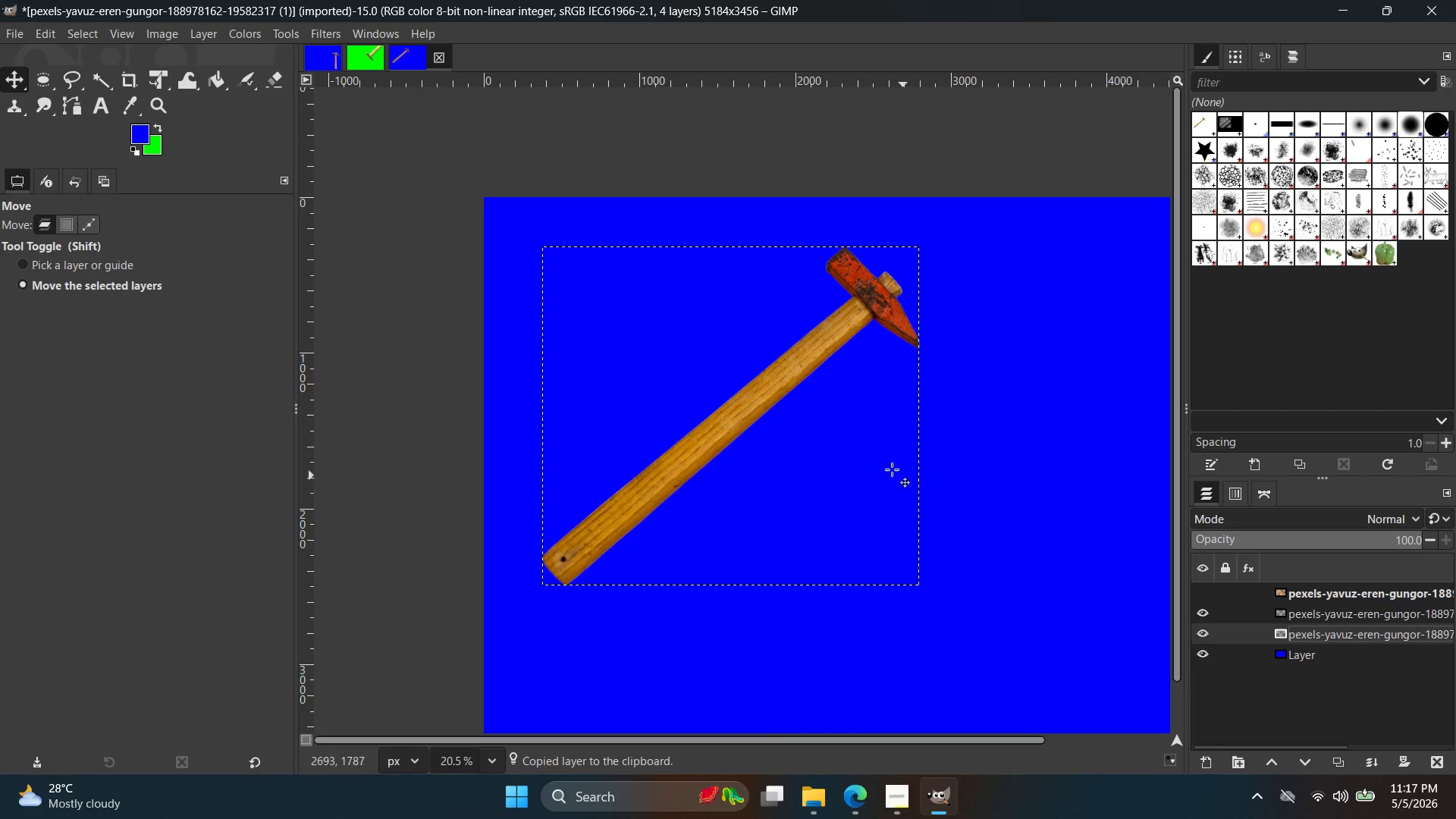 
left_click_drag(start_coordinate=[849, 450], to_coordinate=[848, 465])
 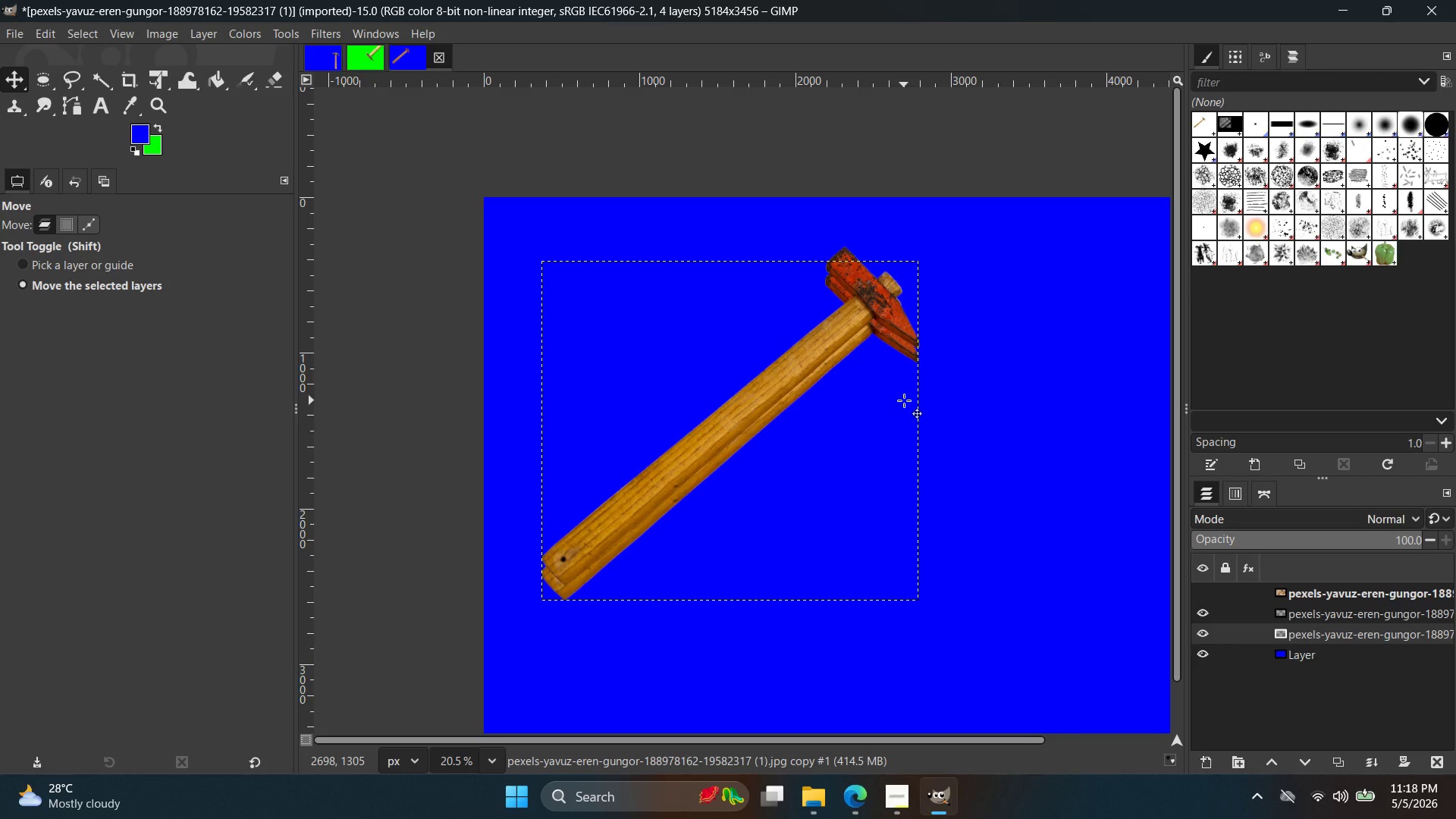 
wait(18.34)
 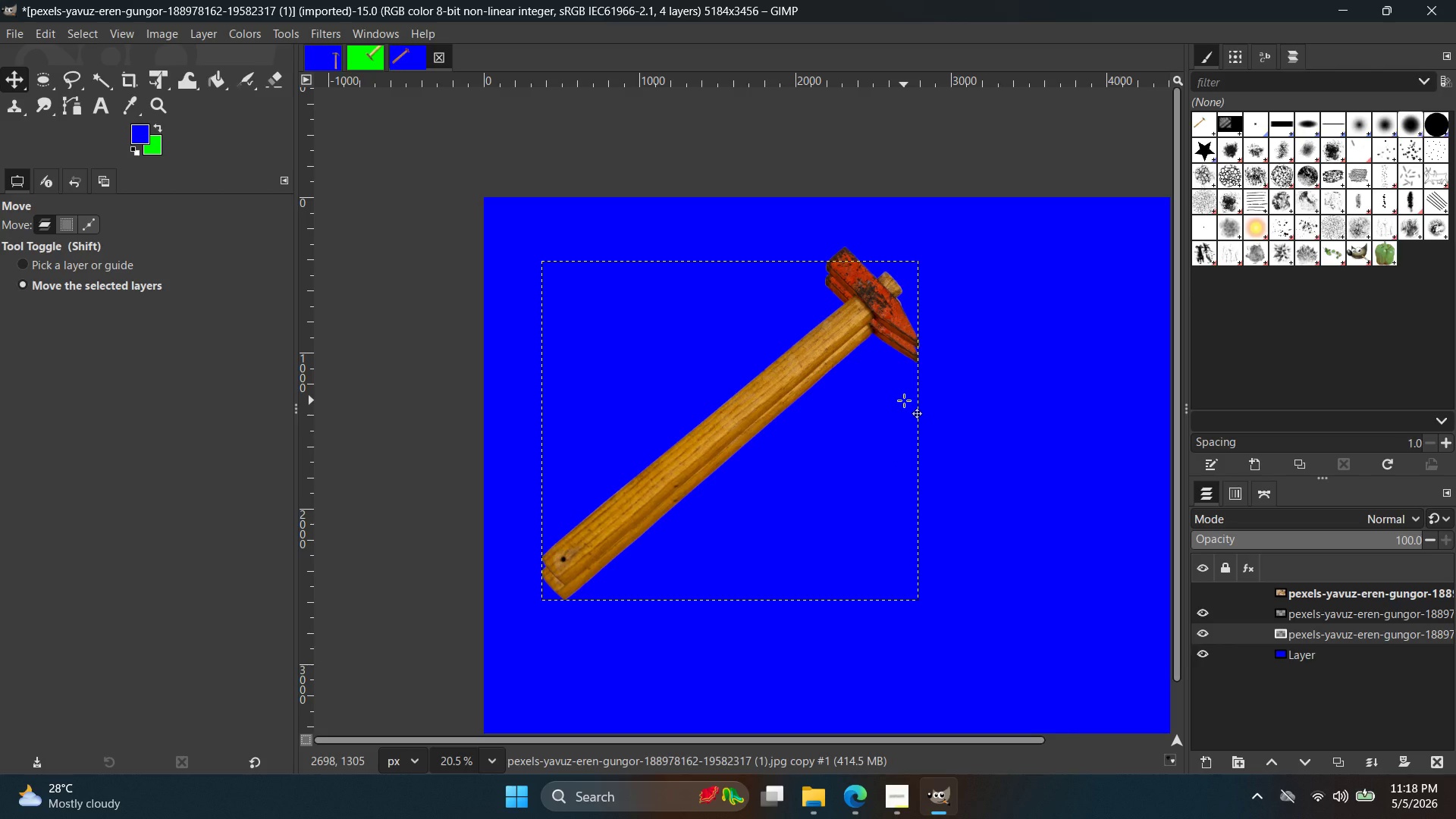 
hold_key(key=ControlLeft, duration=0.45)
scroll: coordinate [297, 117], scroll_direction: up, amount: 4.0
 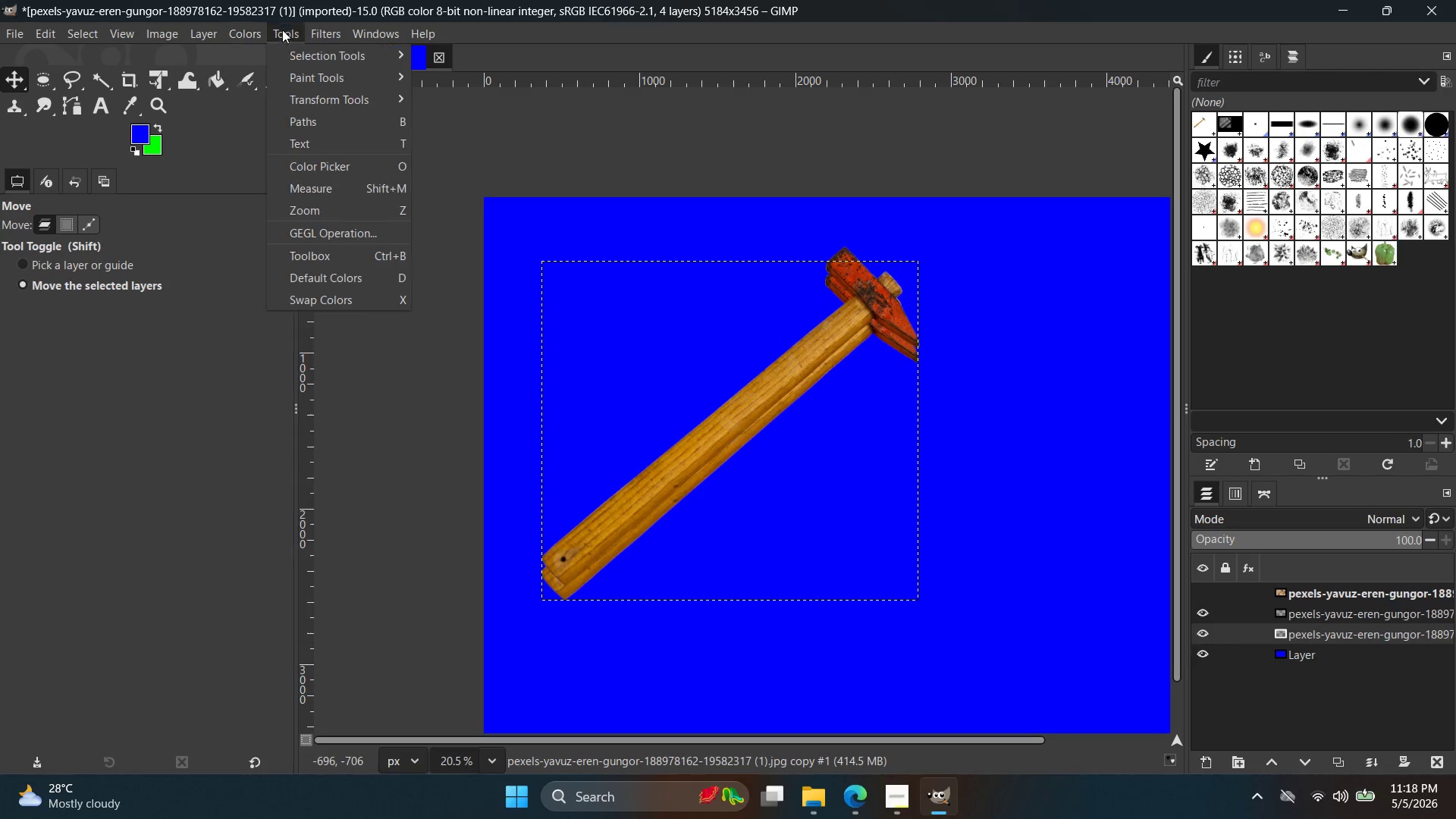 
double_click([306, 33])
 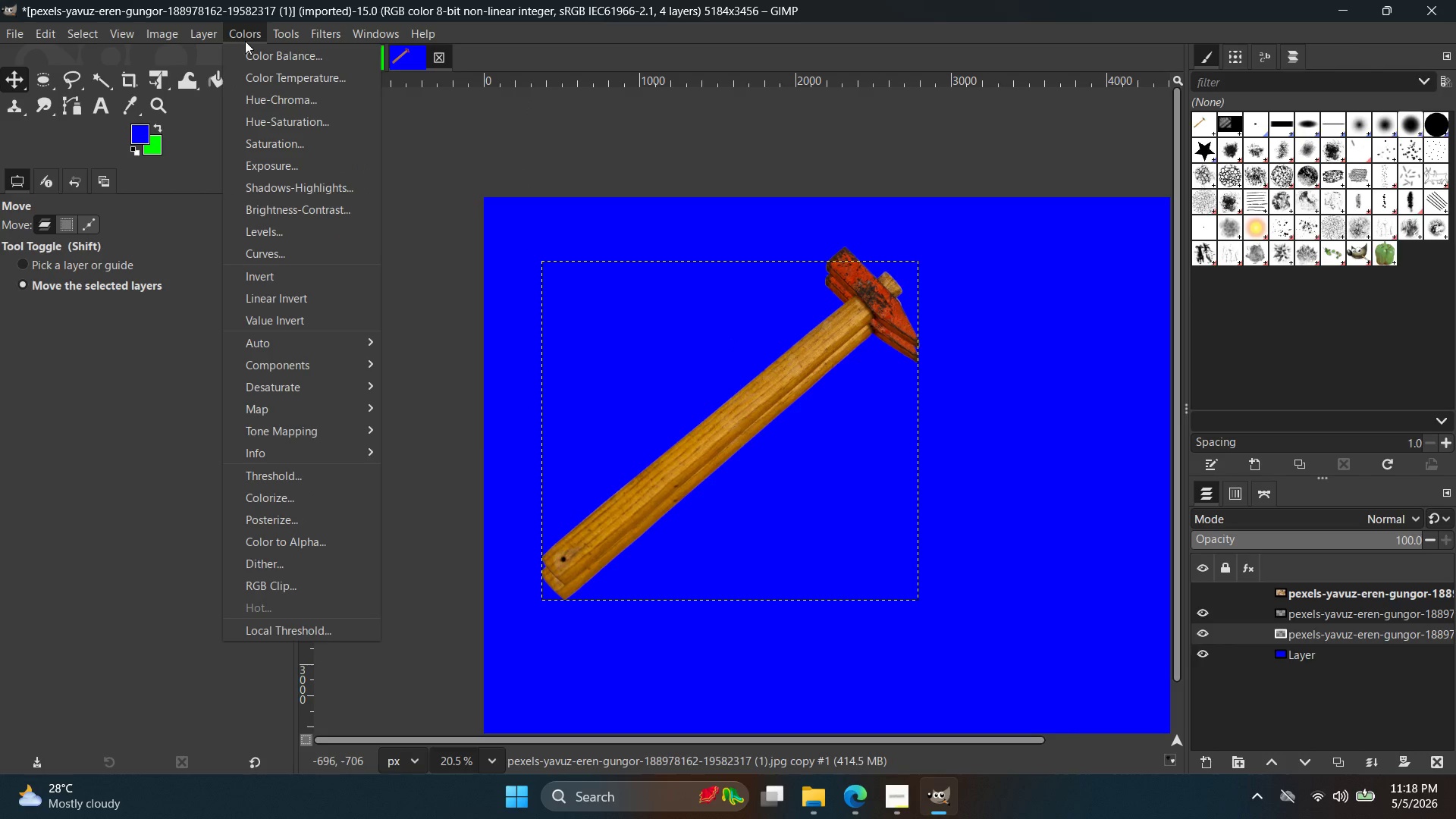 
left_click([245, 41])
 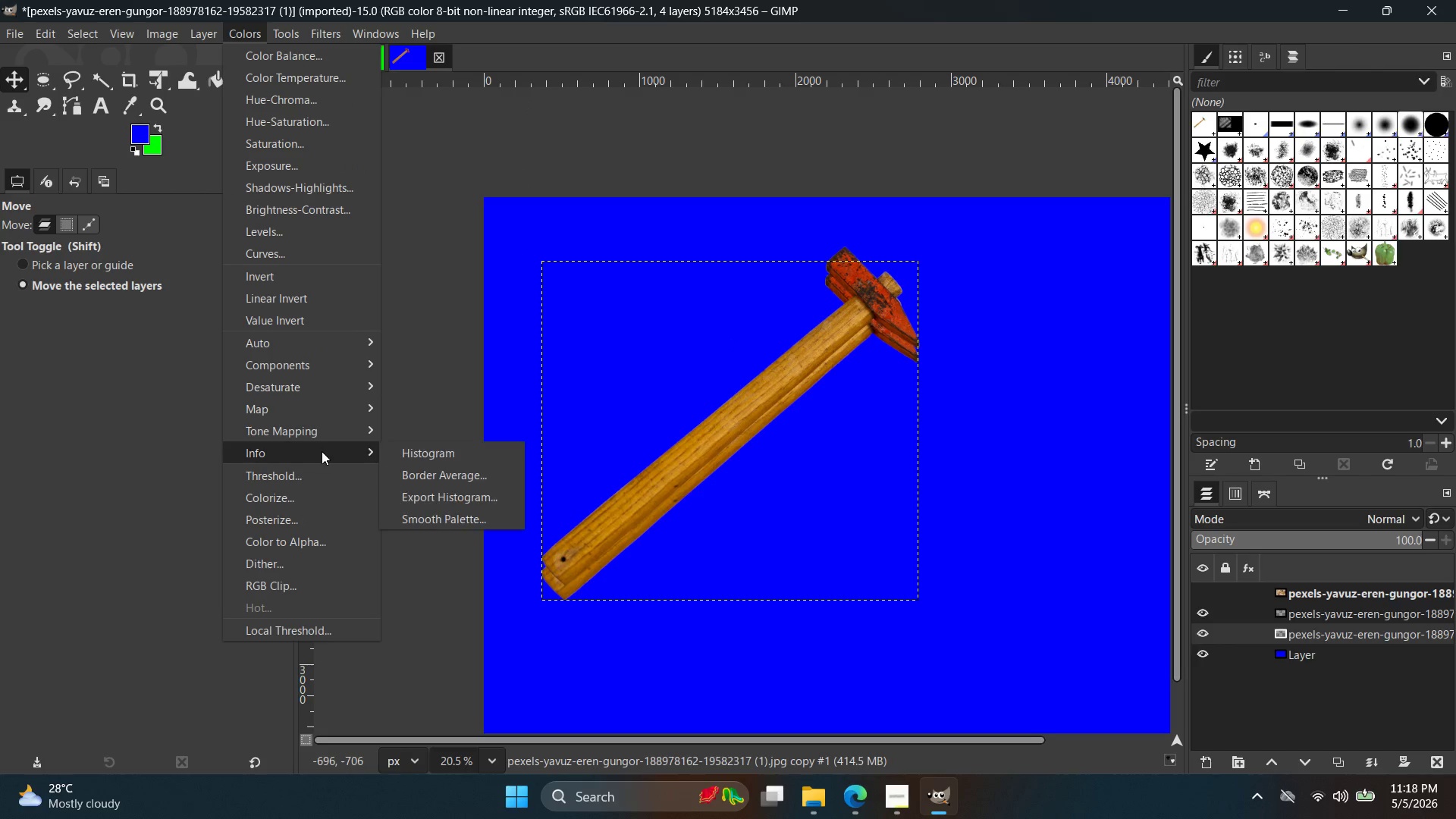 
left_click([312, 497])
 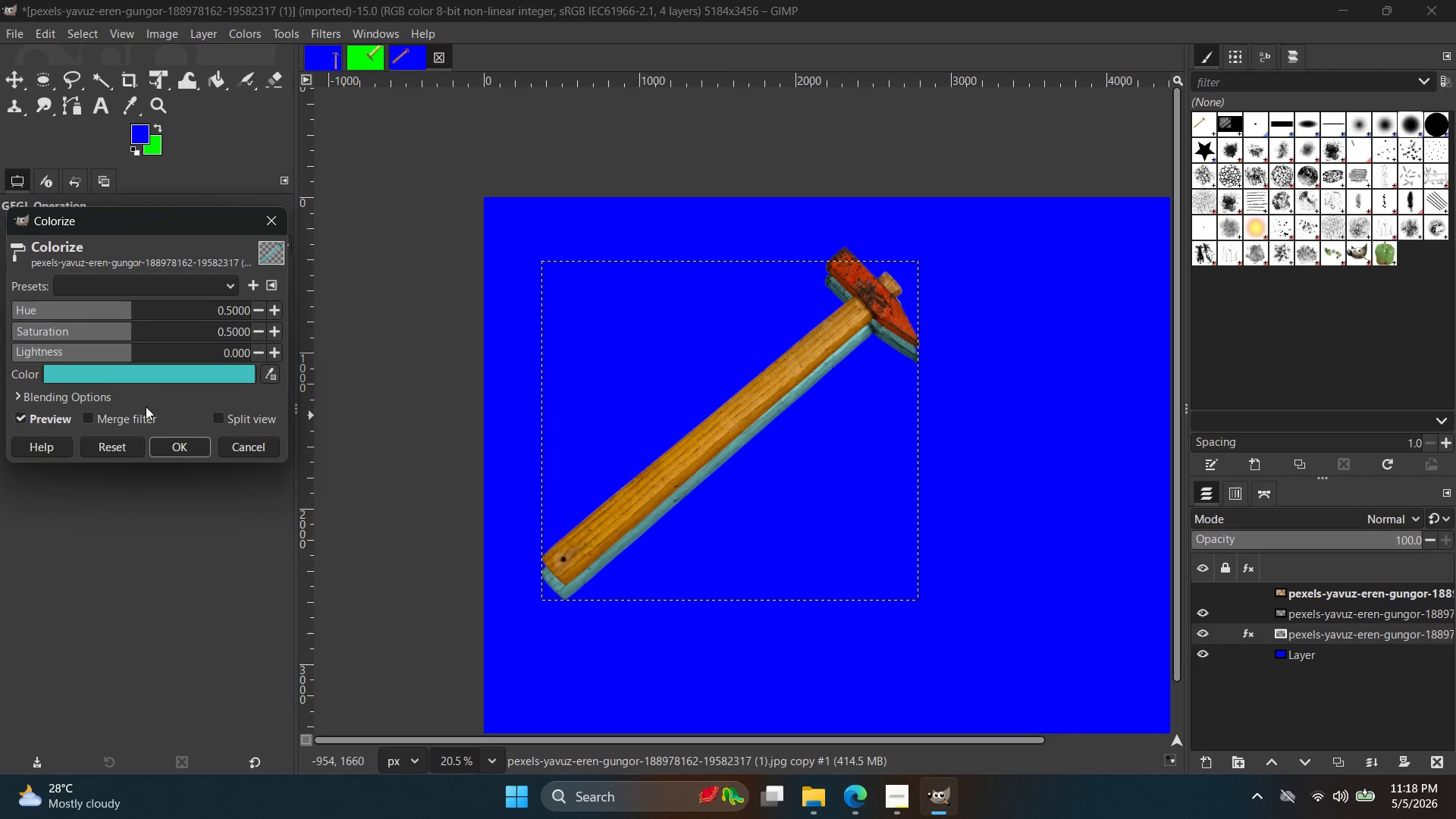 
left_click([155, 378])
 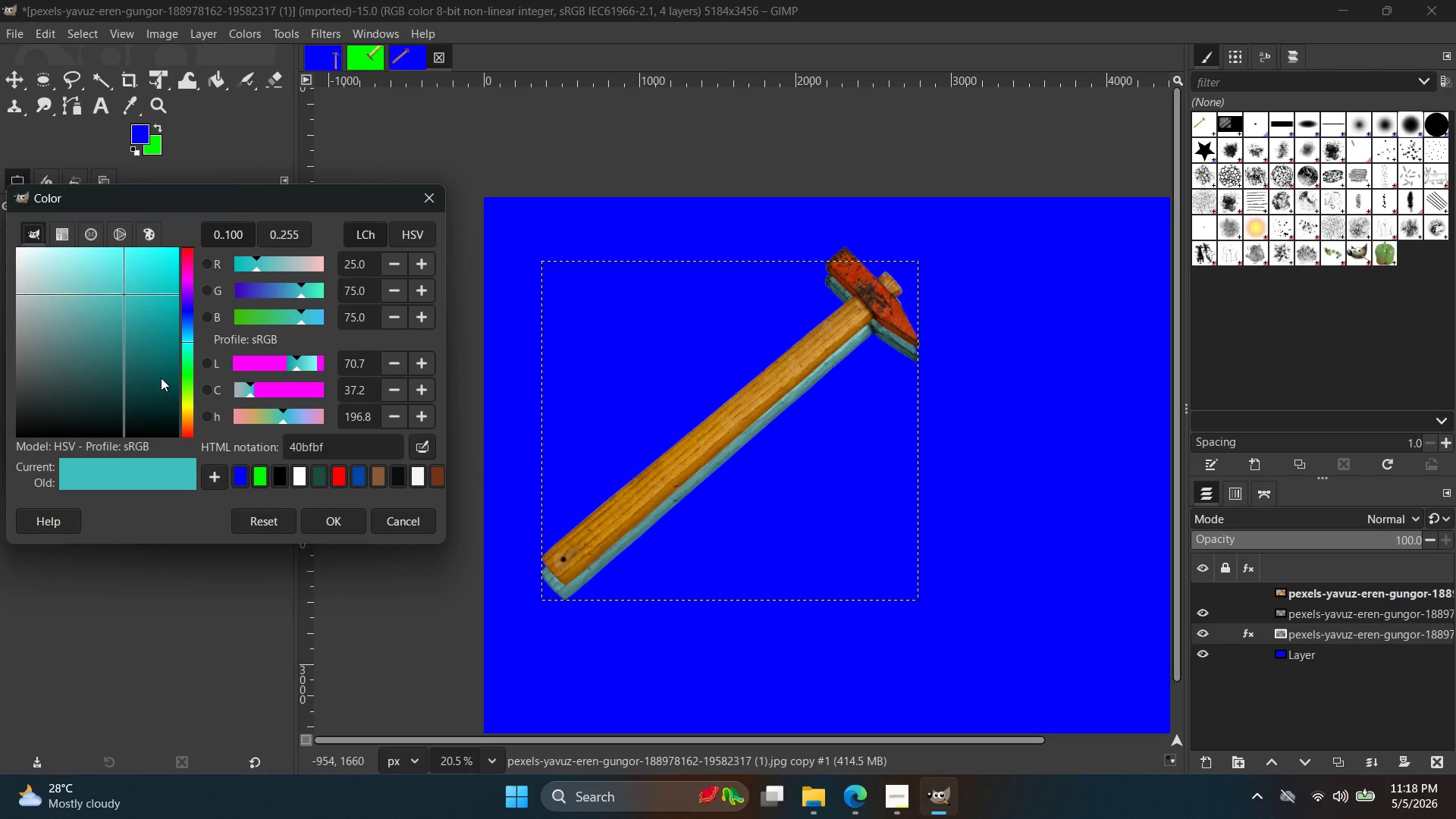 
left_click_drag(start_coordinate=[148, 383], to_coordinate=[0, 468])
 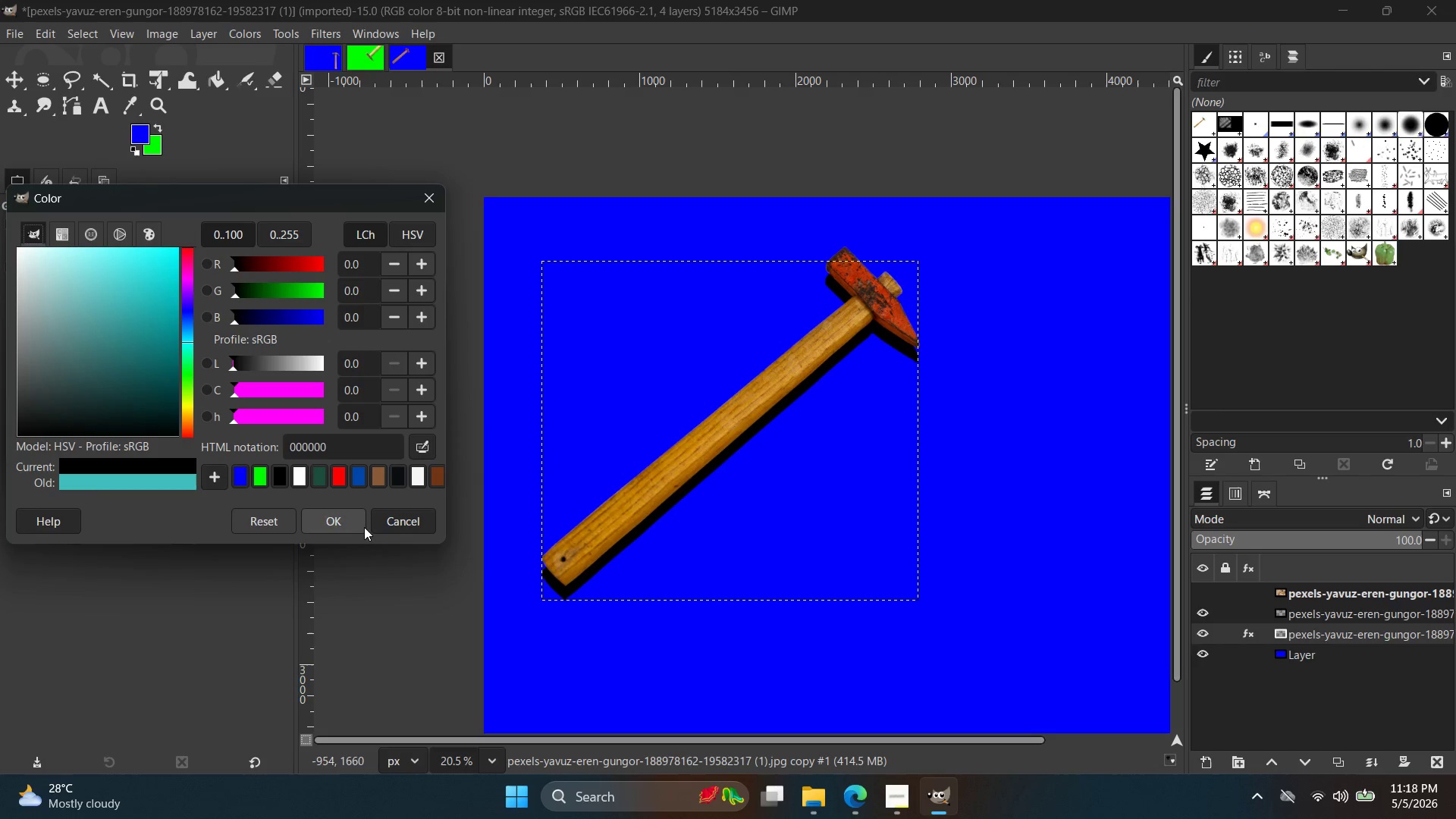 
left_click([321, 524])
 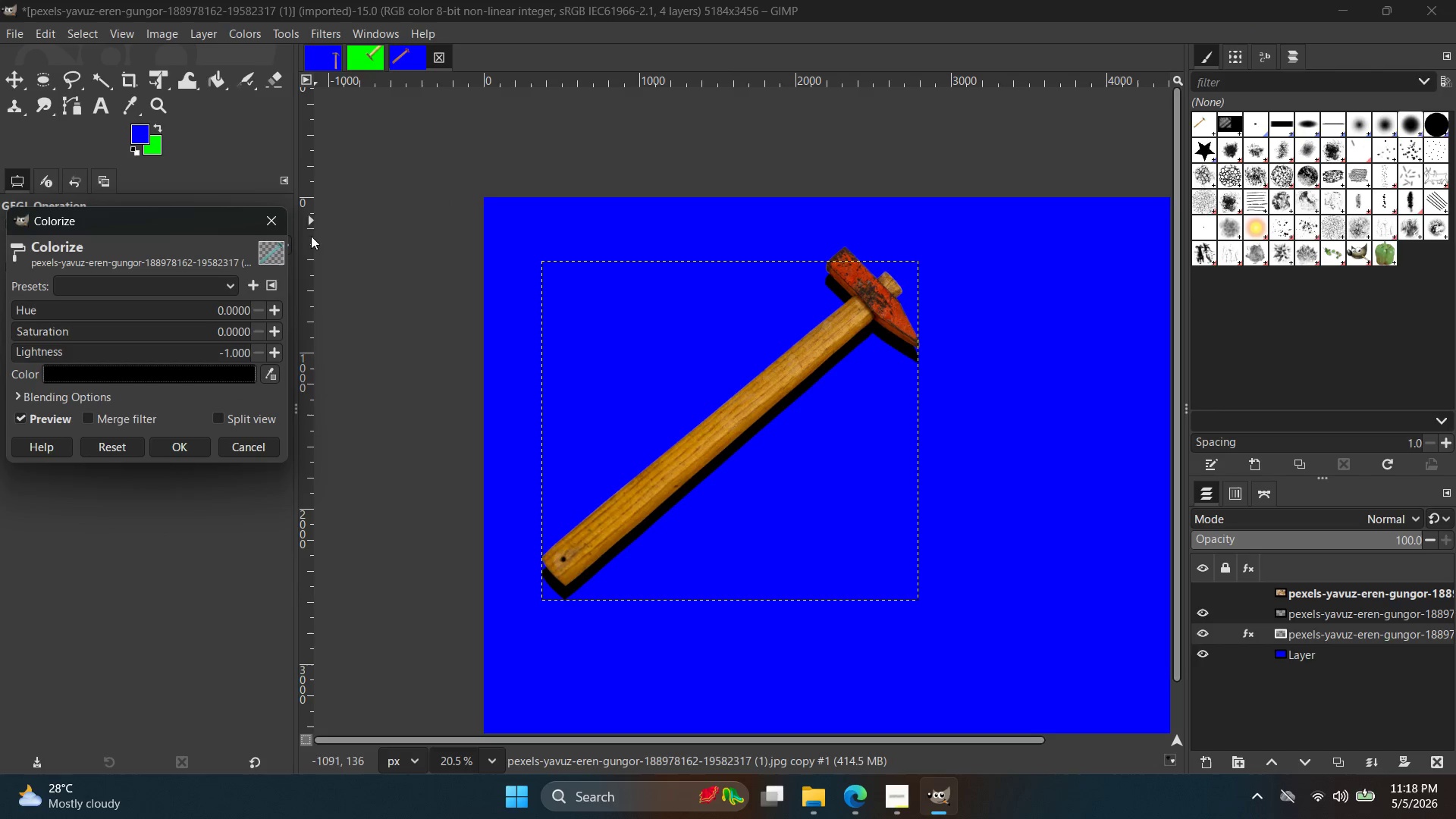 
left_click([182, 453])
 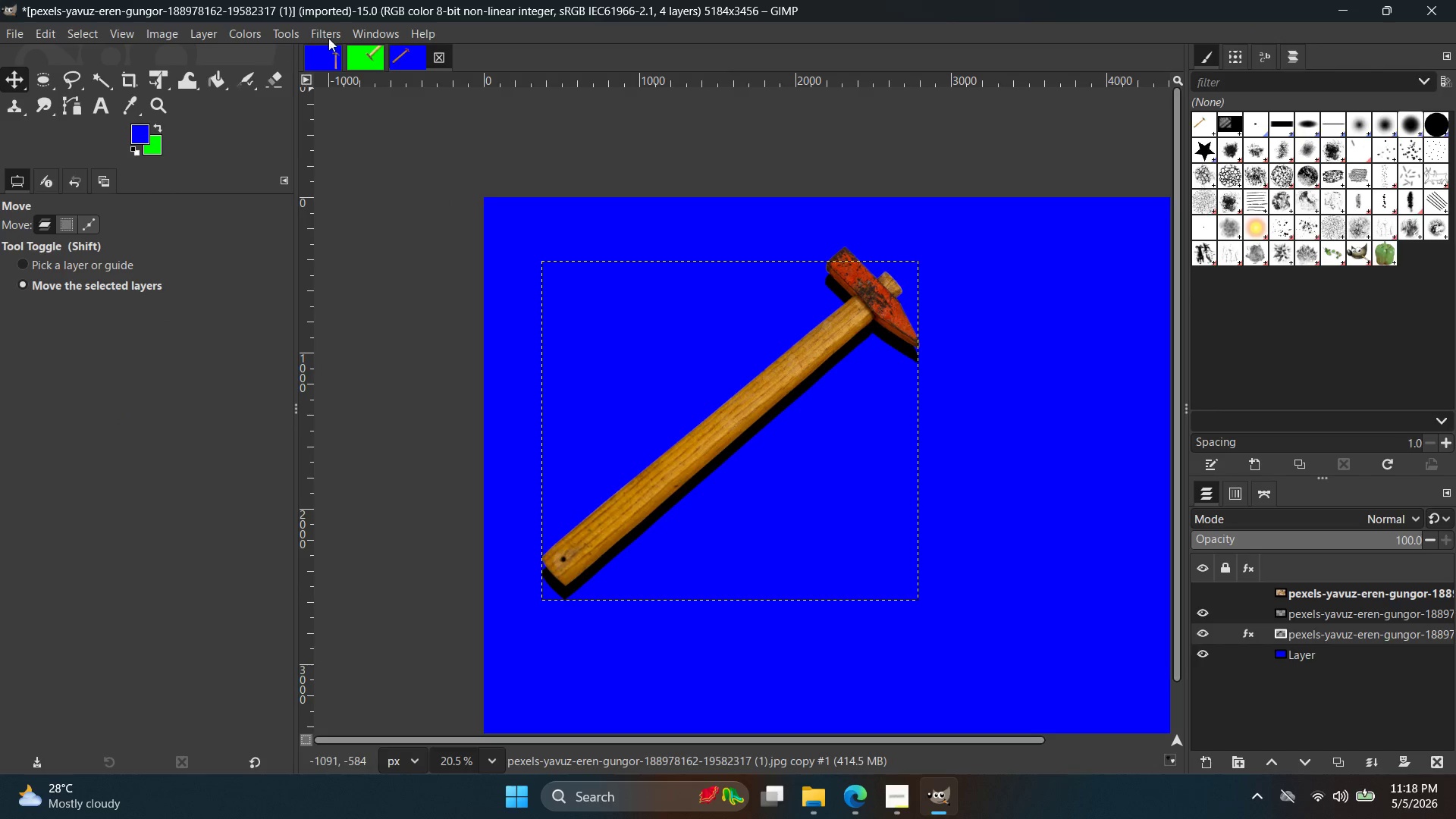 
left_click([329, 38])
 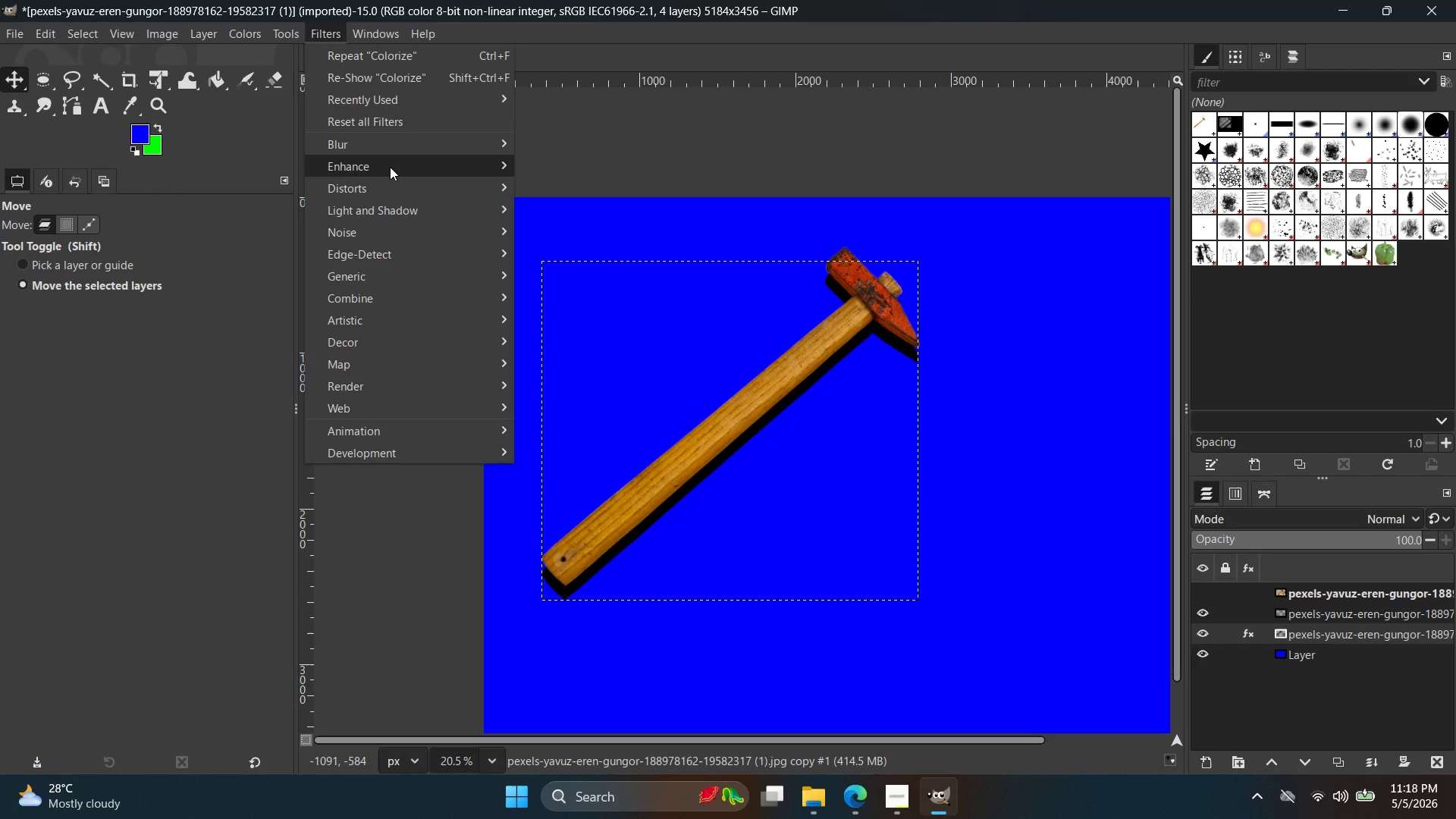 
left_click([401, 149])
 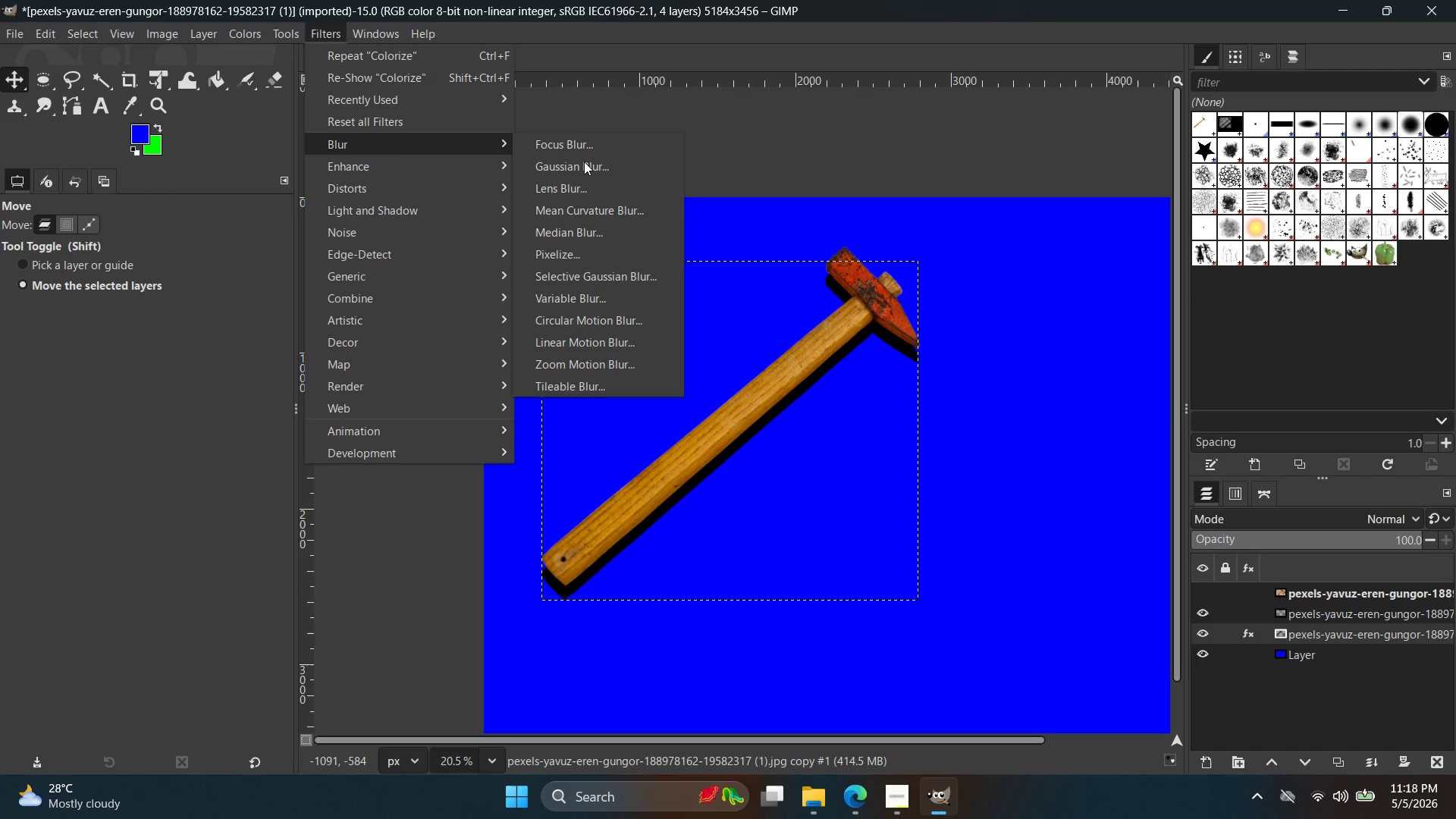 
left_click([583, 163])
 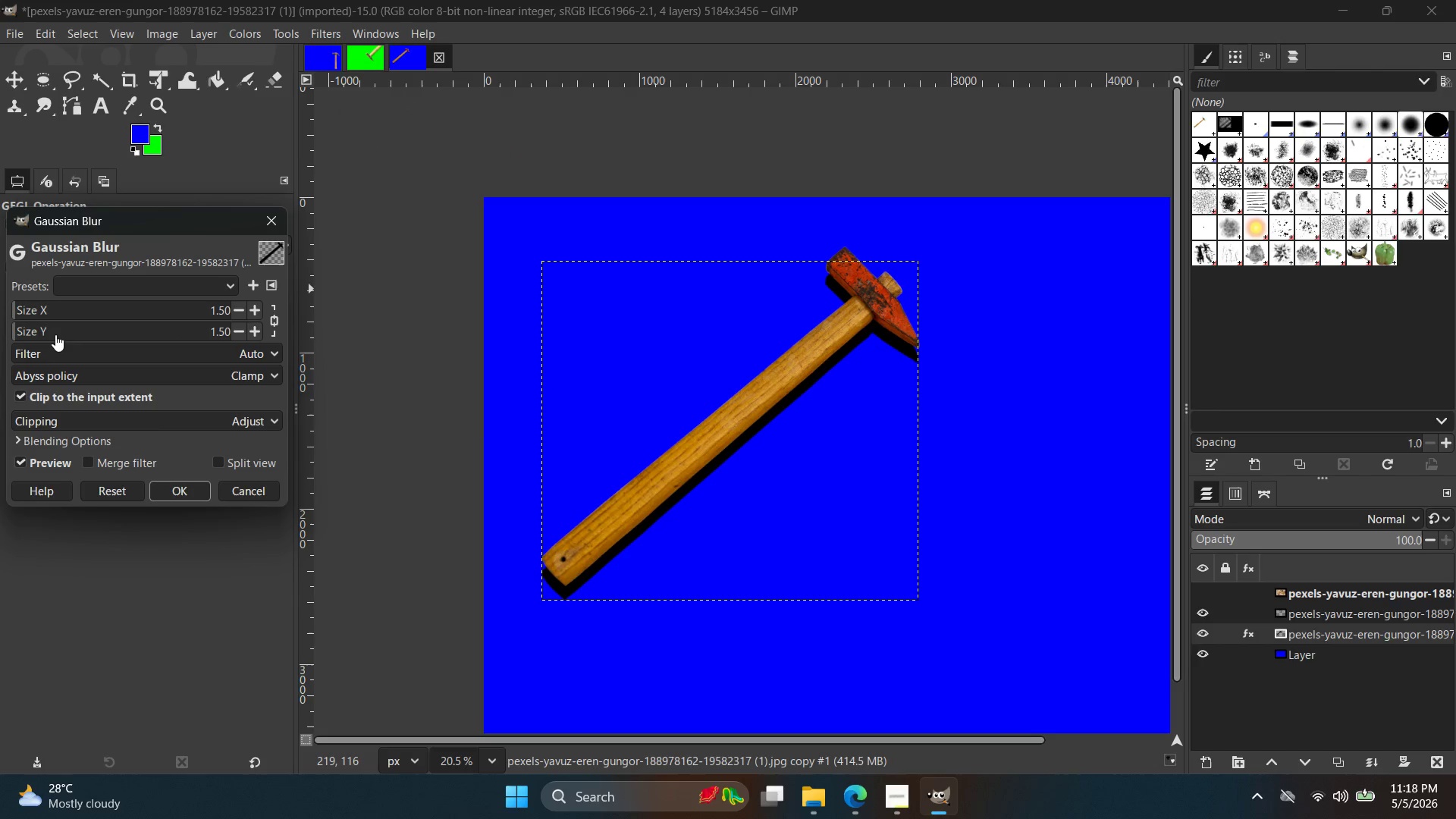 
left_click_drag(start_coordinate=[40, 314], to_coordinate=[57, 313])
 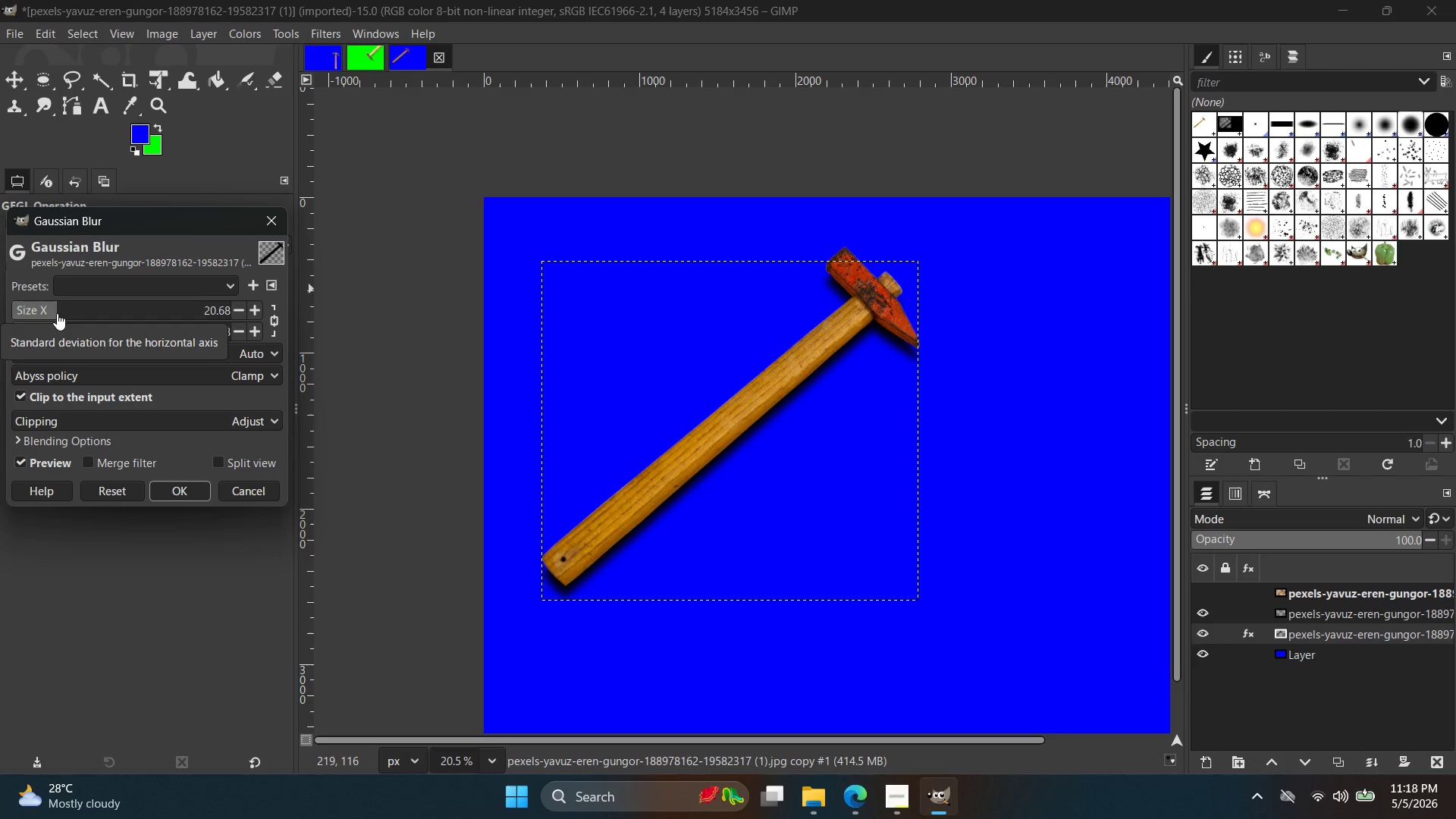 
left_click_drag(start_coordinate=[57, 313], to_coordinate=[69, 313])
 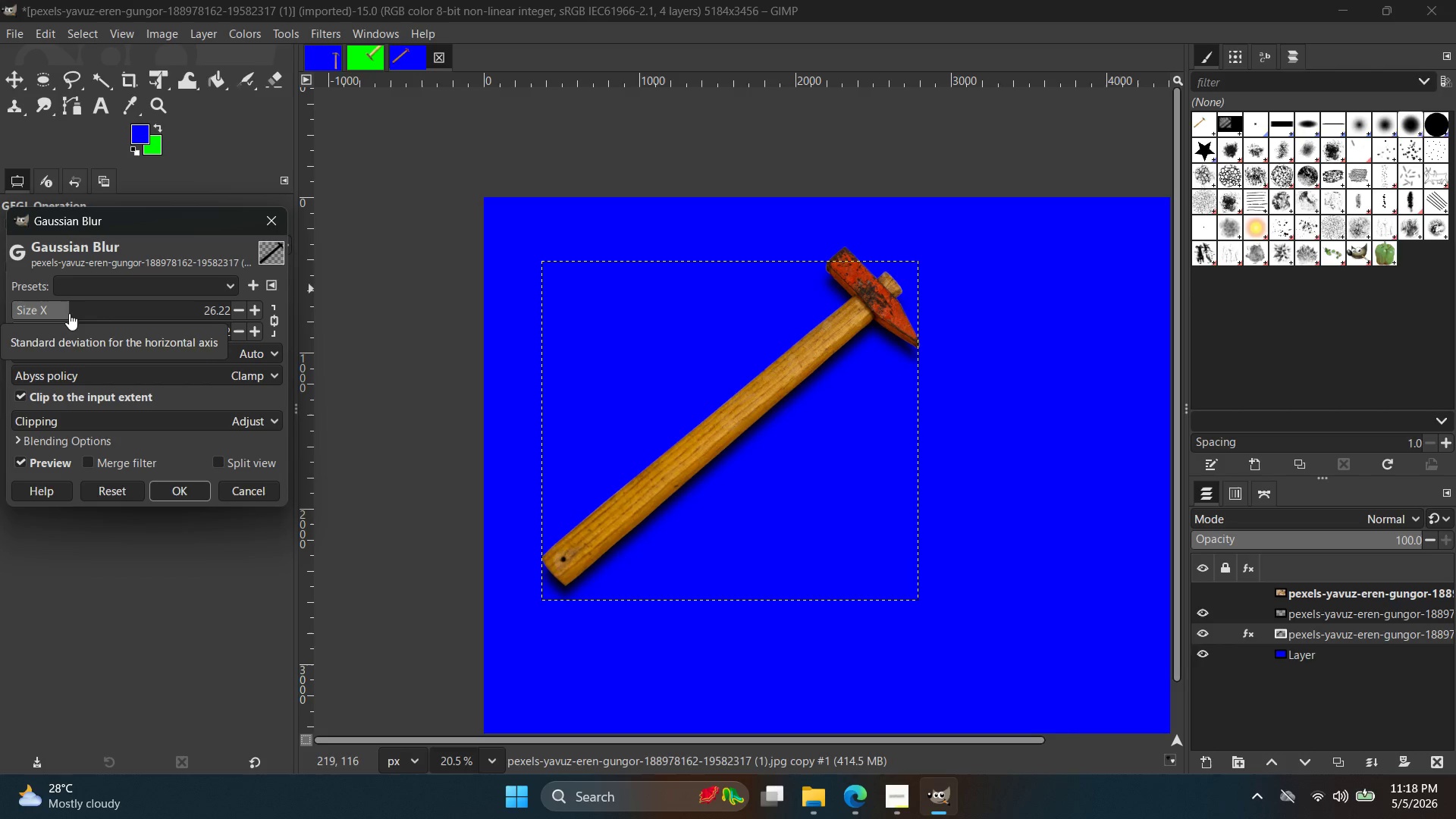 
left_click_drag(start_coordinate=[69, 313], to_coordinate=[62, 313])
 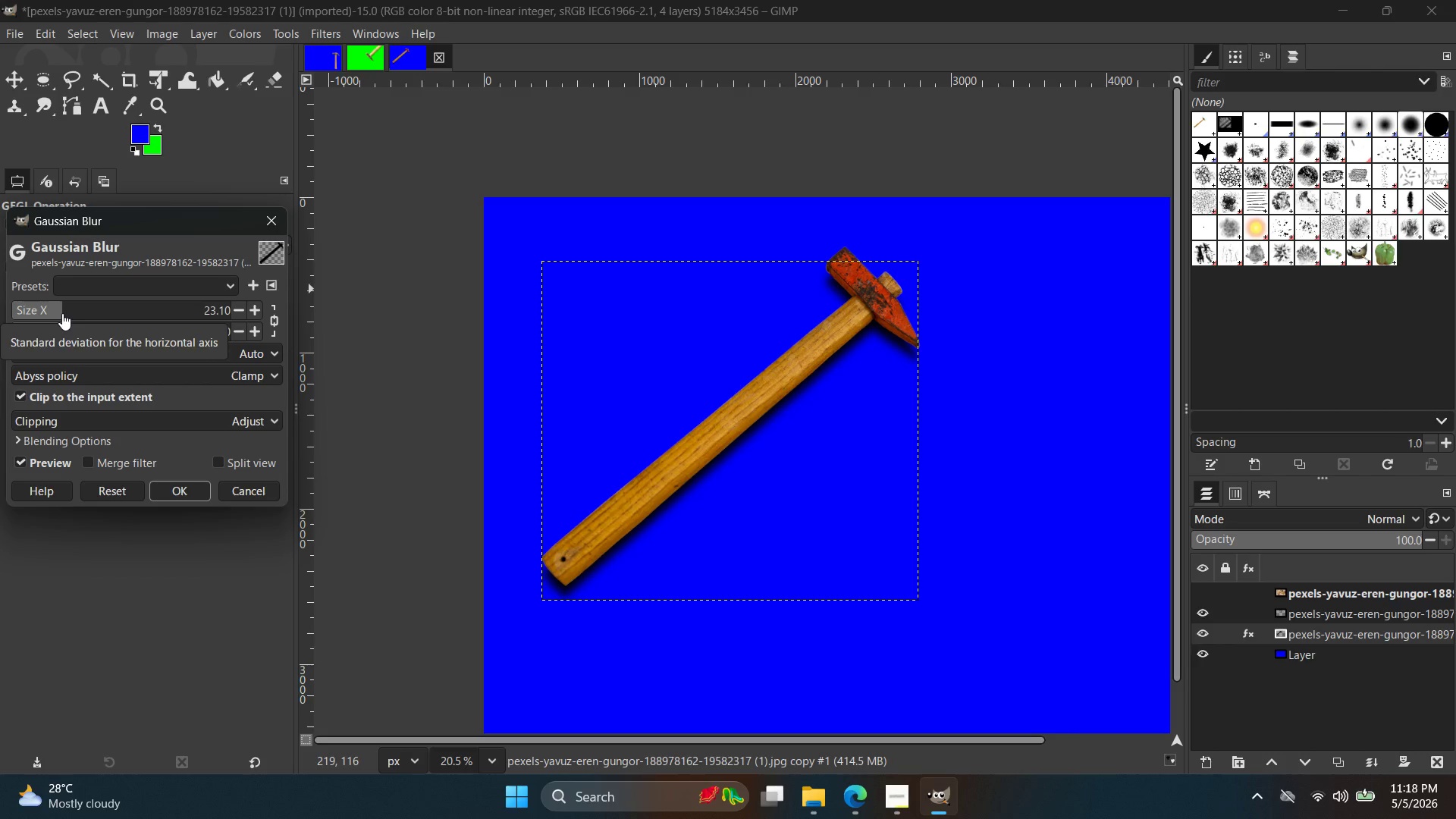 
left_click_drag(start_coordinate=[62, 313], to_coordinate=[73, 313])
 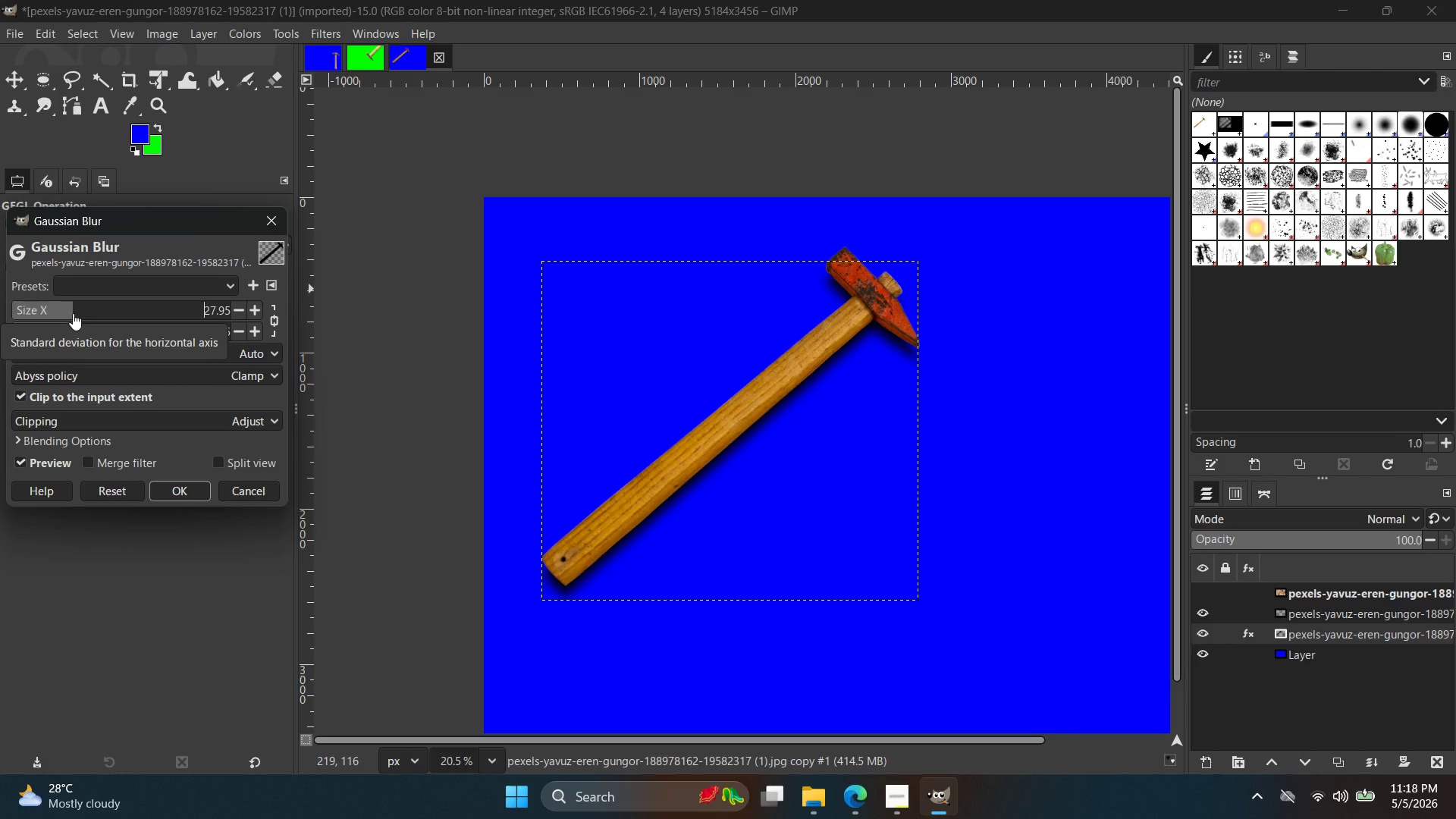 
left_click_drag(start_coordinate=[73, 313], to_coordinate=[80, 313])
 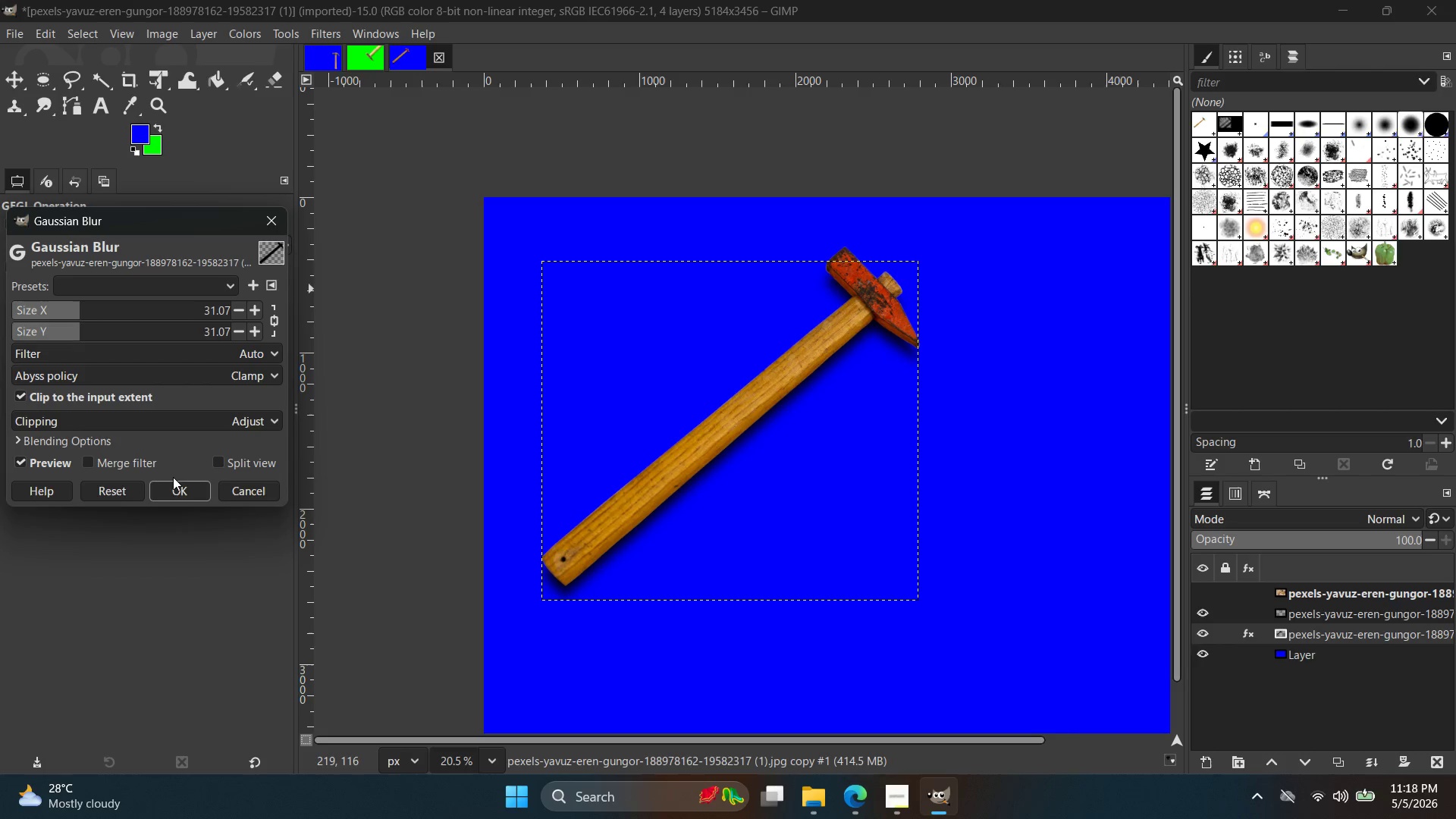 
left_click([176, 482])
 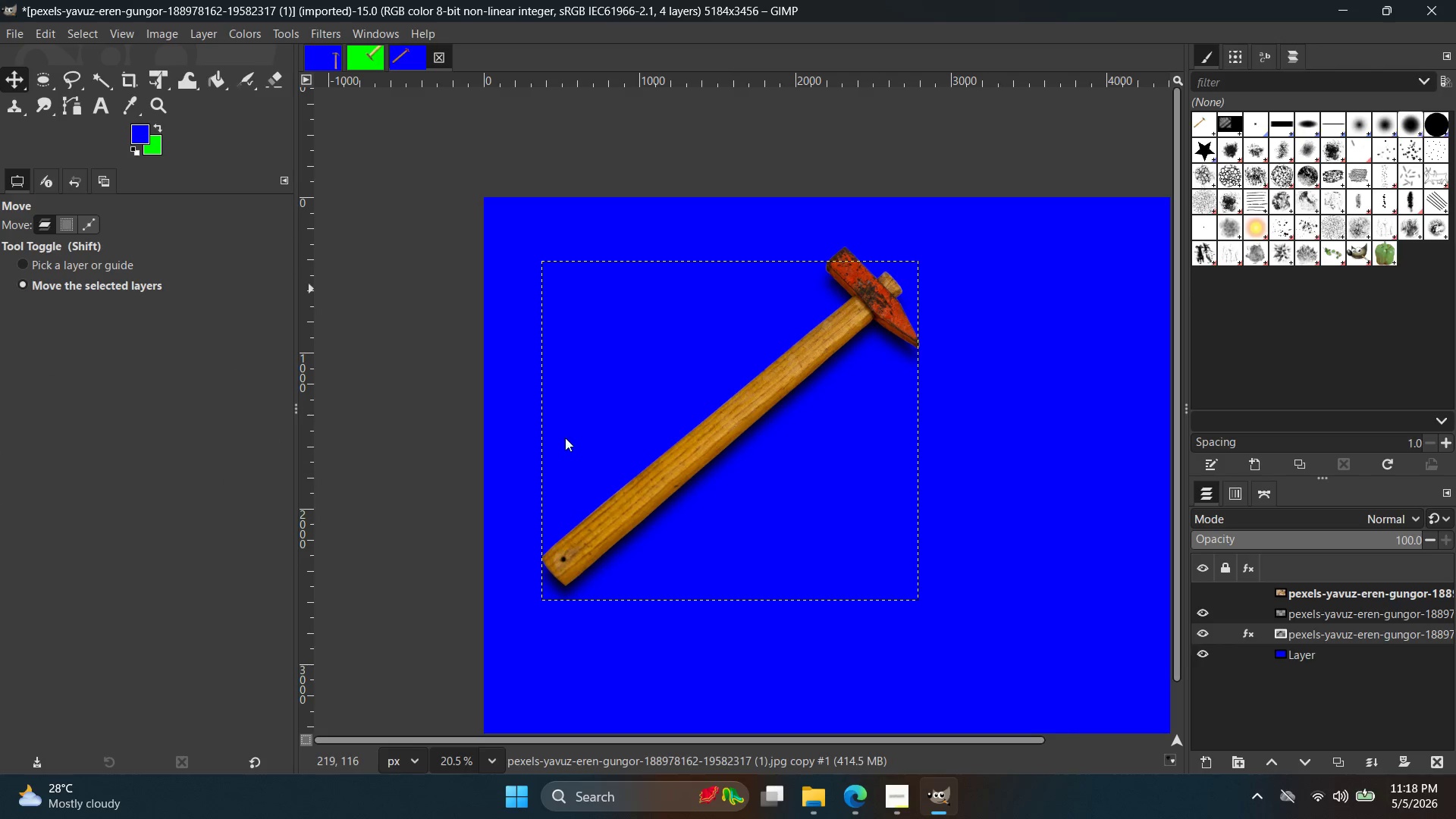 
hold_key(key=ControlLeft, duration=0.45)
scroll: coordinate [840, 445], scroll_direction: up, amount: 4.0
 